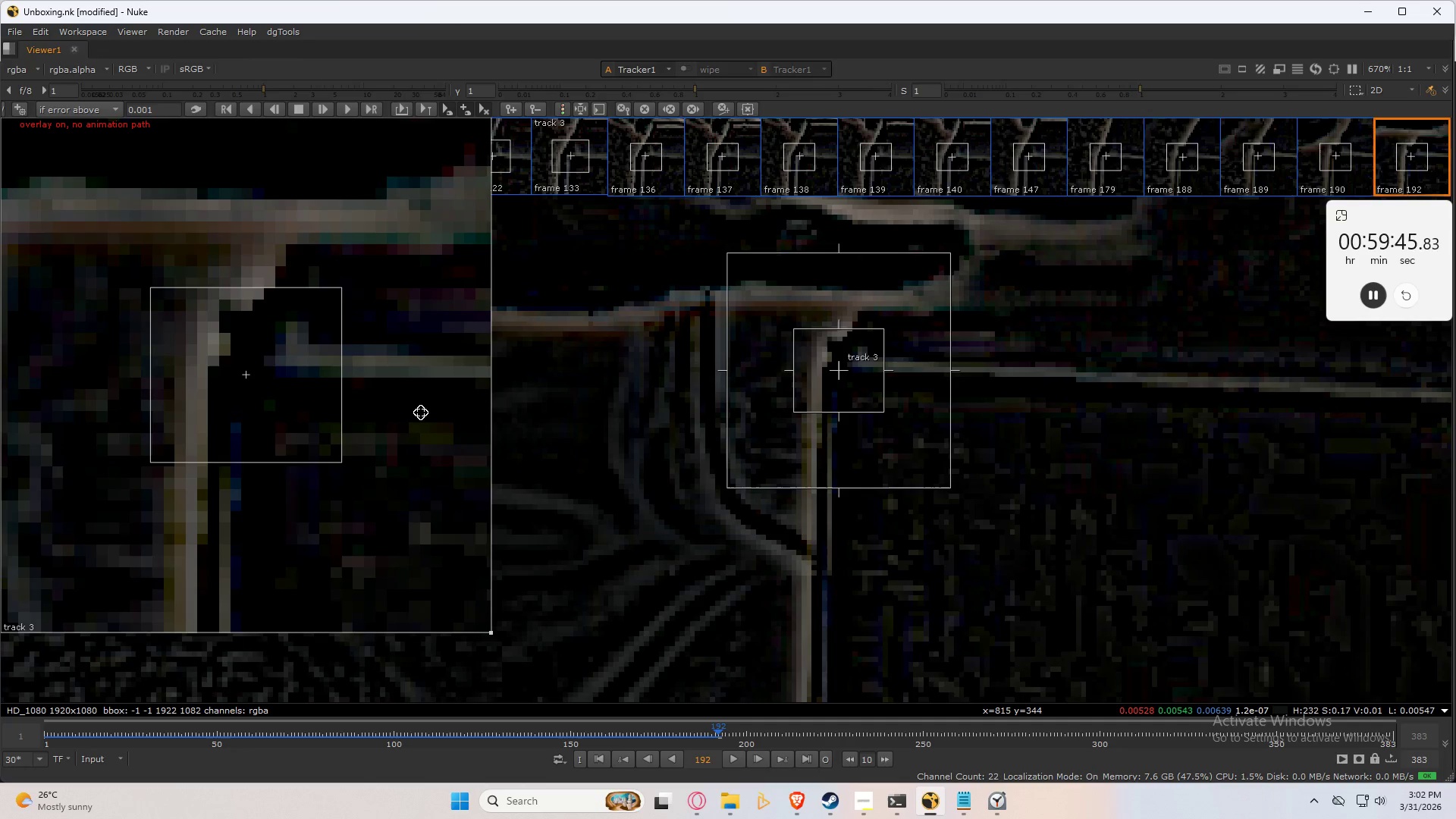 
key(Control+ArrowLeft)
 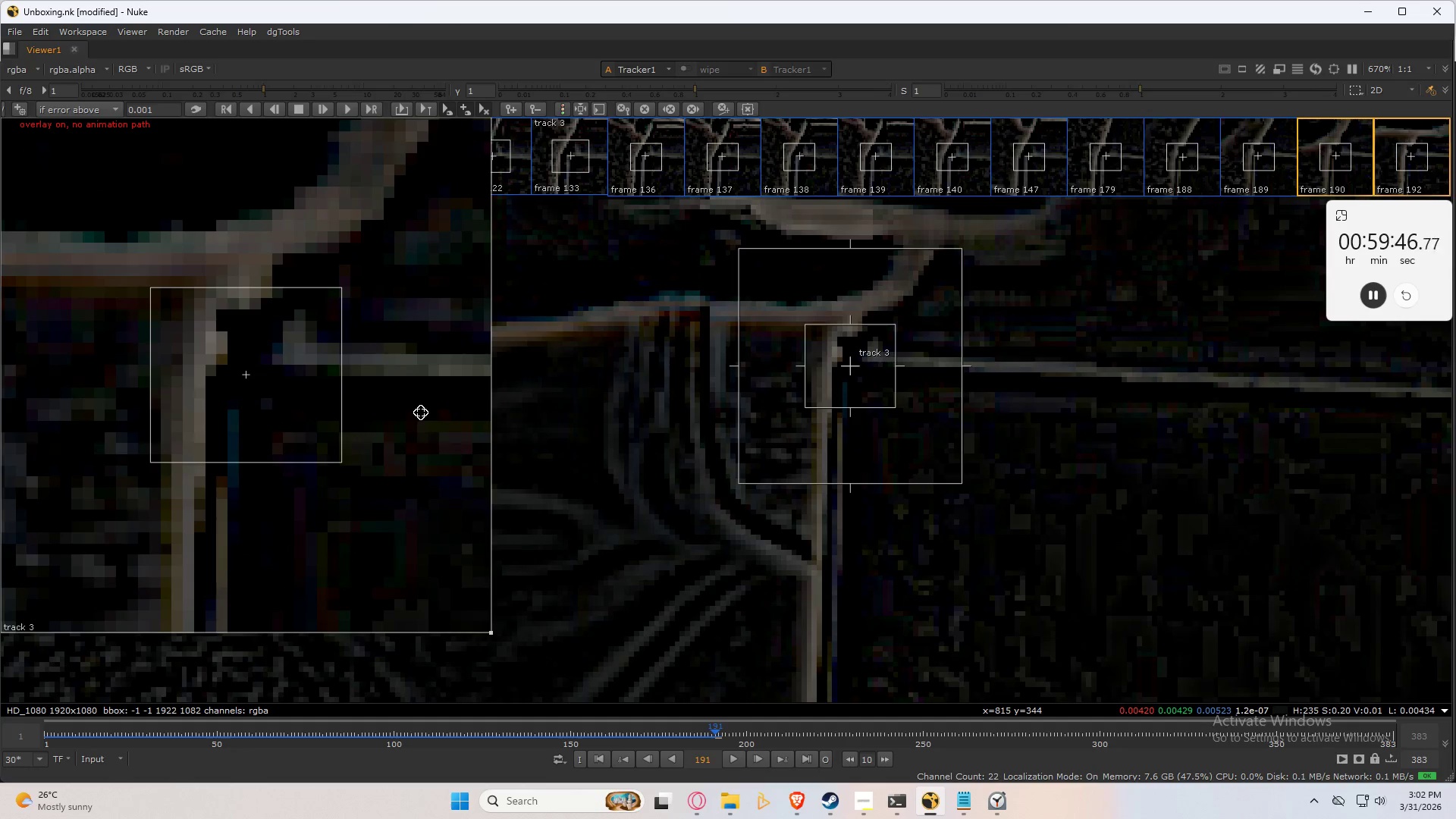 
key(Control+ArrowRight)
 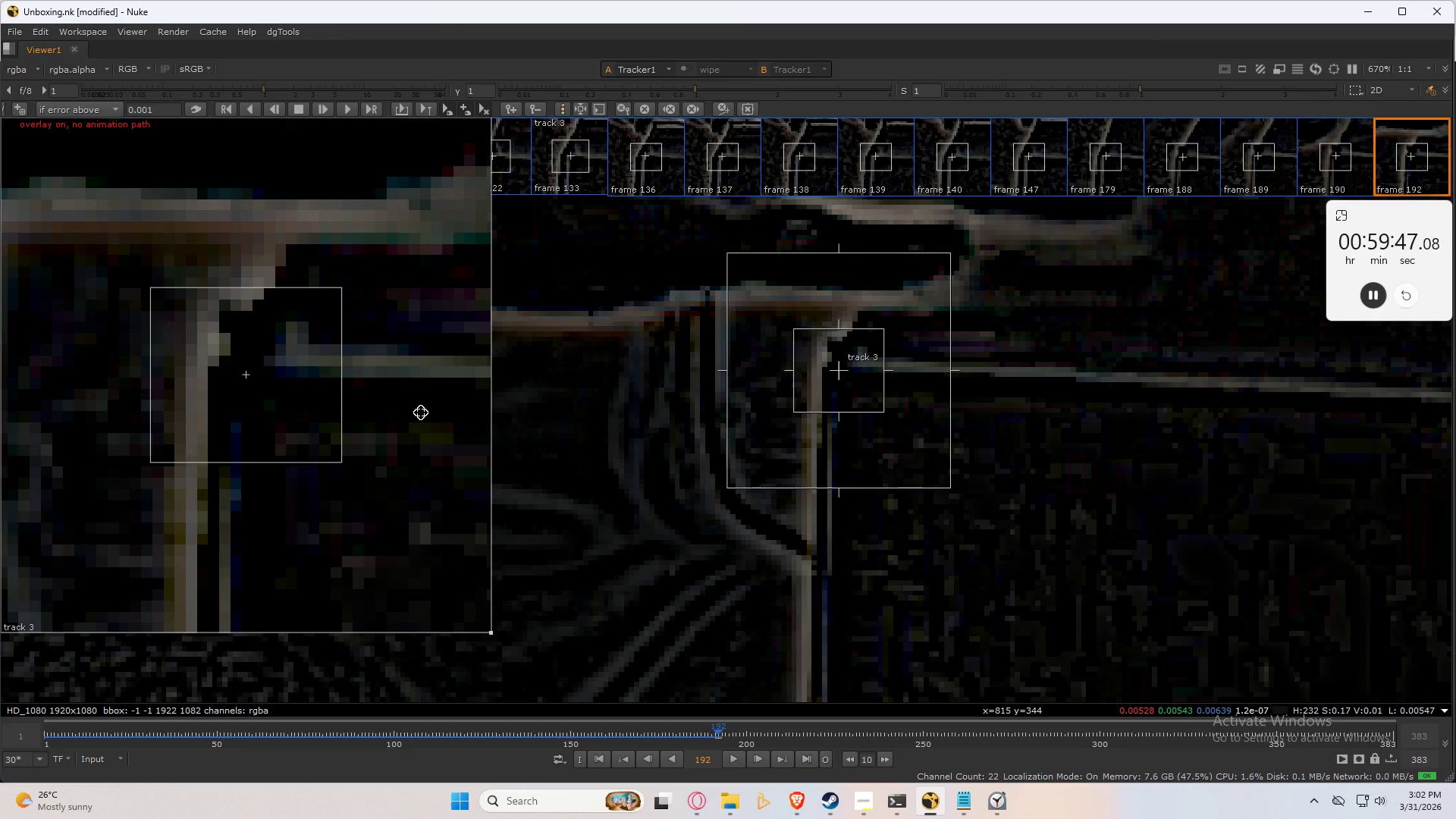 
key(Control+C)
 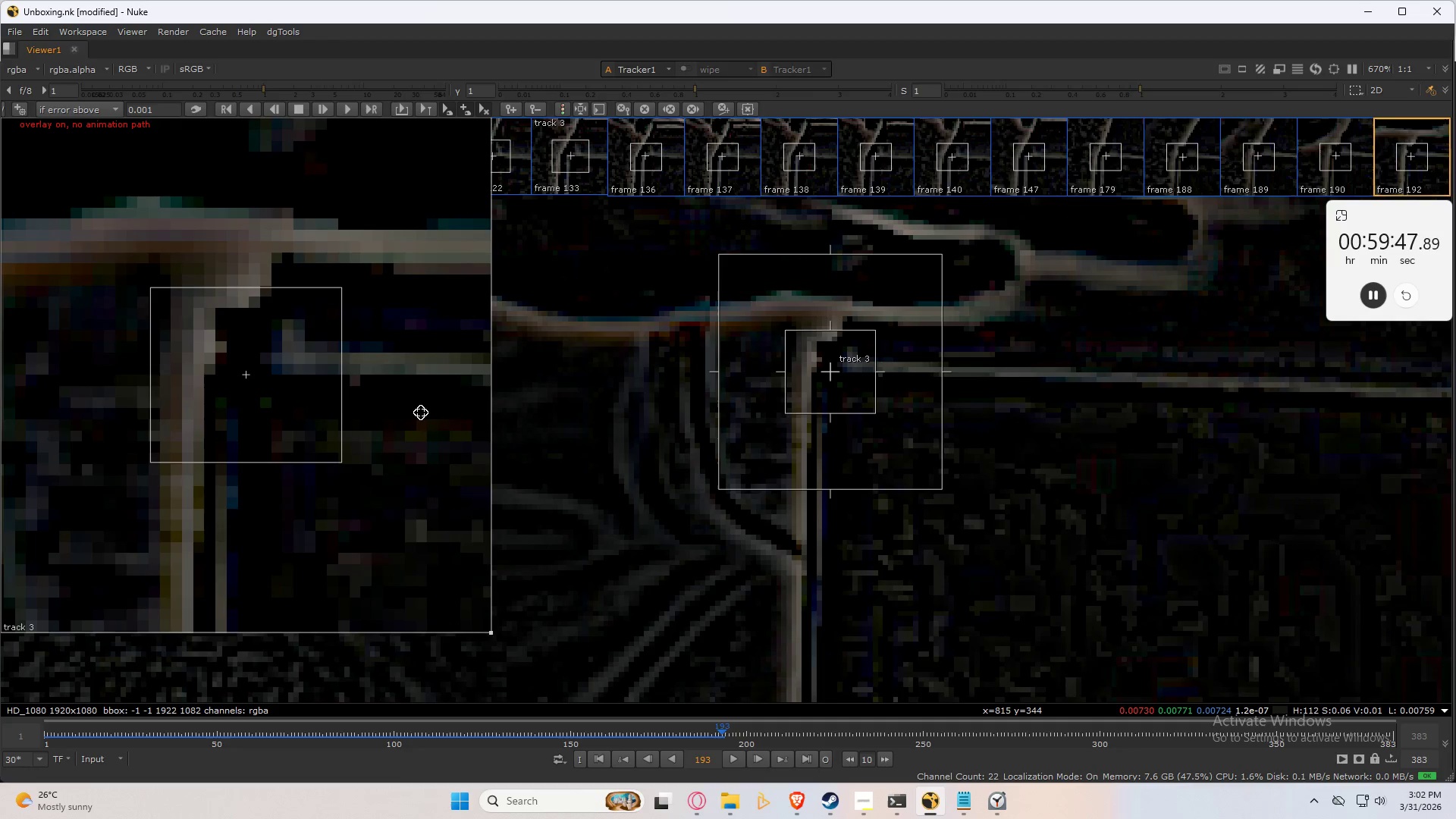 
key(Control+C)
 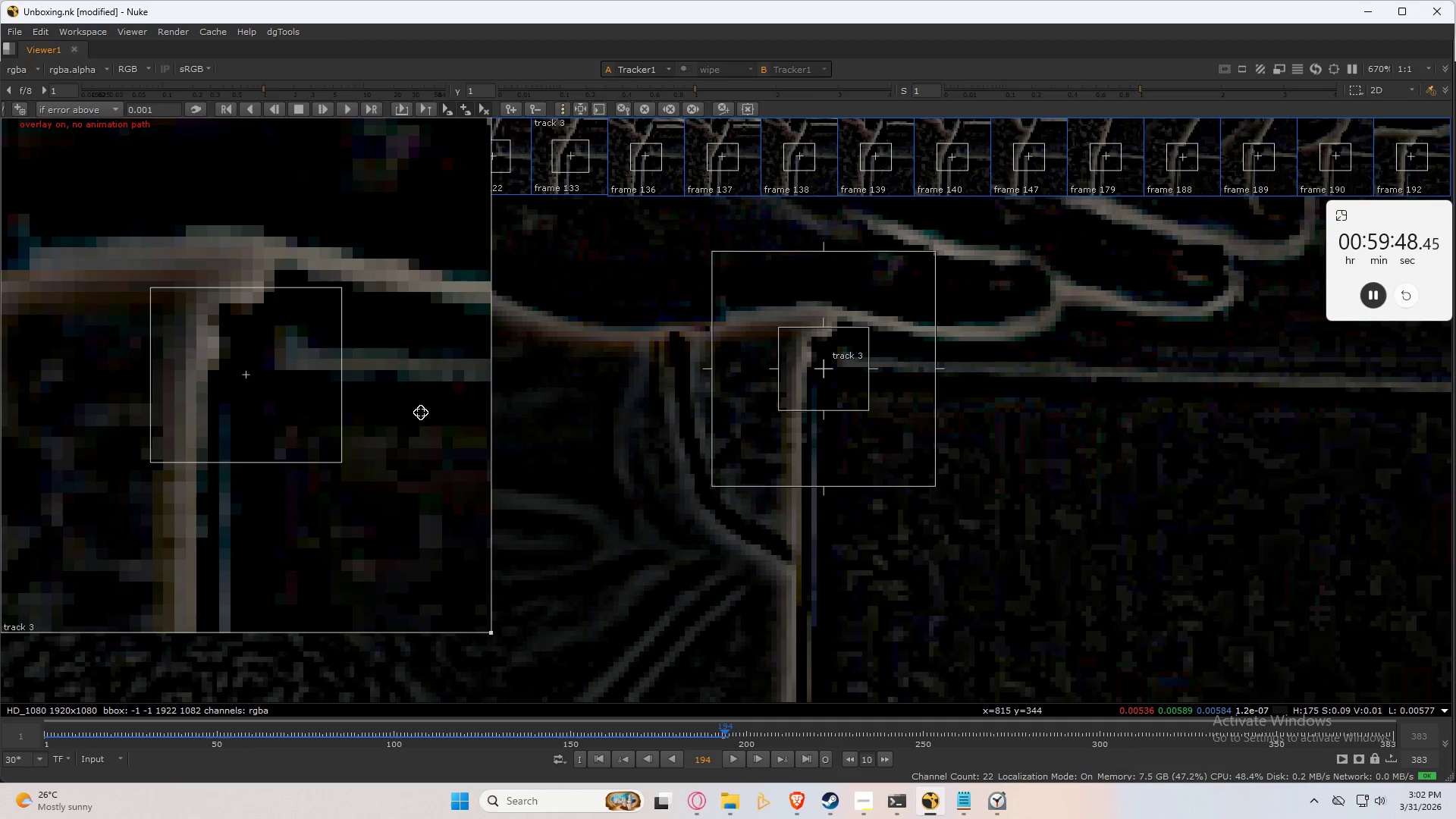 
key(Control+C)
 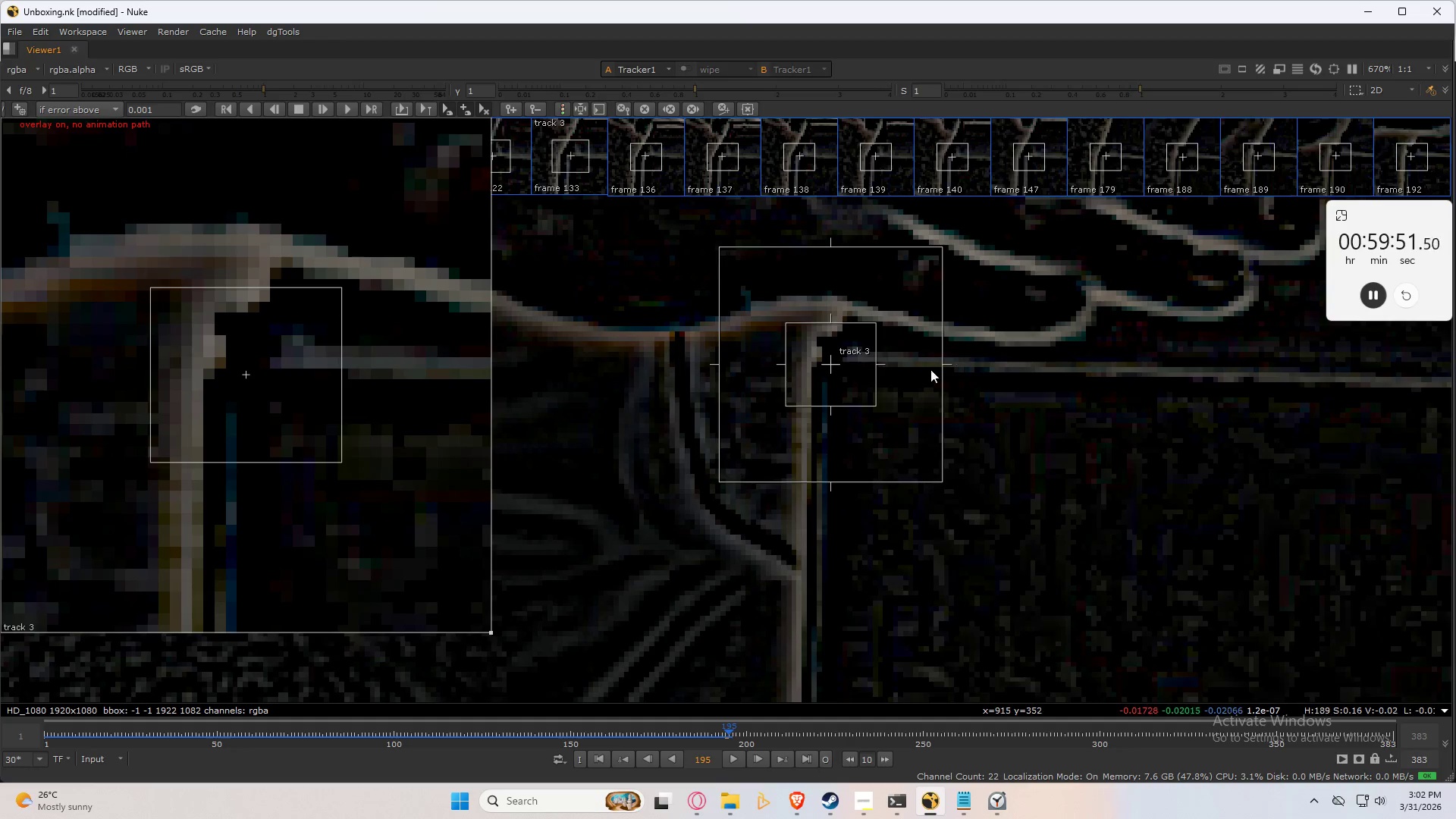 
left_click_drag(start_coordinate=[871, 404], to_coordinate=[898, 430])
 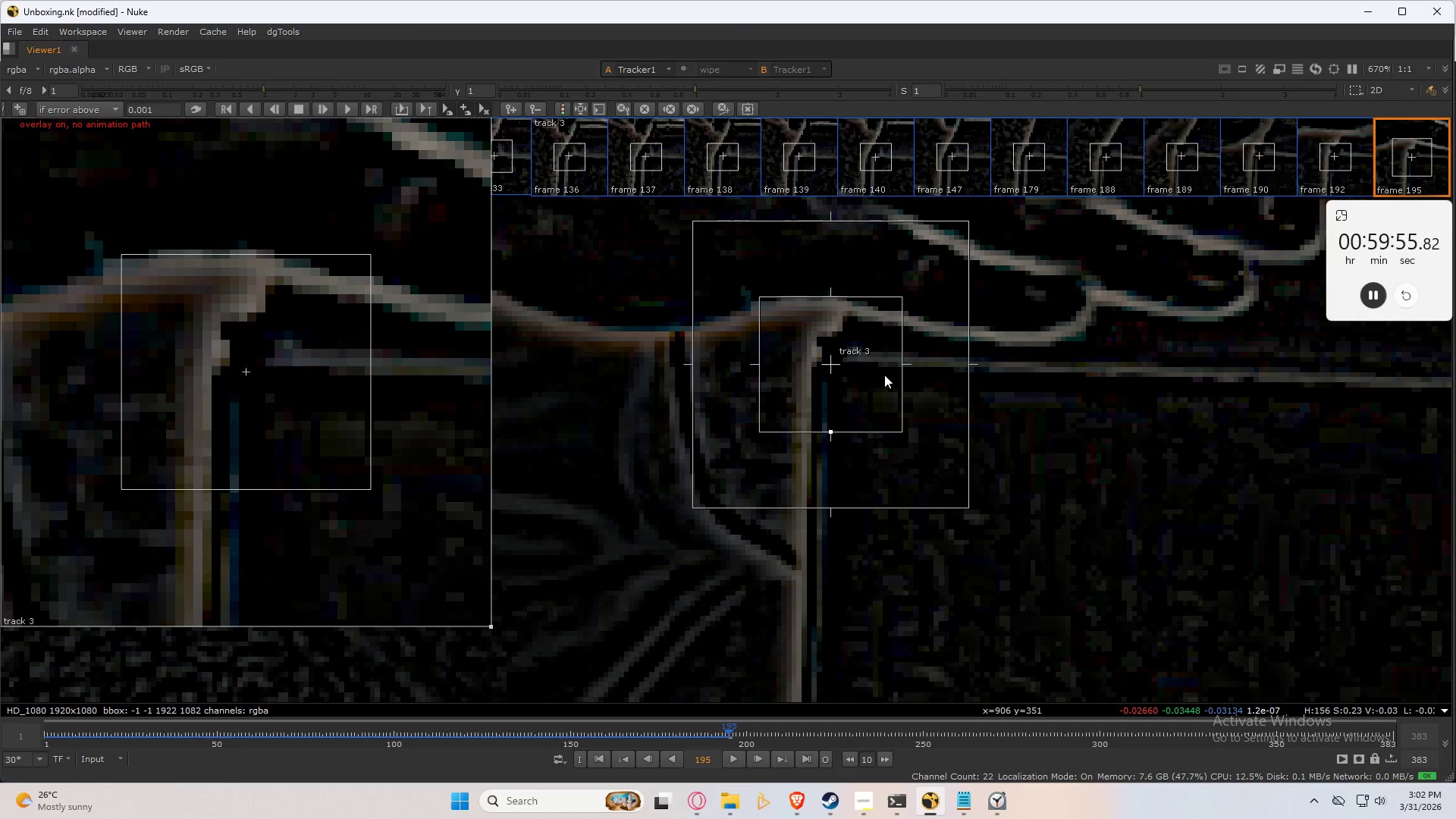 
key(Control+C)
 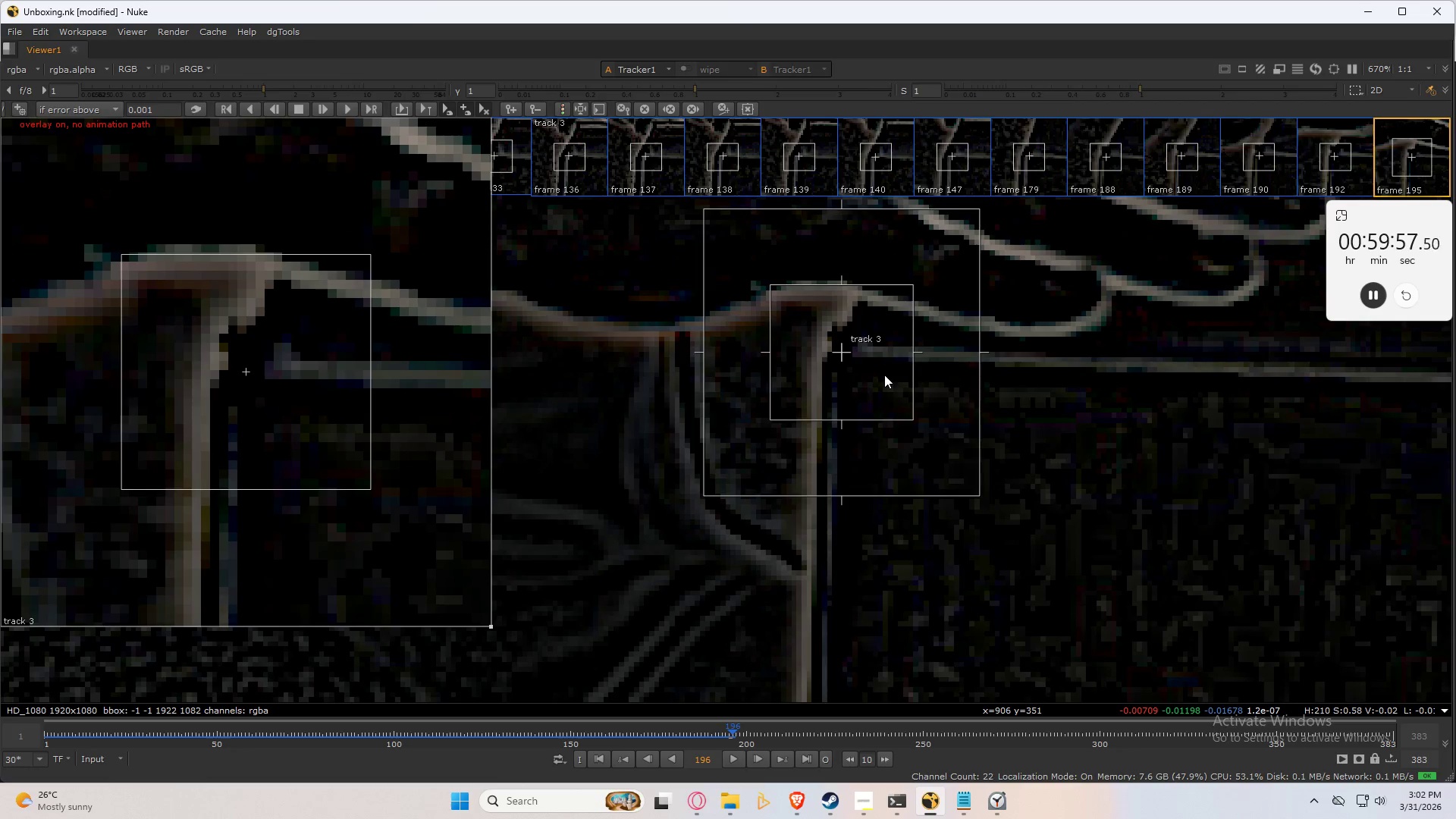 
key(Control+ArrowLeft)
 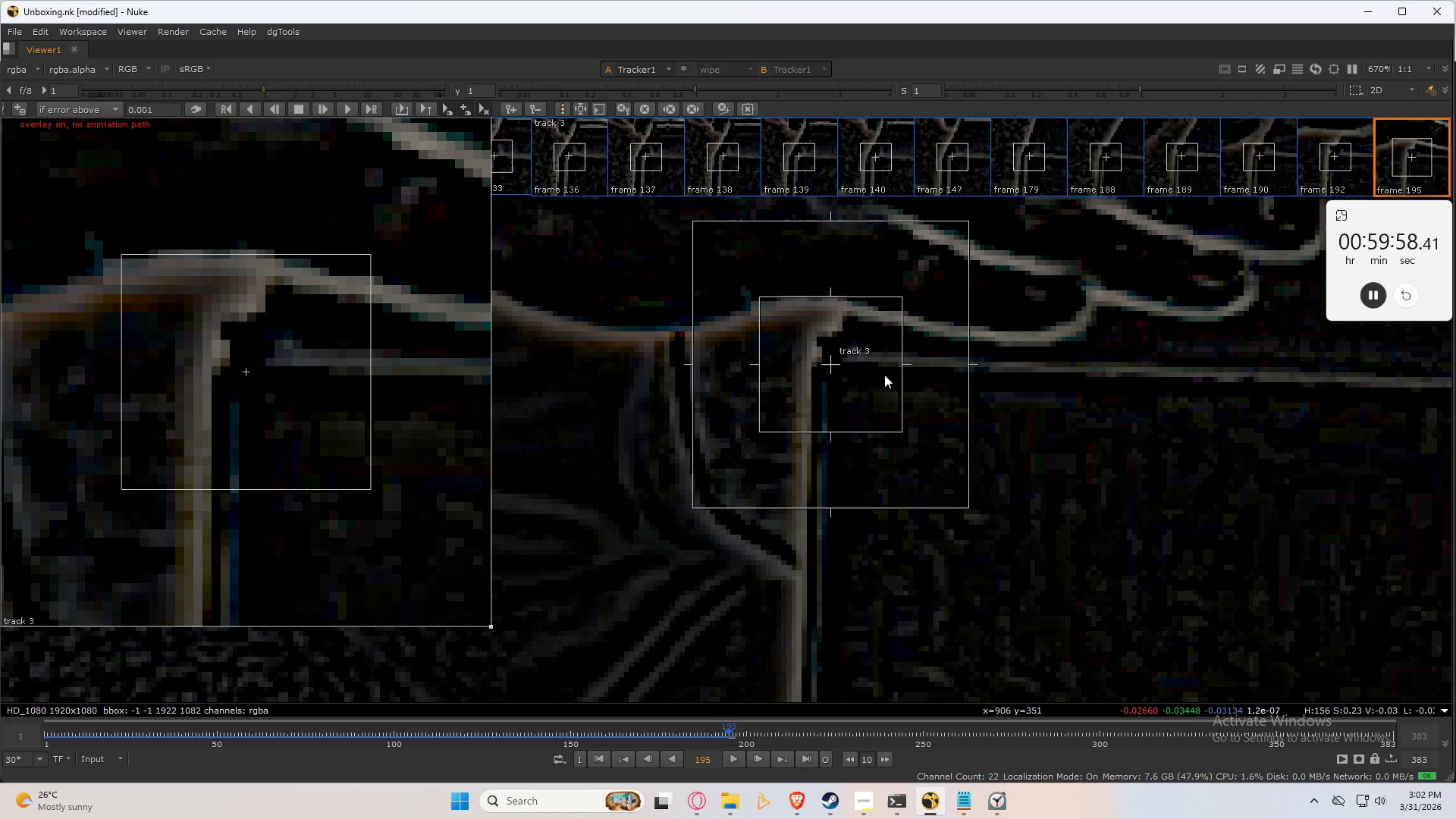 
key(Control+ArrowRight)
 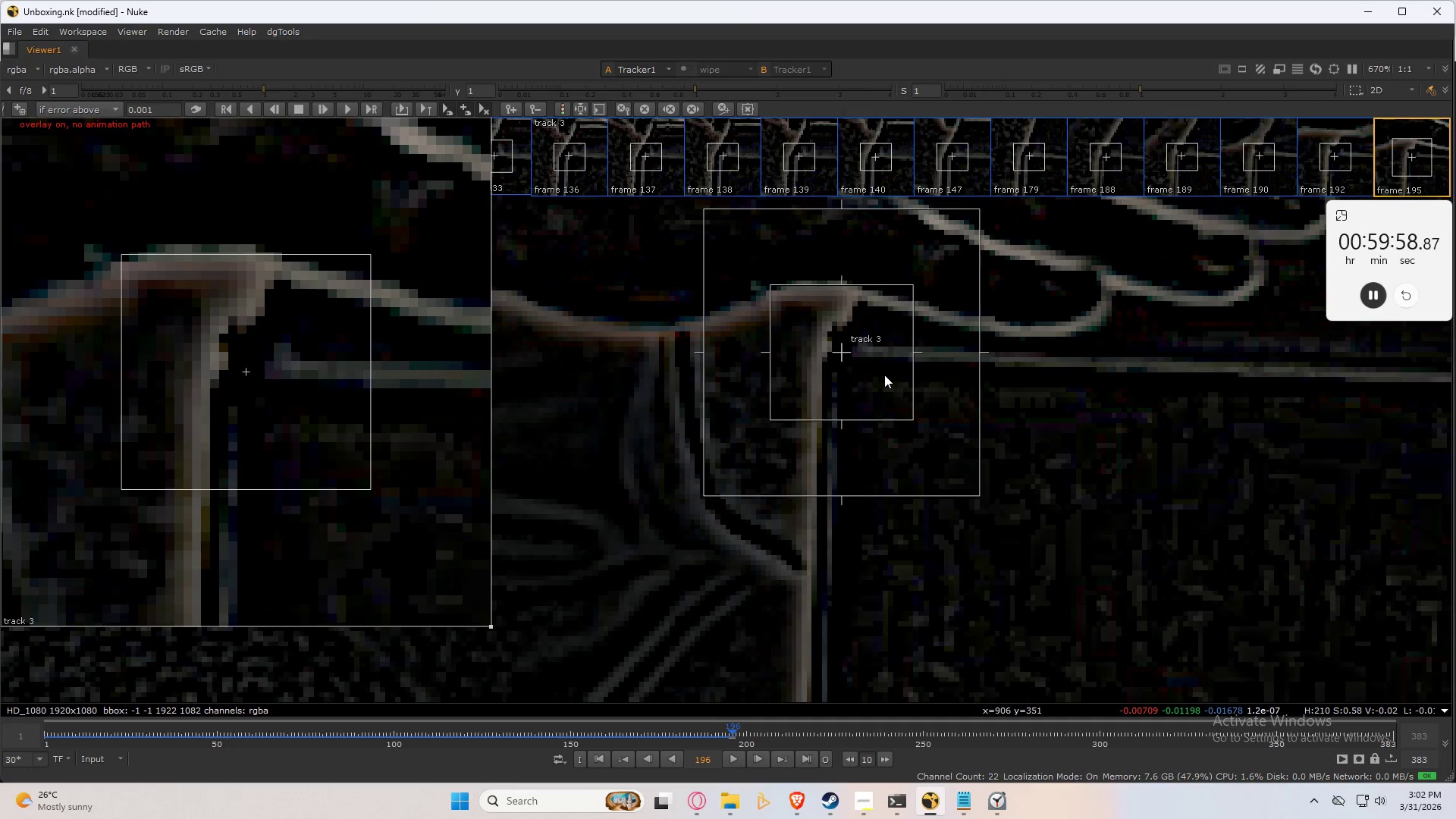 
key(Control+C)
 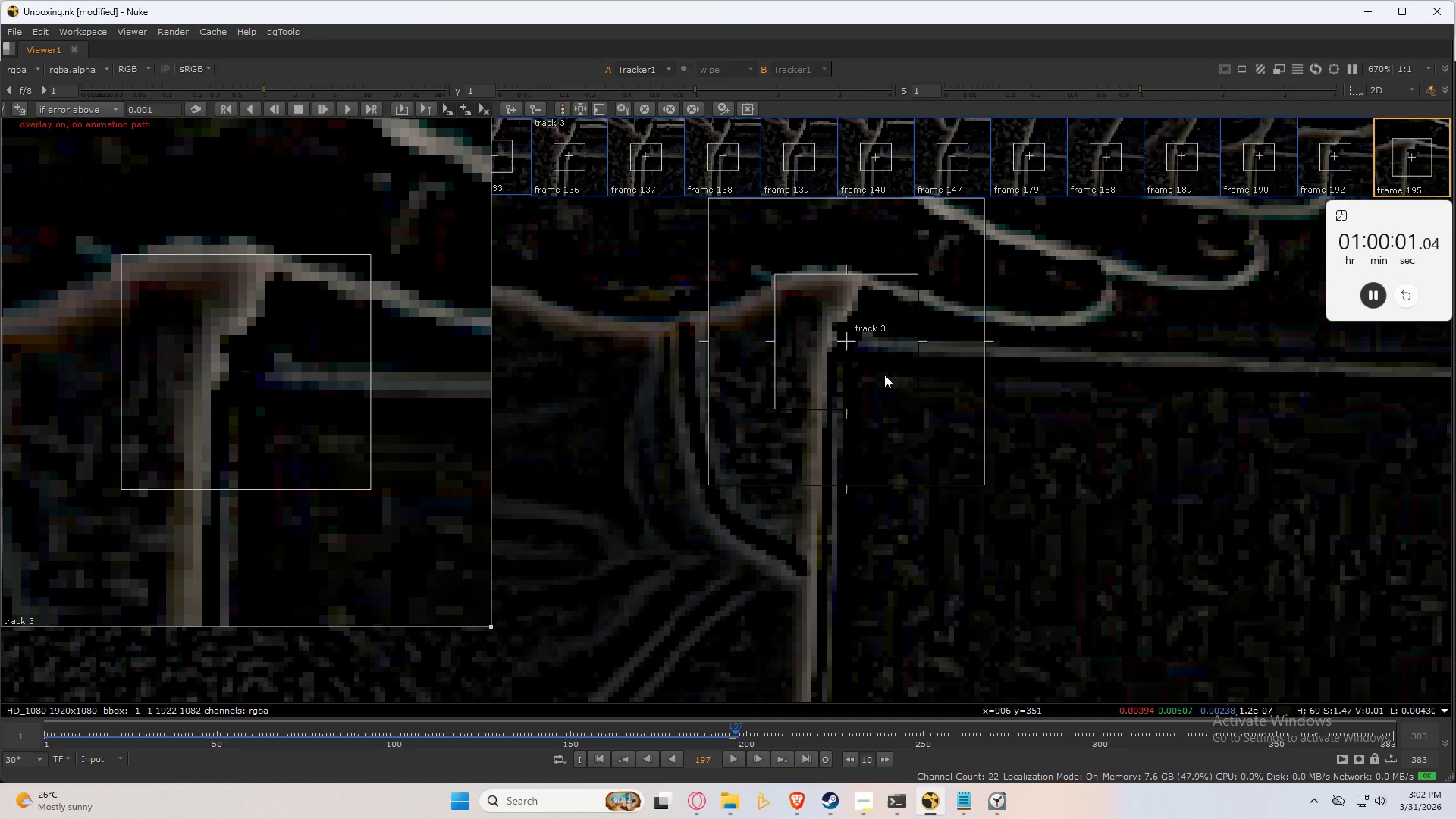 
key(Control+Numpad1)
 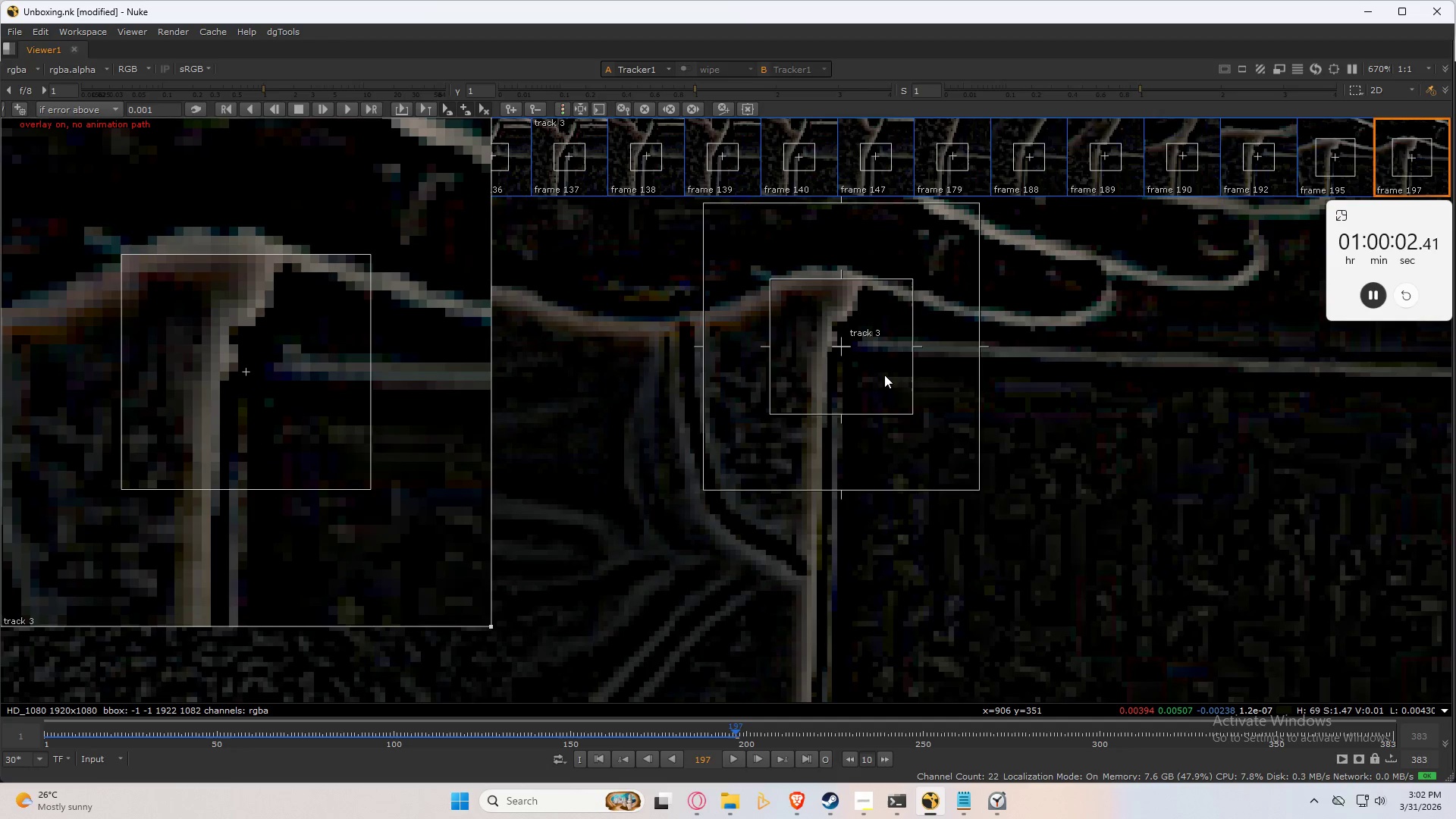 
key(Control+ArrowLeft)
 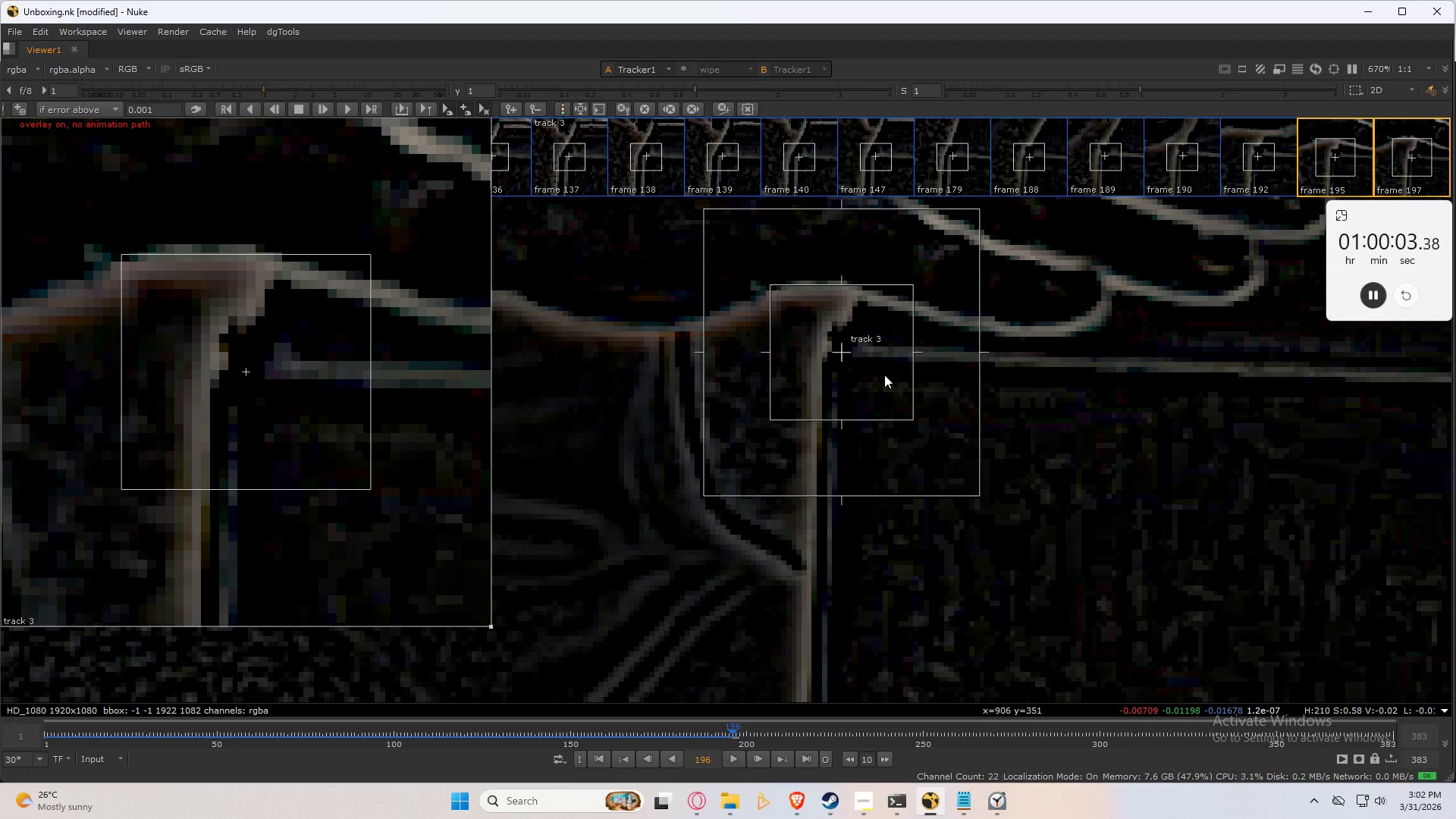 
key(Control+ArrowRight)
 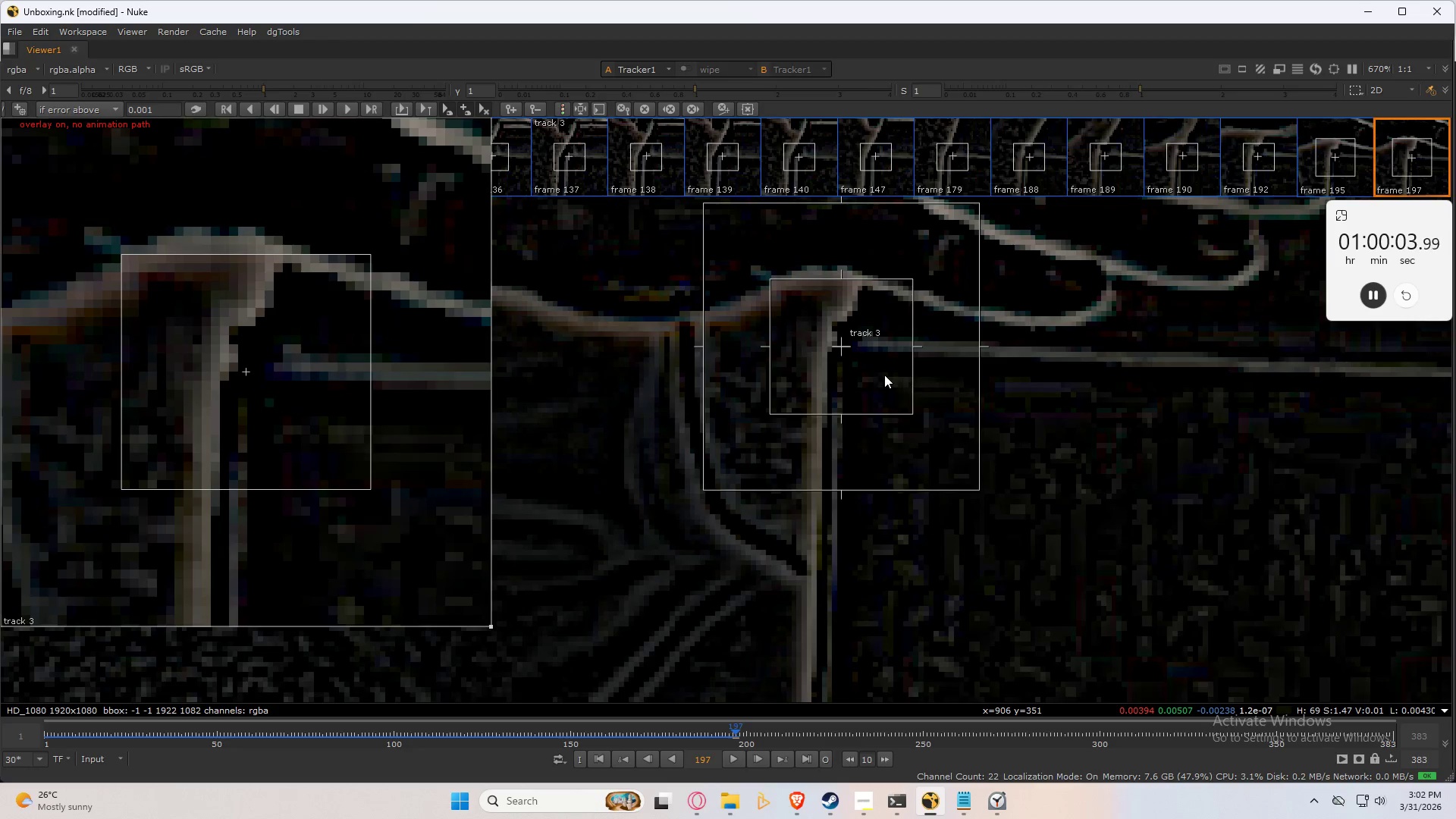 
key(Control+ArrowLeft)
 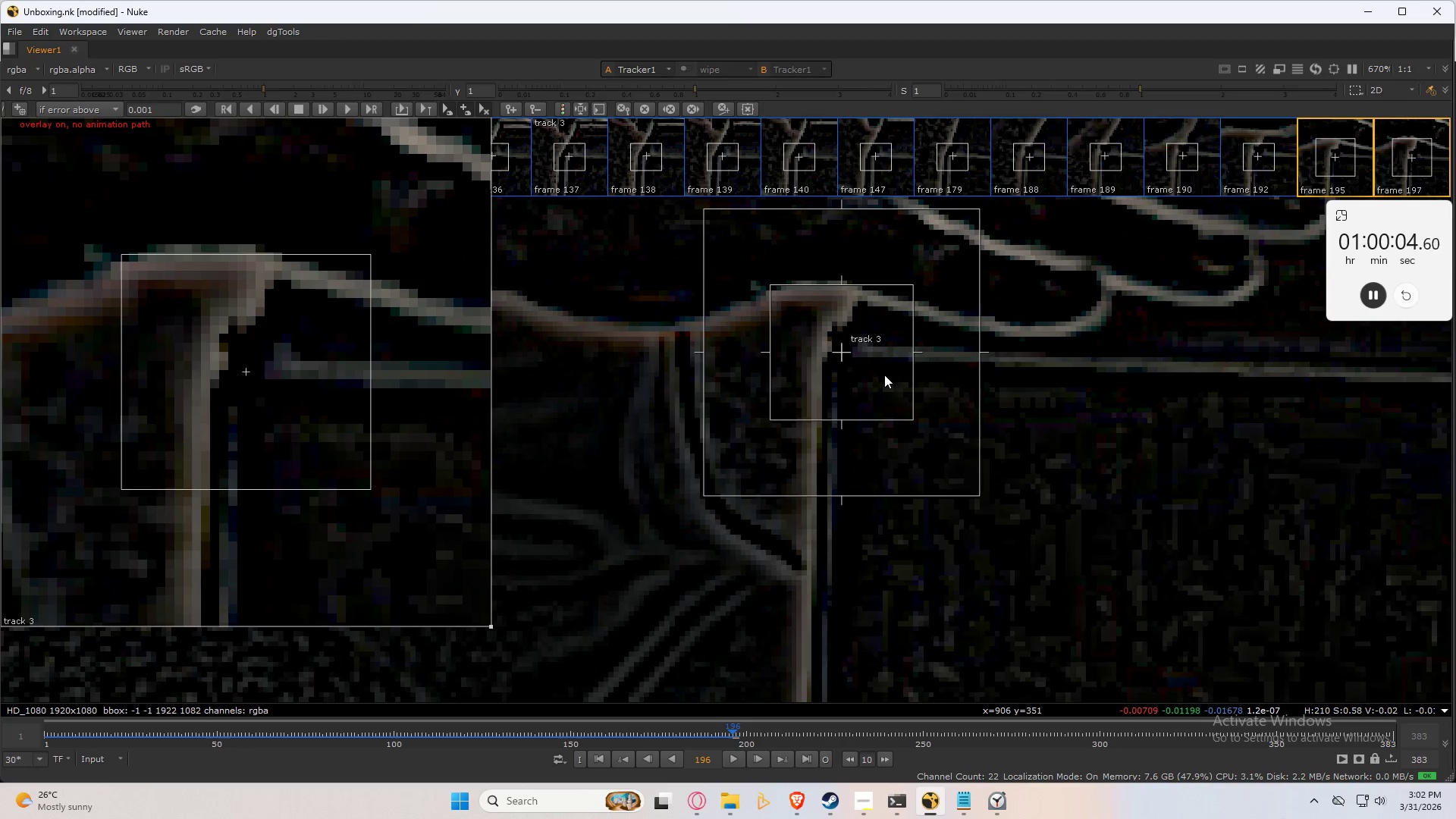 
key(Control+ArrowRight)
 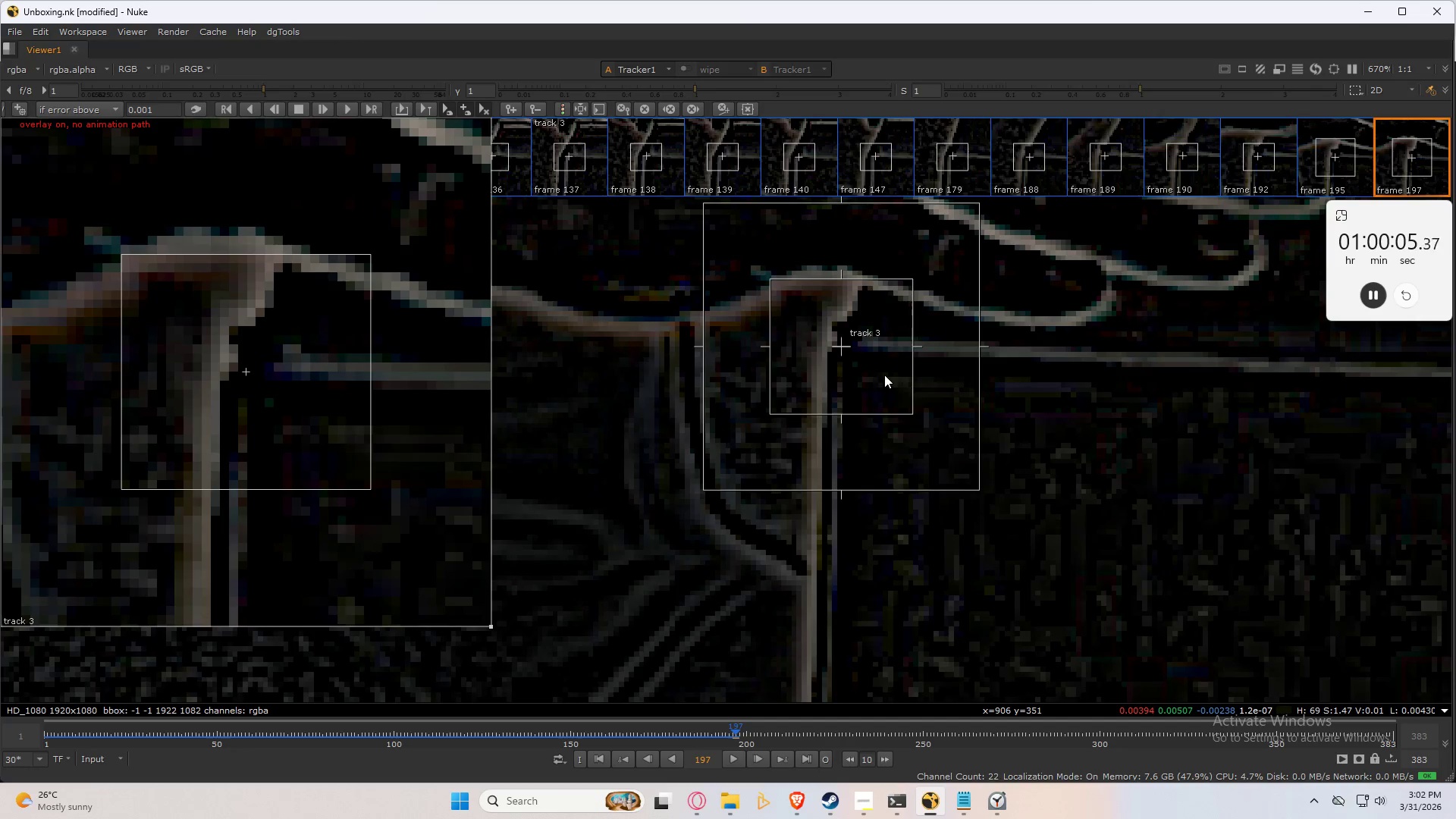 
key(Control+Numpad6)
 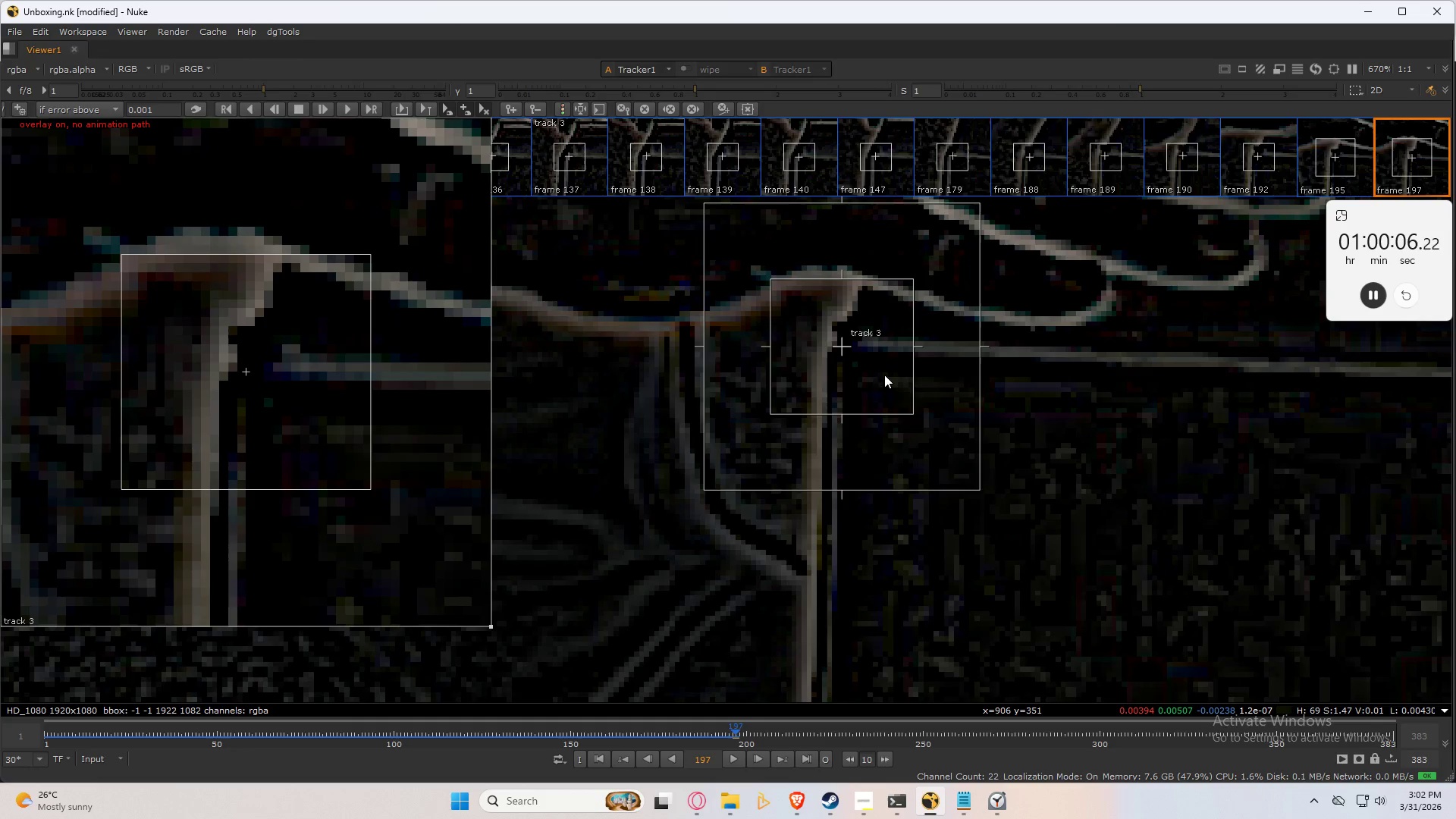 
key(Control+Numpad6)
 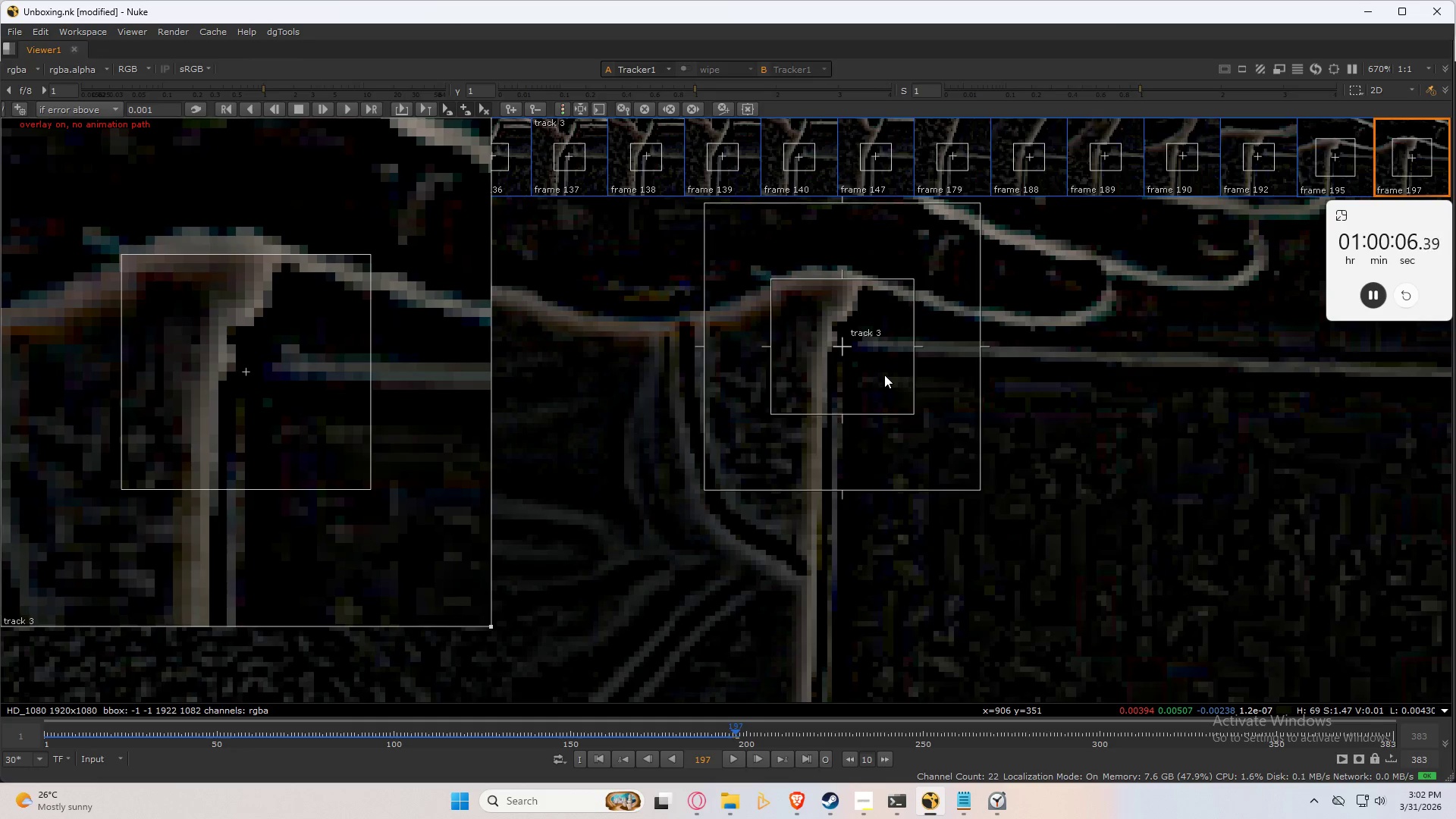 
key(Control+Numpad6)
 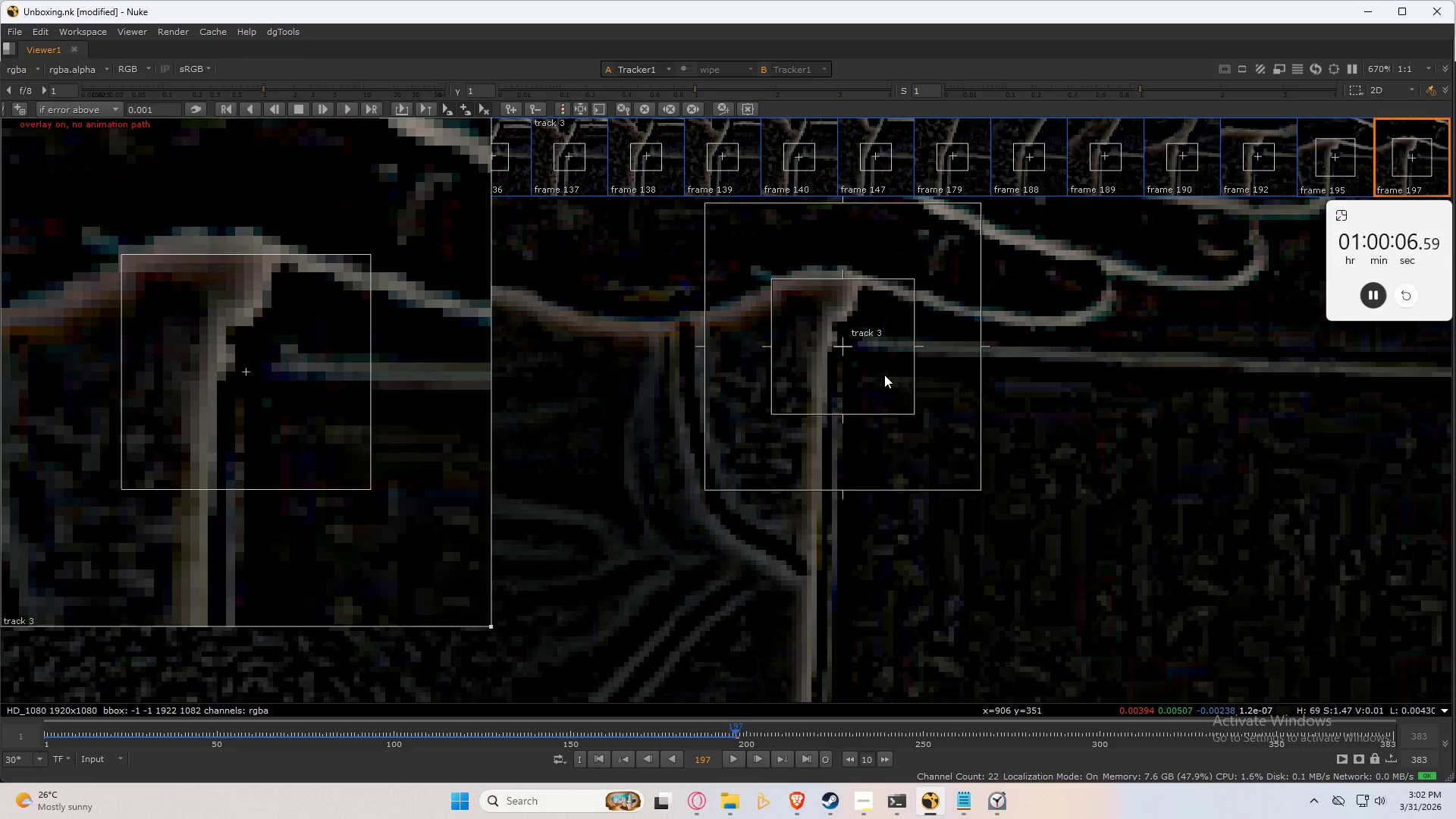 
key(Control+Numpad6)
 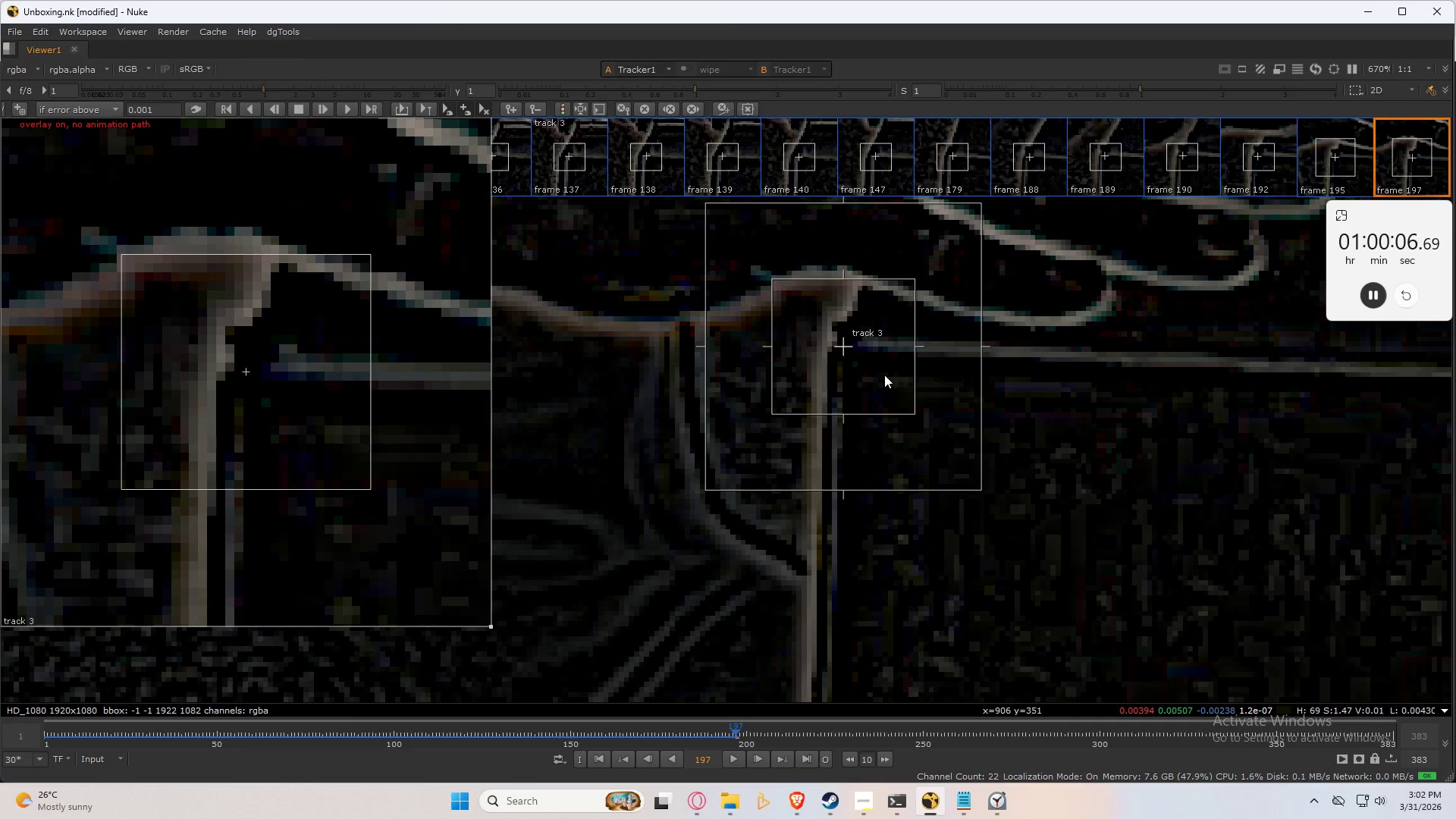 
key(Control+Numpad6)
 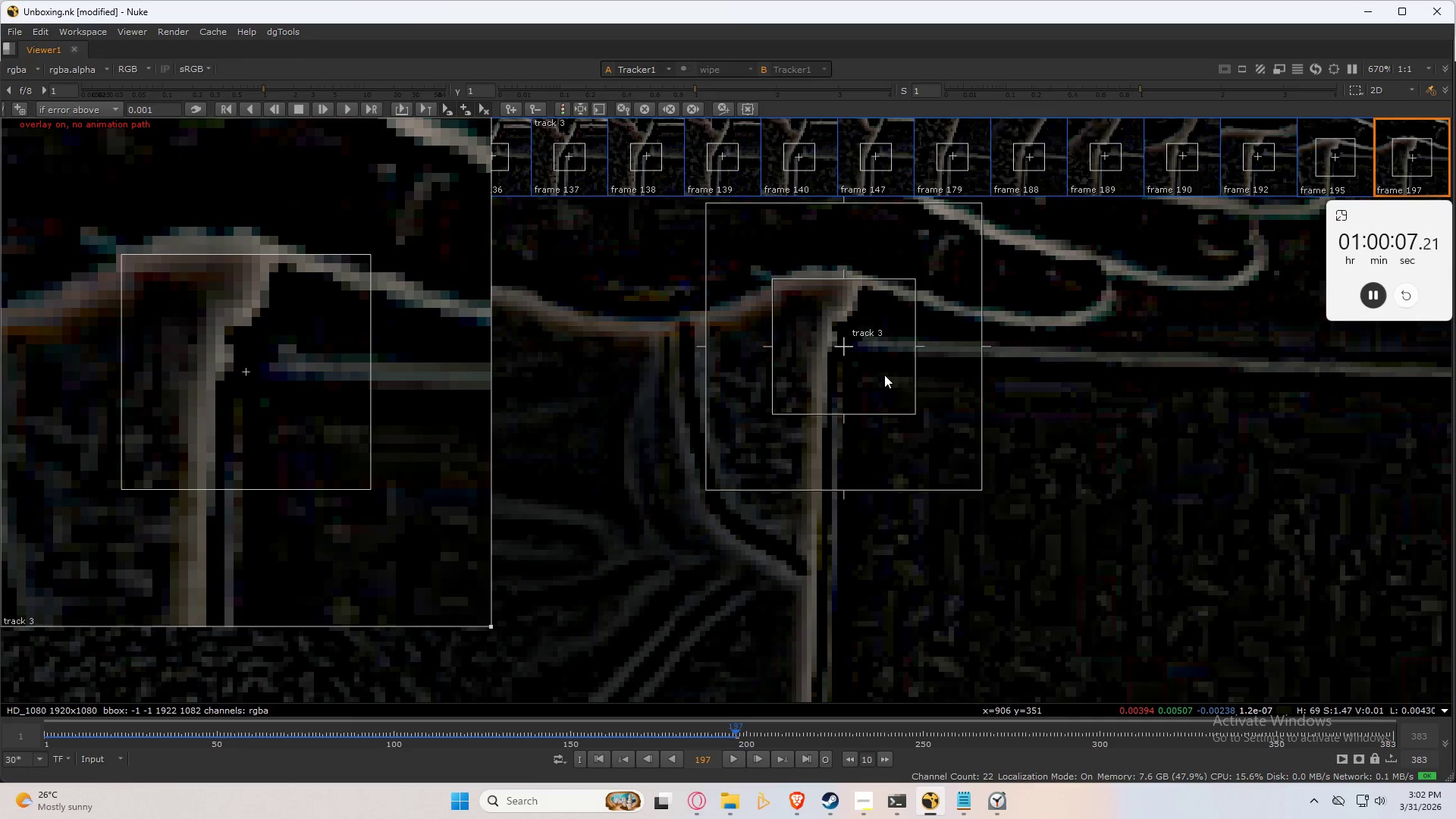 
key(ArrowLeft)
 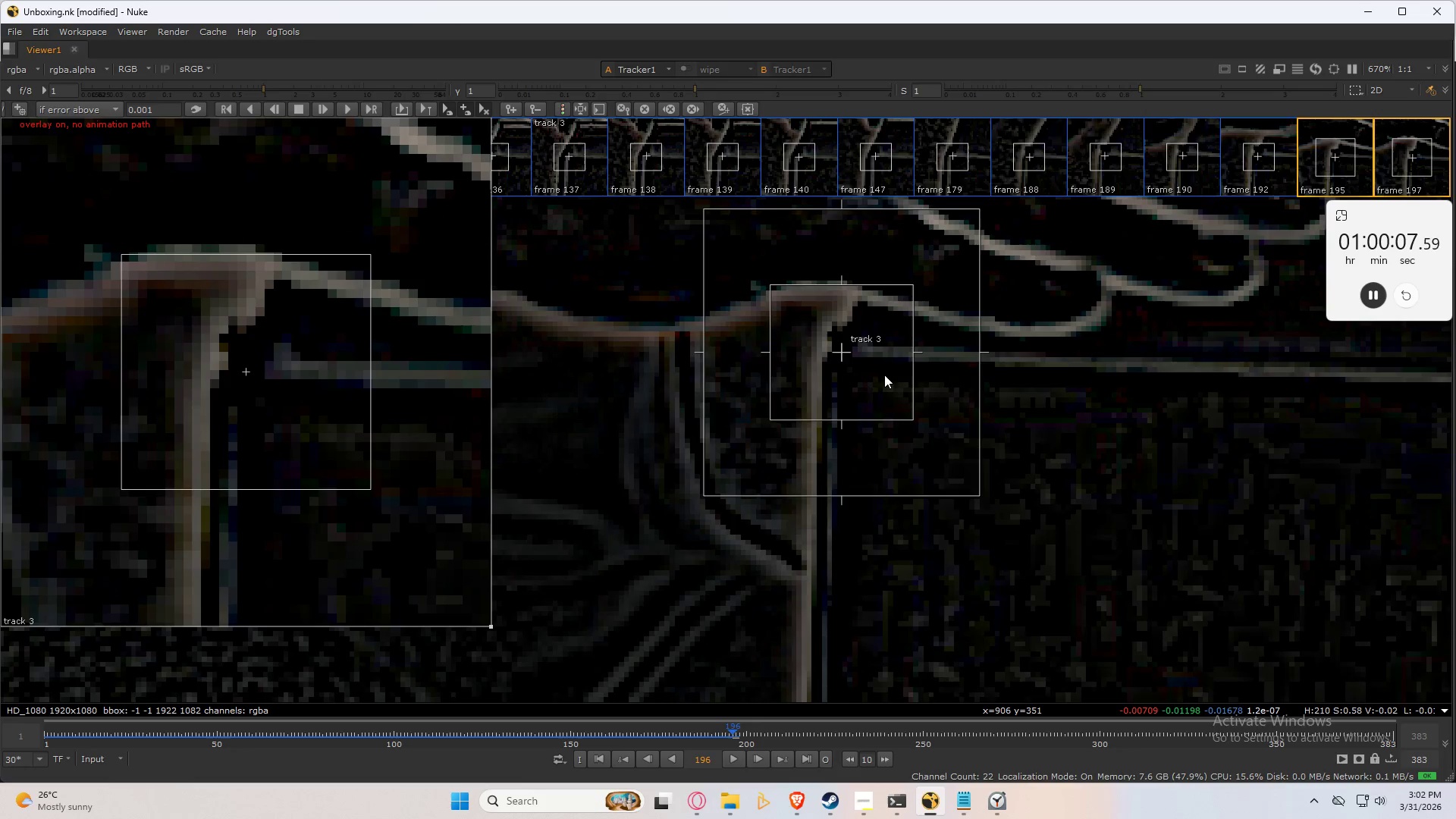 
key(ArrowRight)
 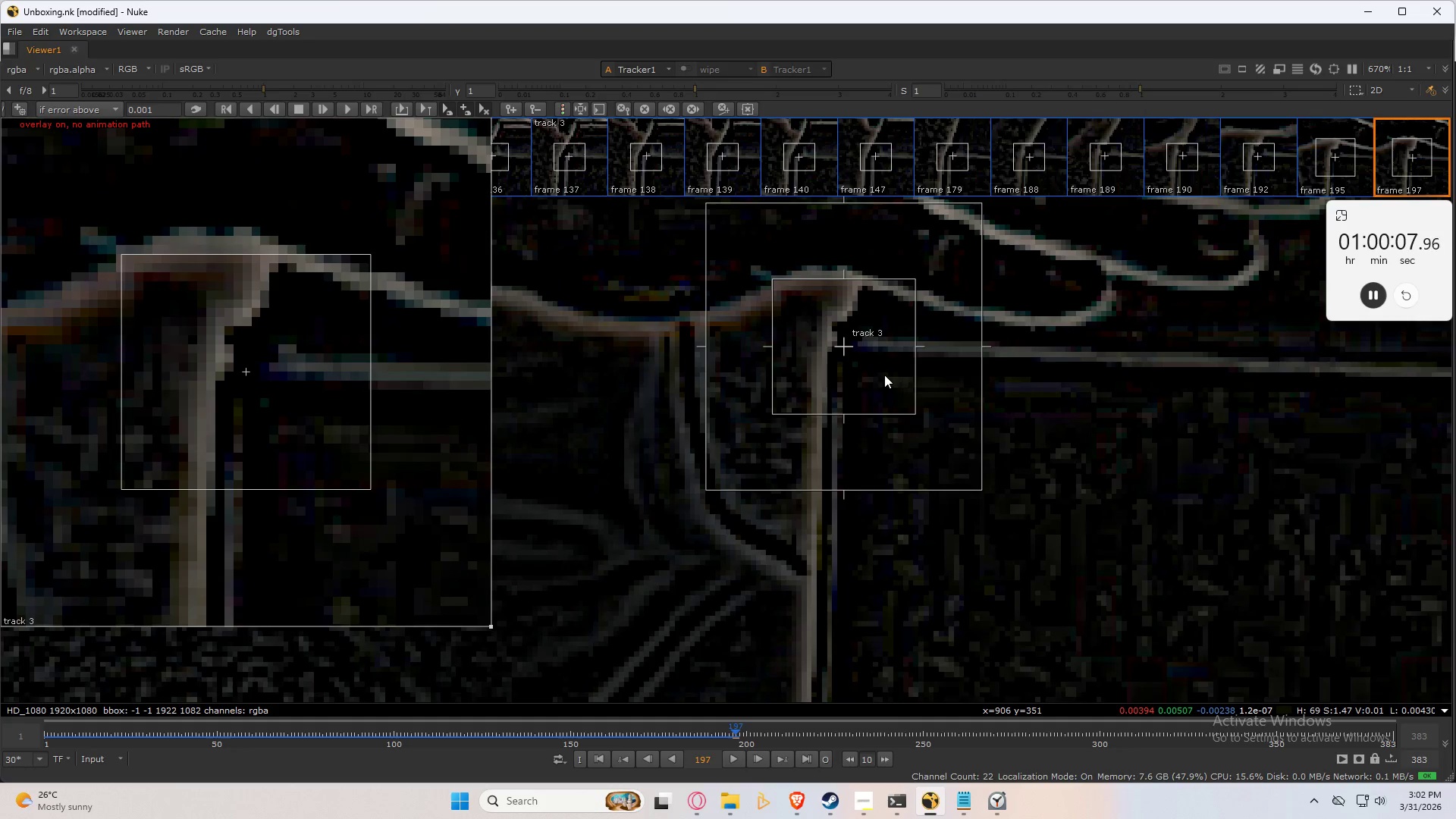 
key(ArrowLeft)
 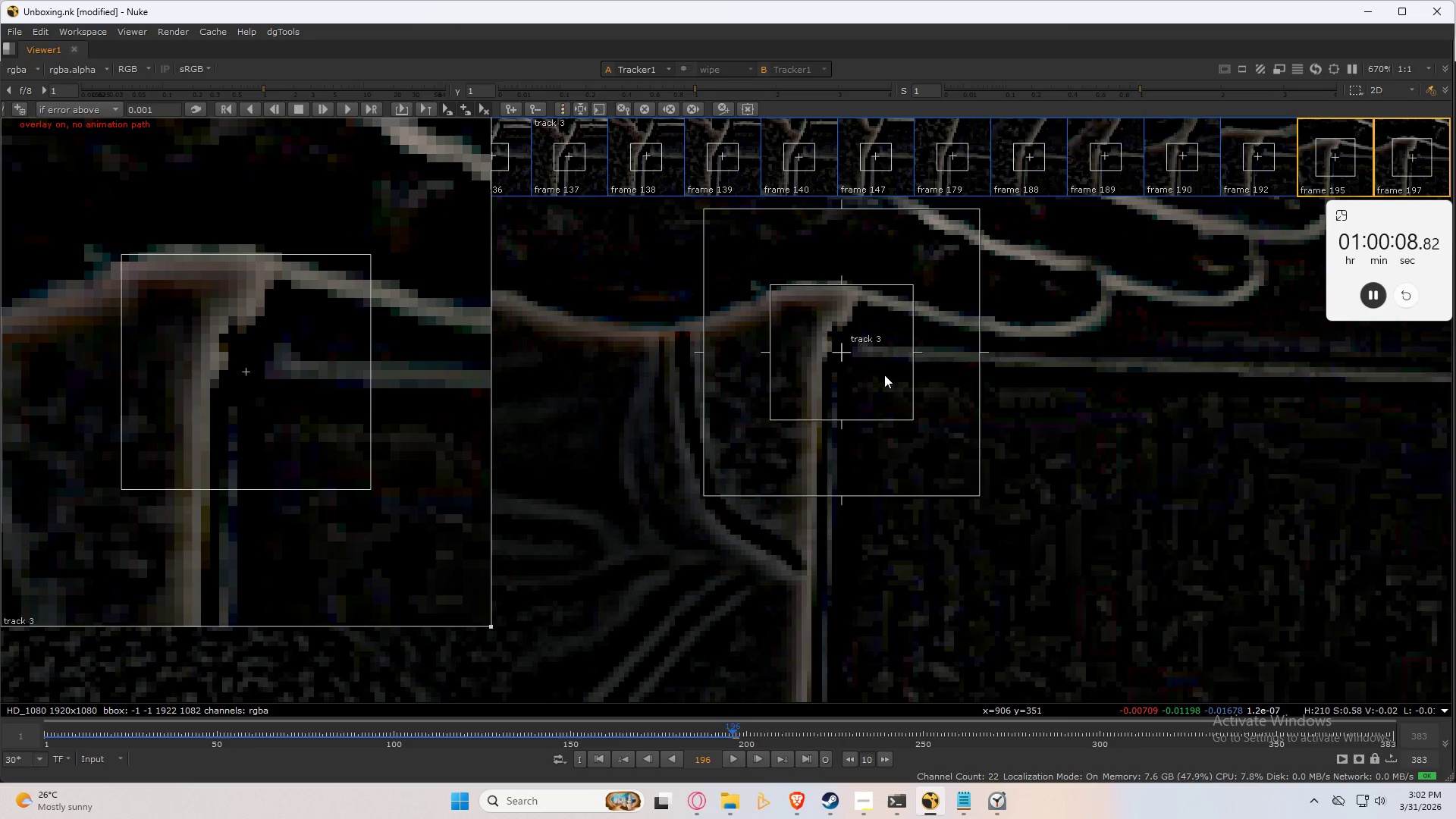 
type(cc)
 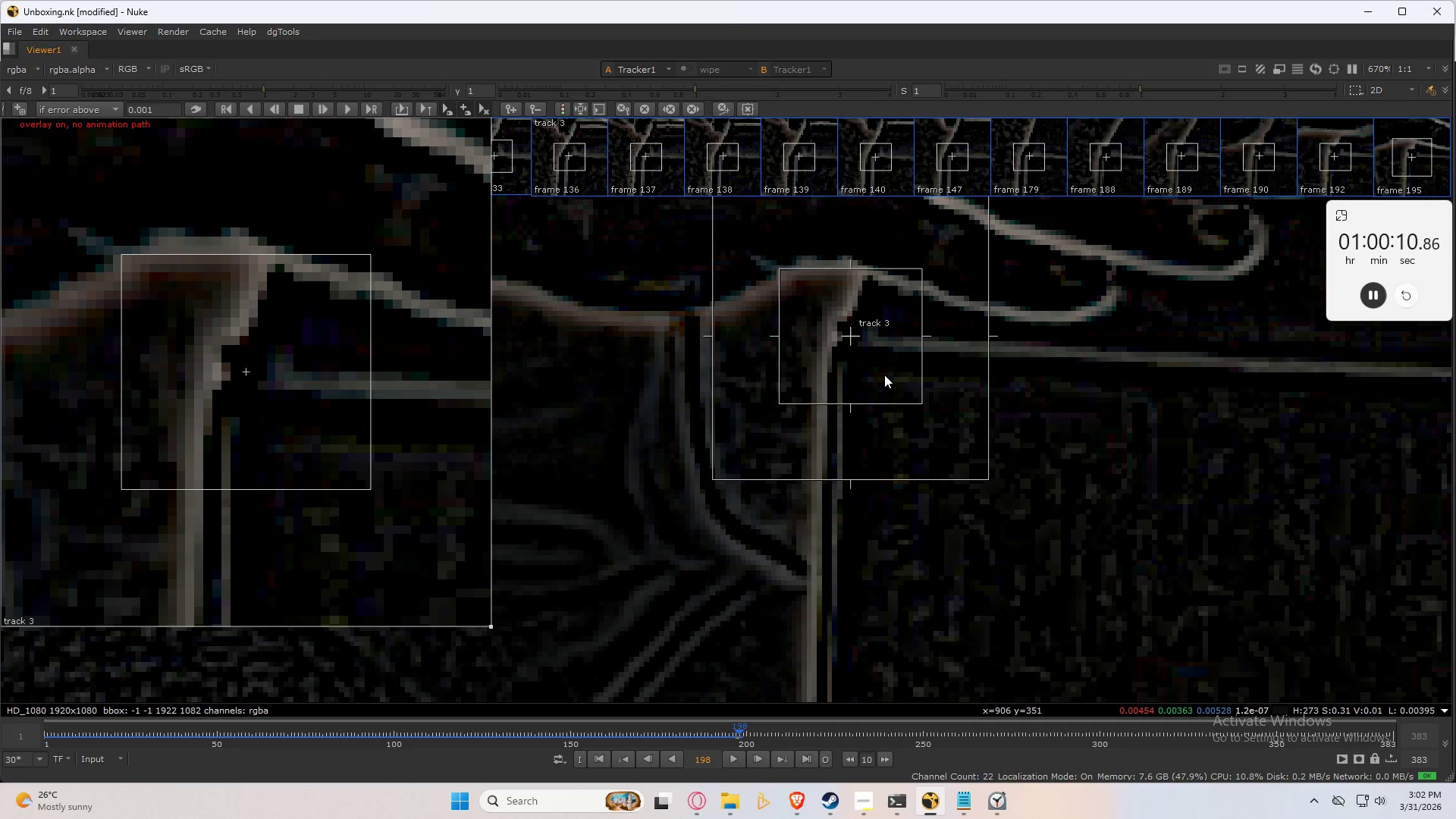 
key(Control+Numpad2)
 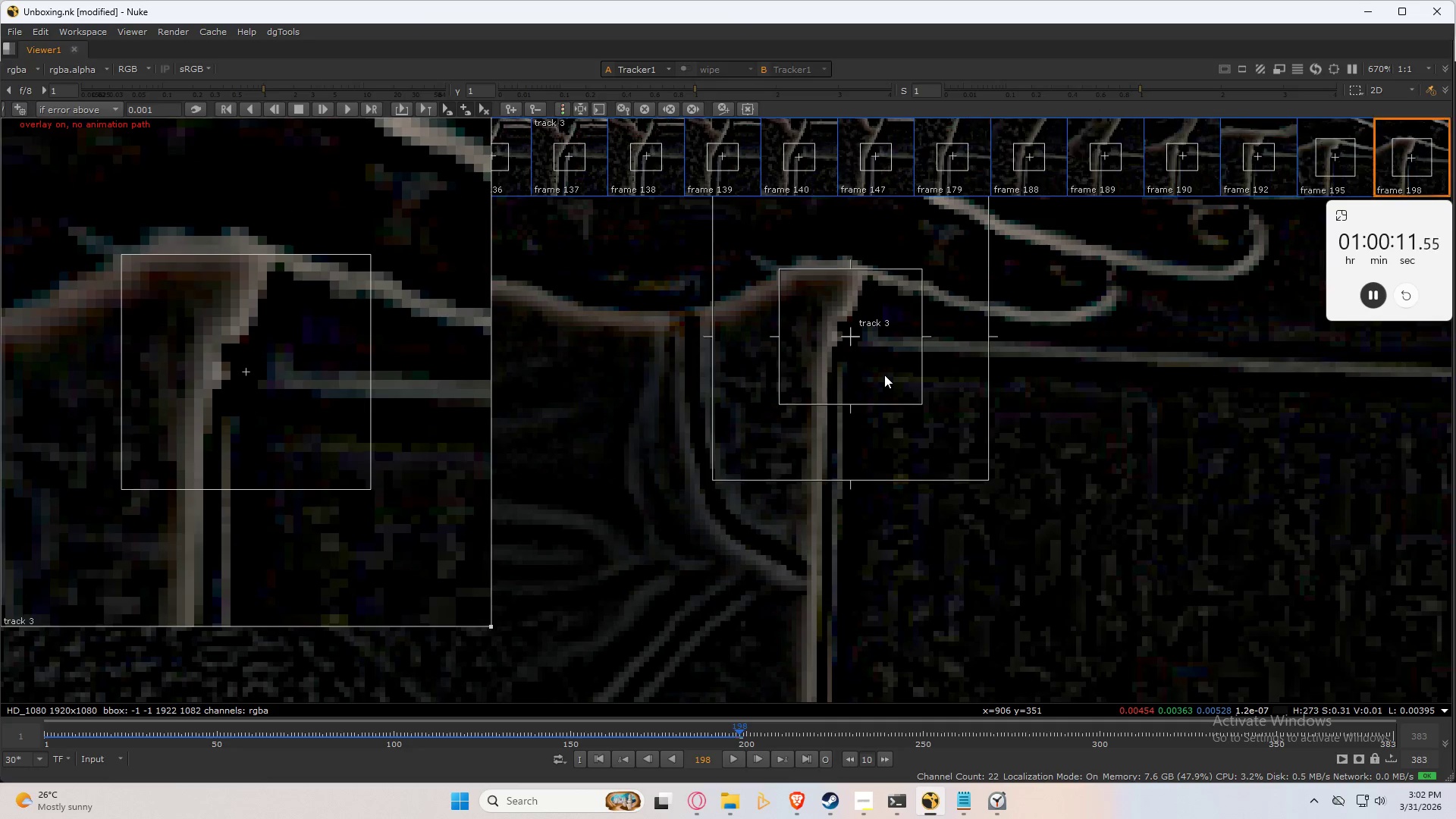 
key(Control+Numpad1)
 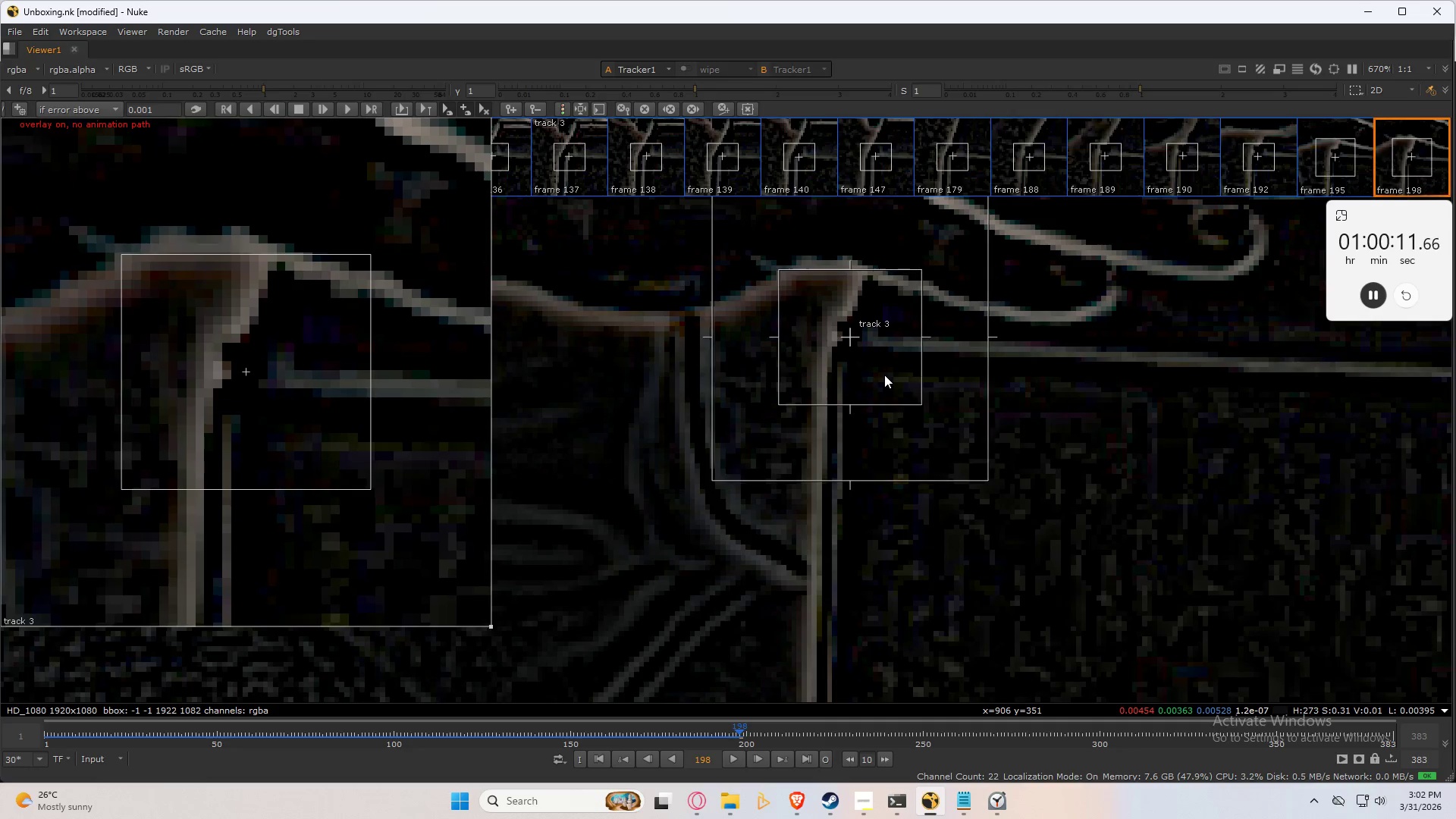 
key(Control+Numpad1)
 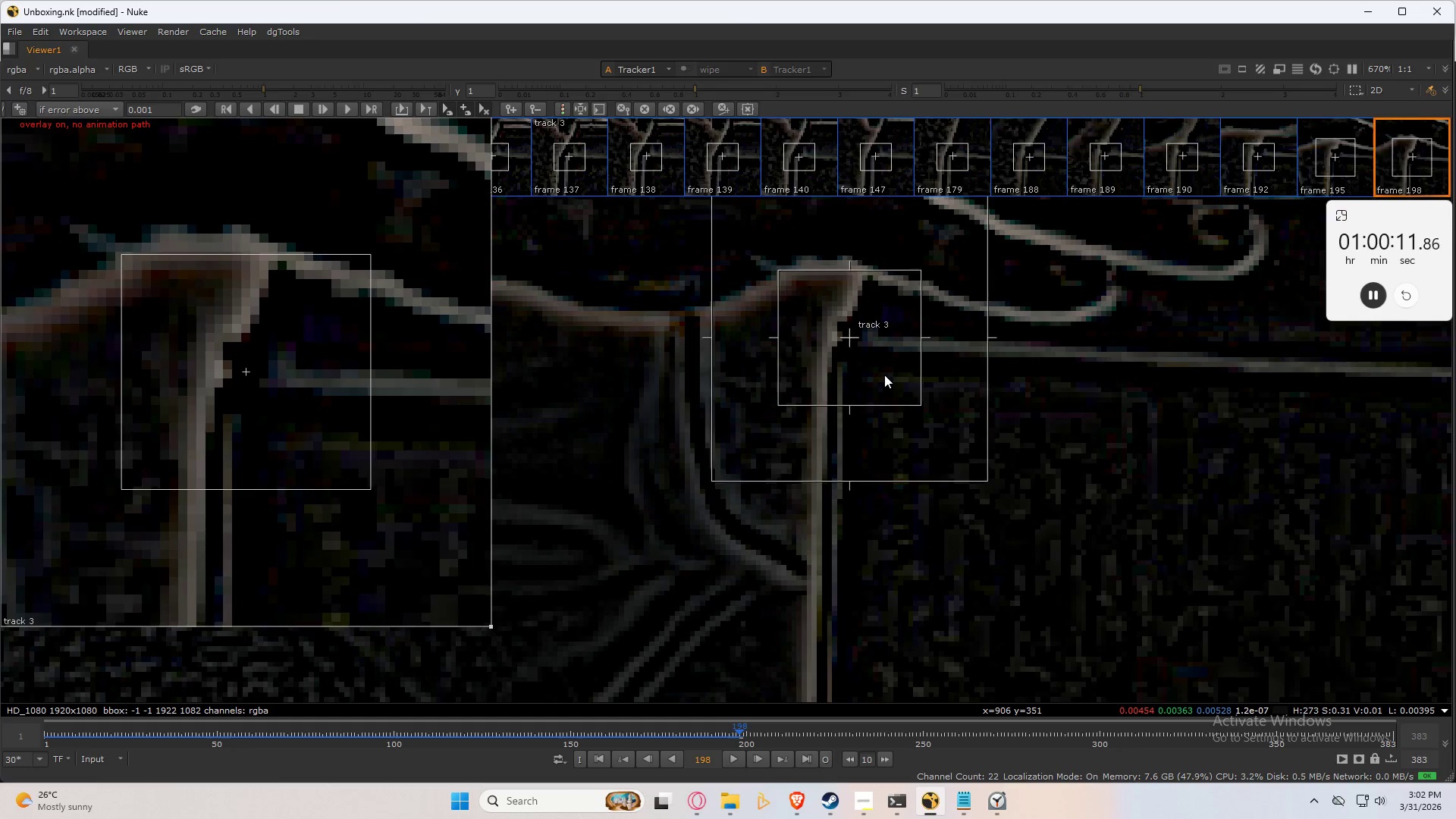 
key(Control+Numpad2)
 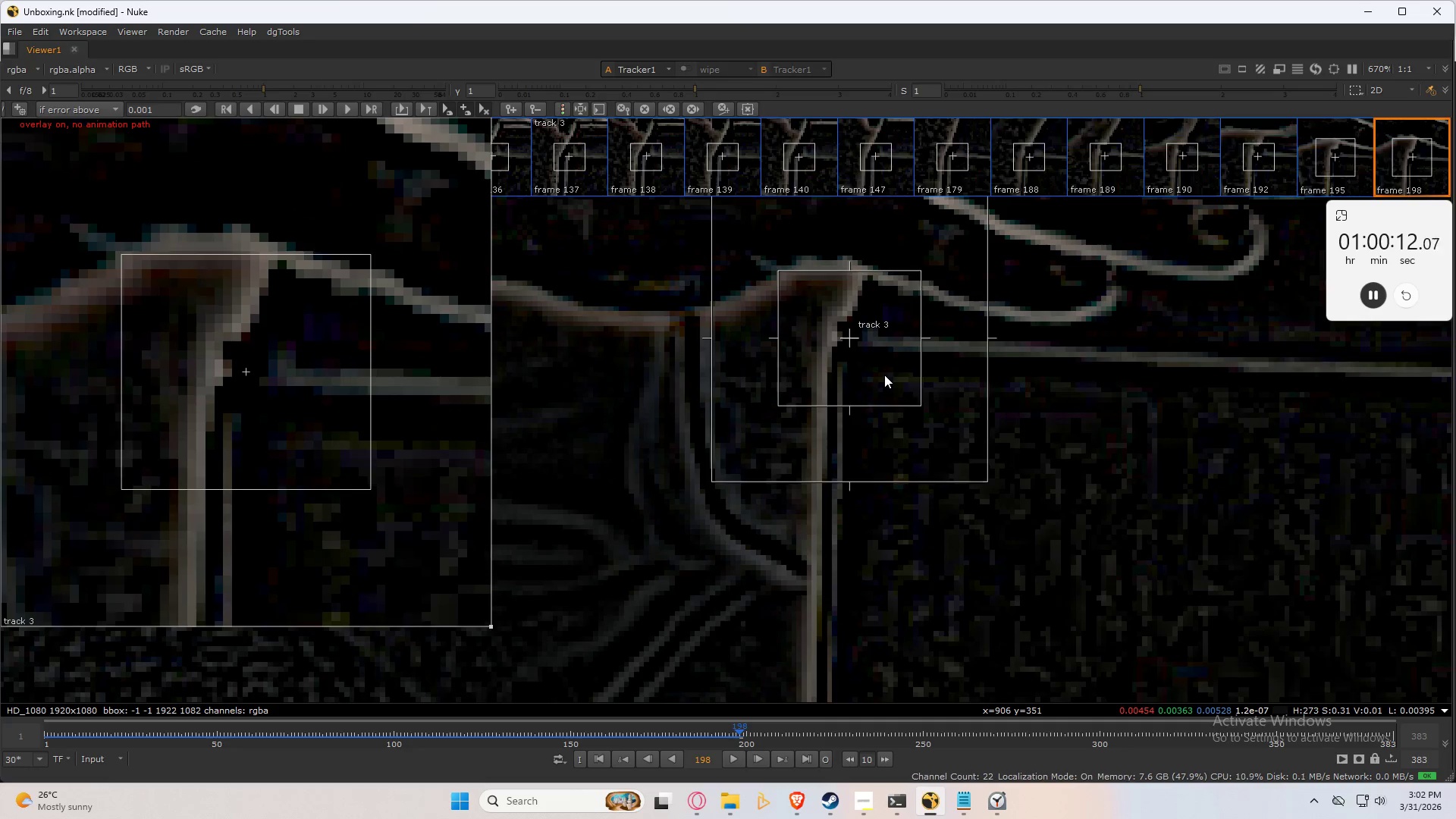 
key(Control+Numpad2)
 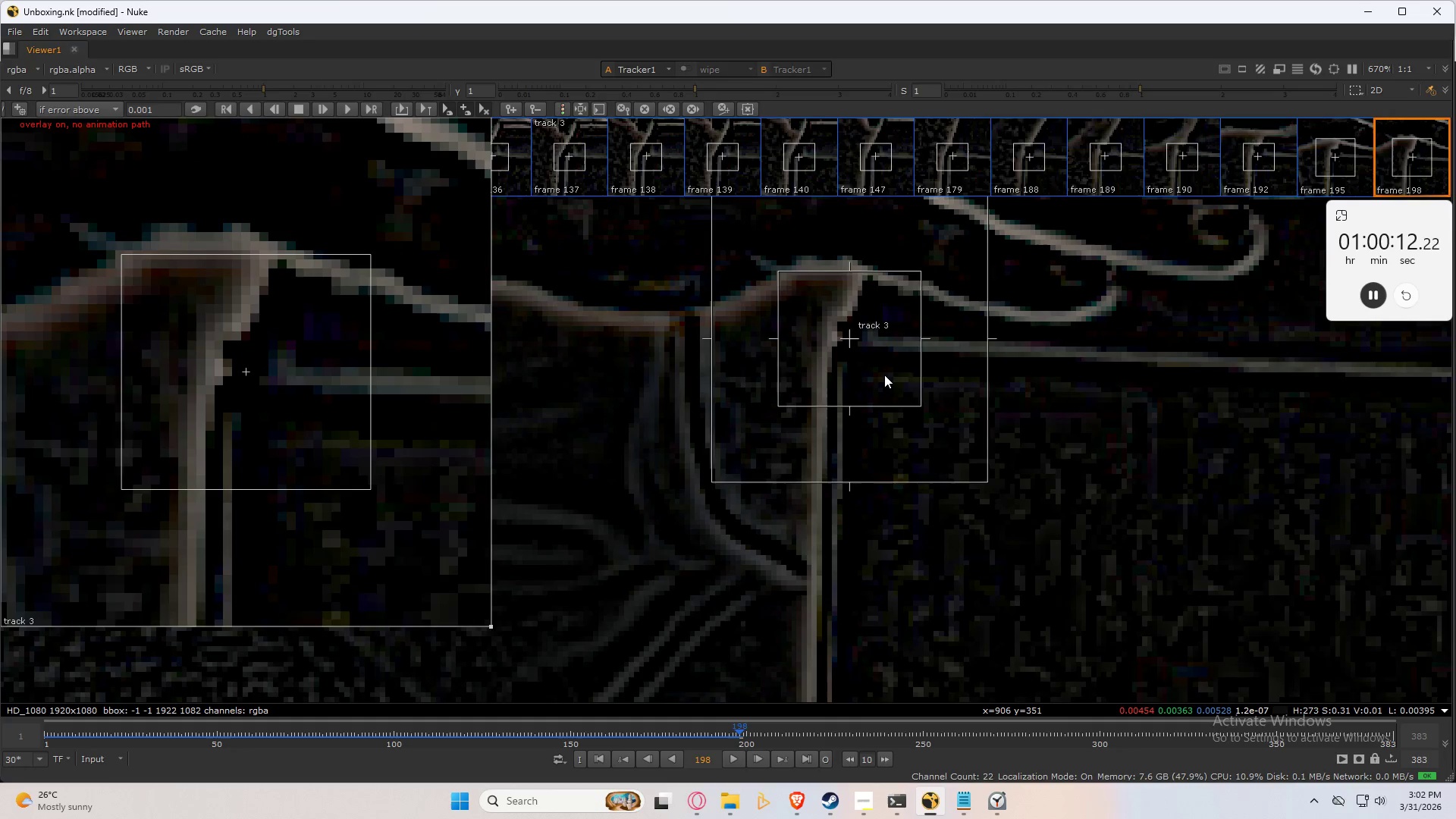 
key(Control+Numpad1)
 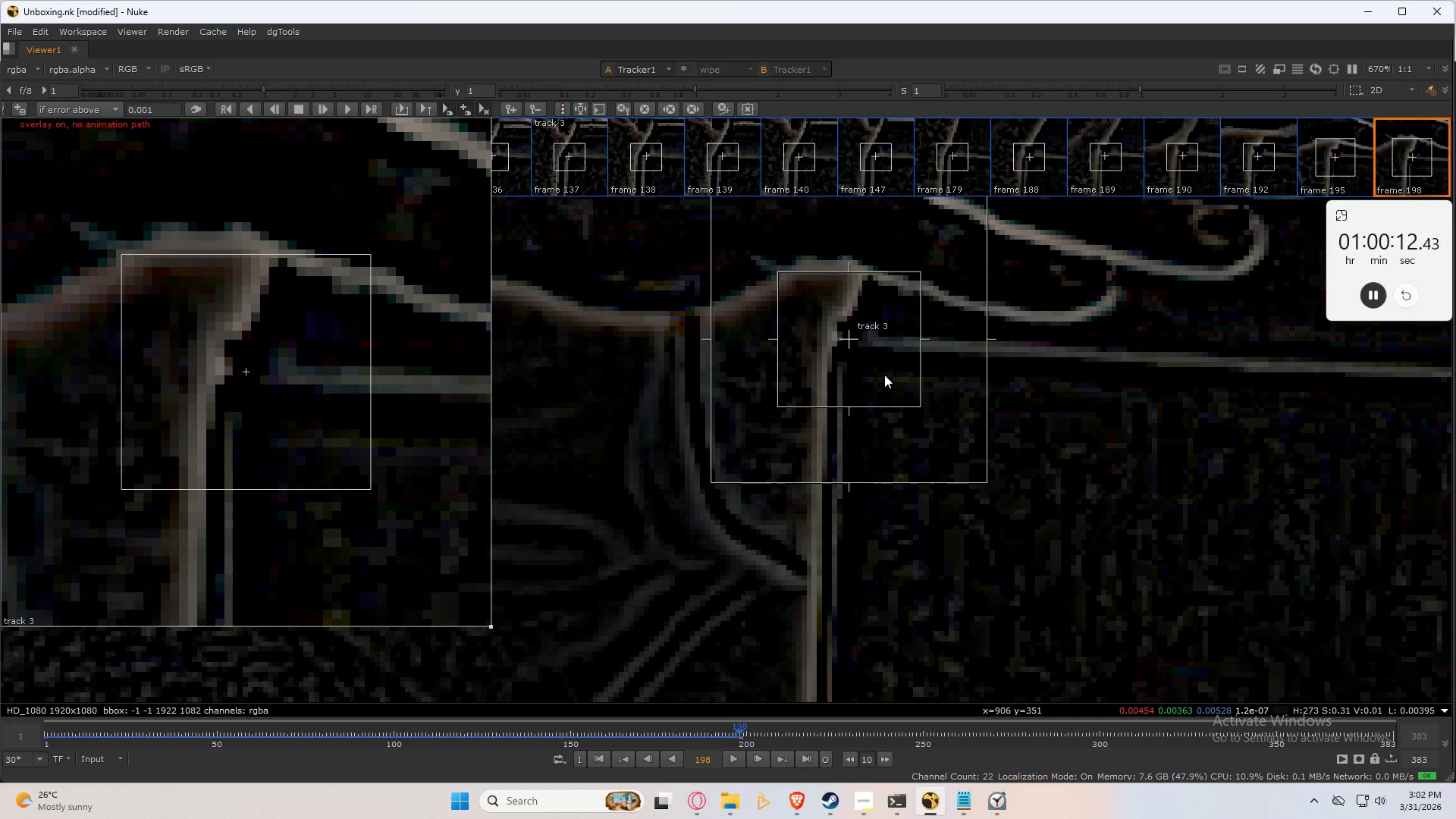 
key(Control+Numpad2)
 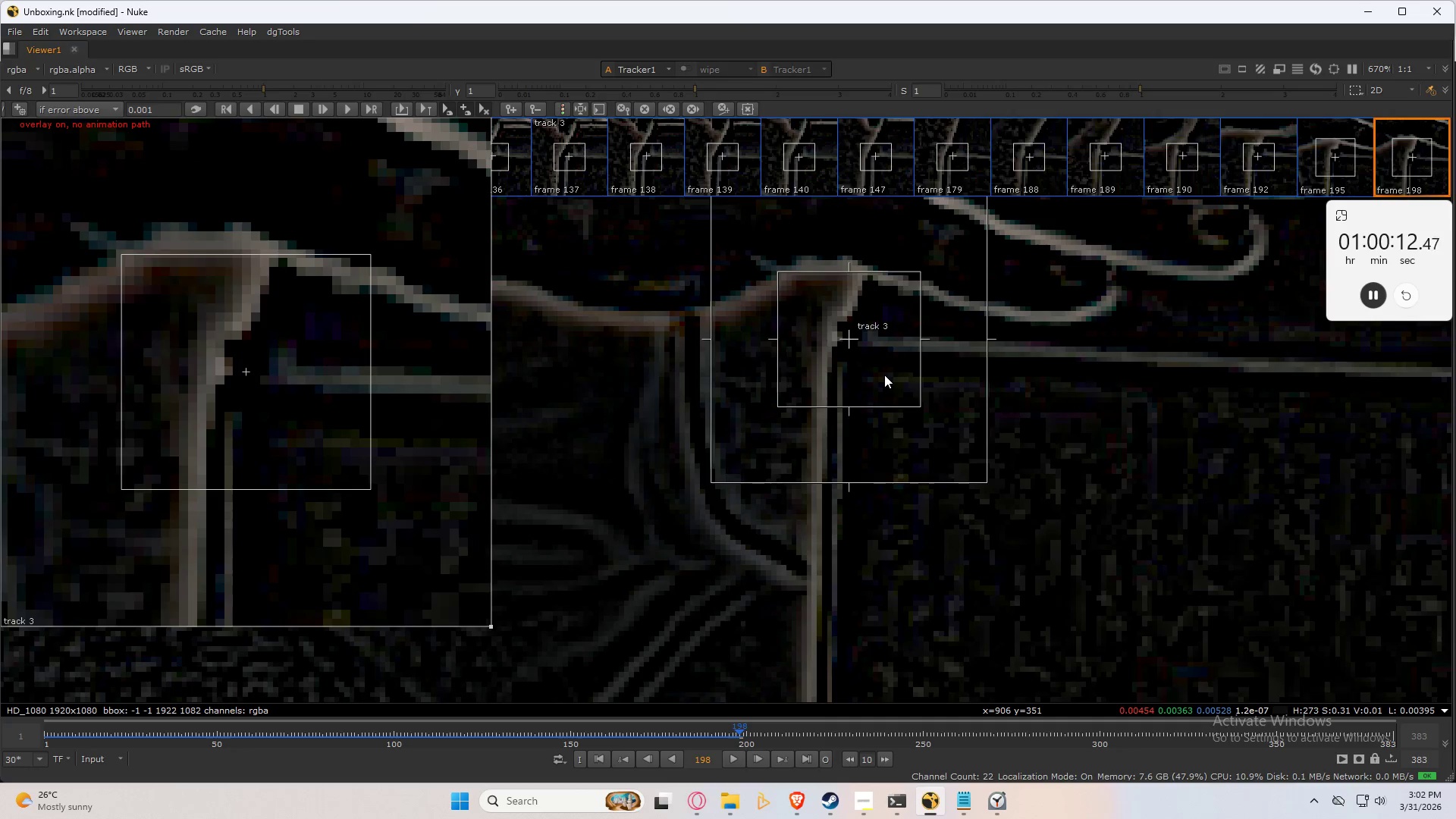 
key(Control+Numpad1)
 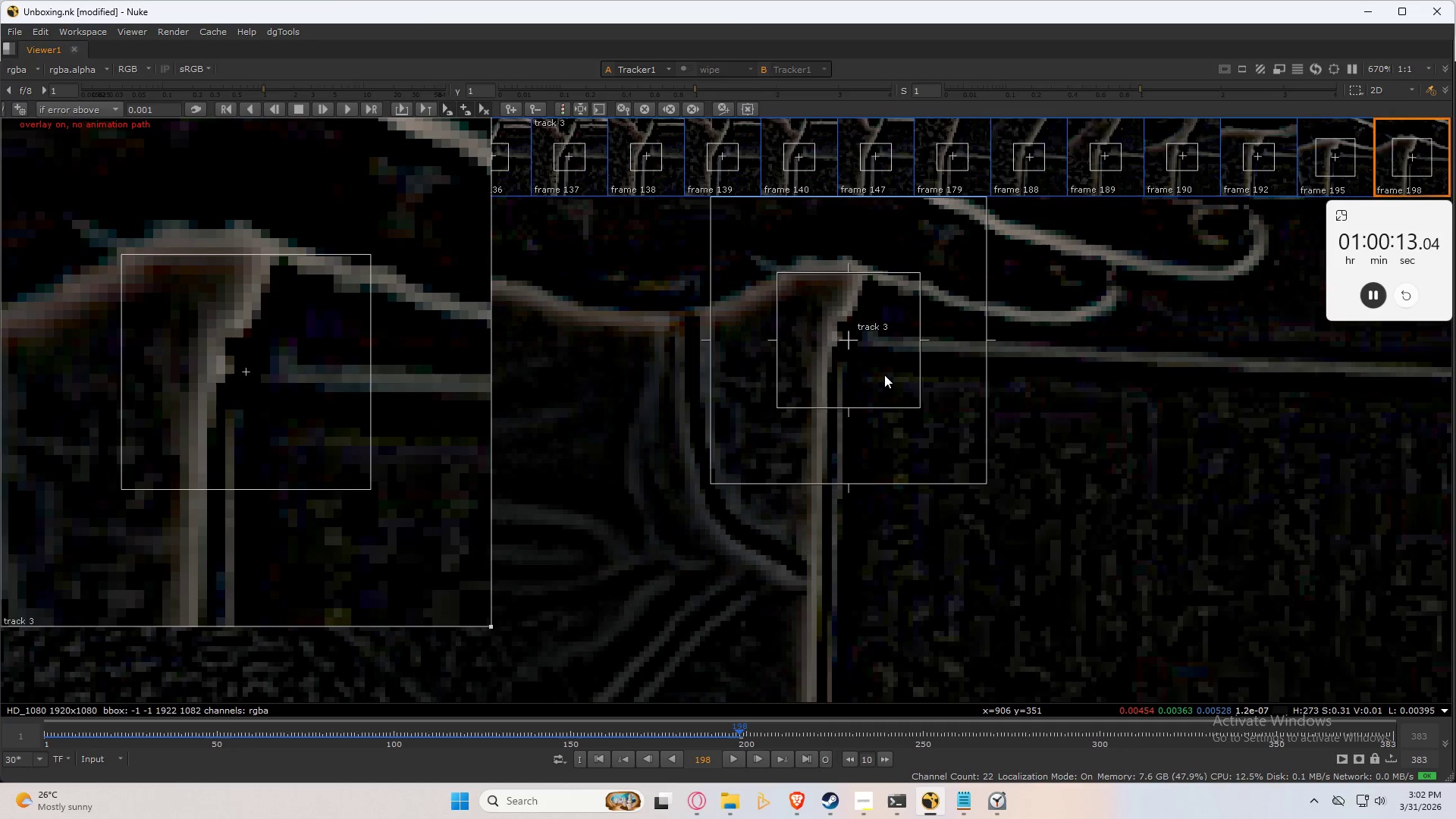 
key(ArrowLeft)
 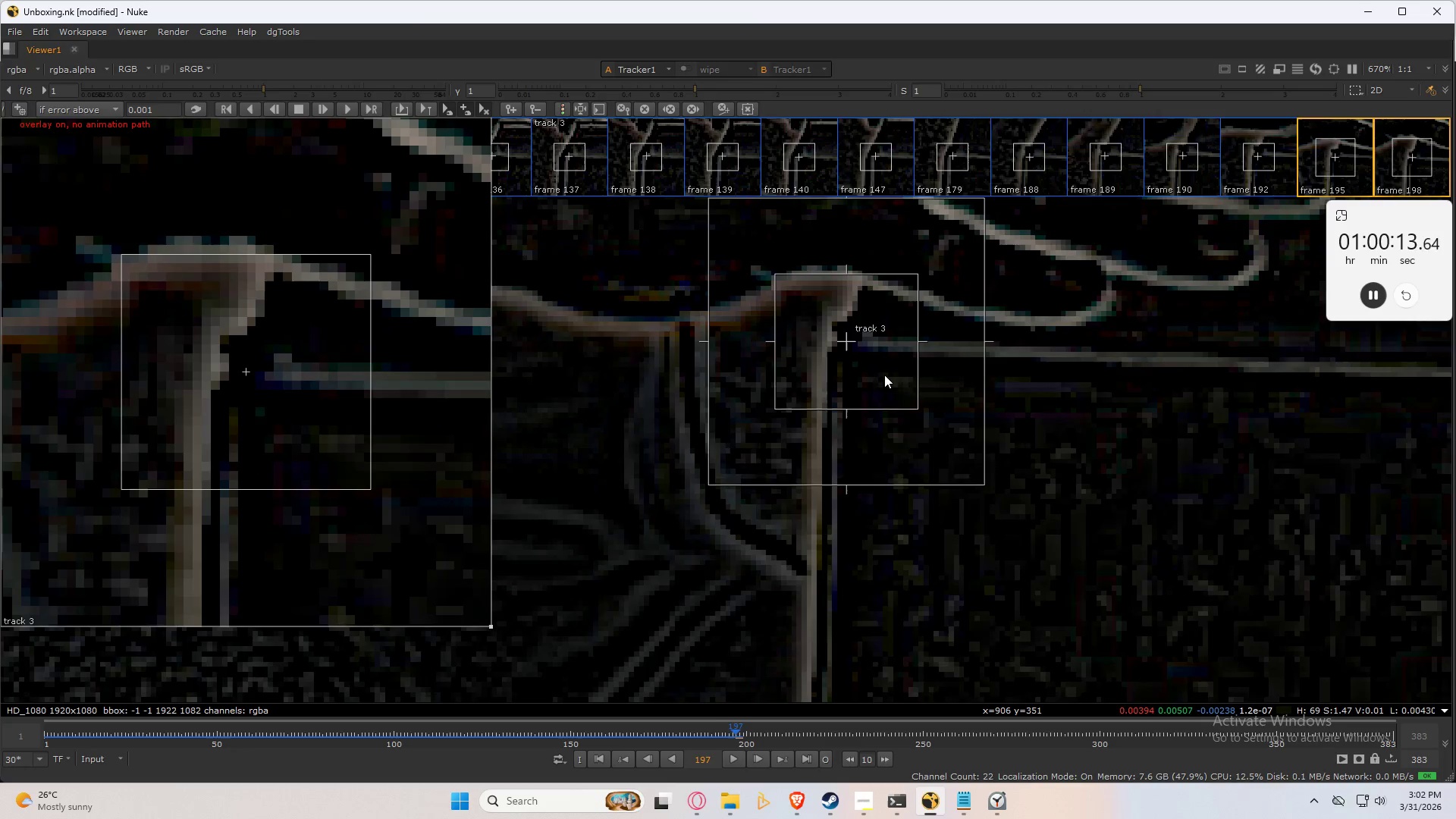 
key(ArrowRight)
 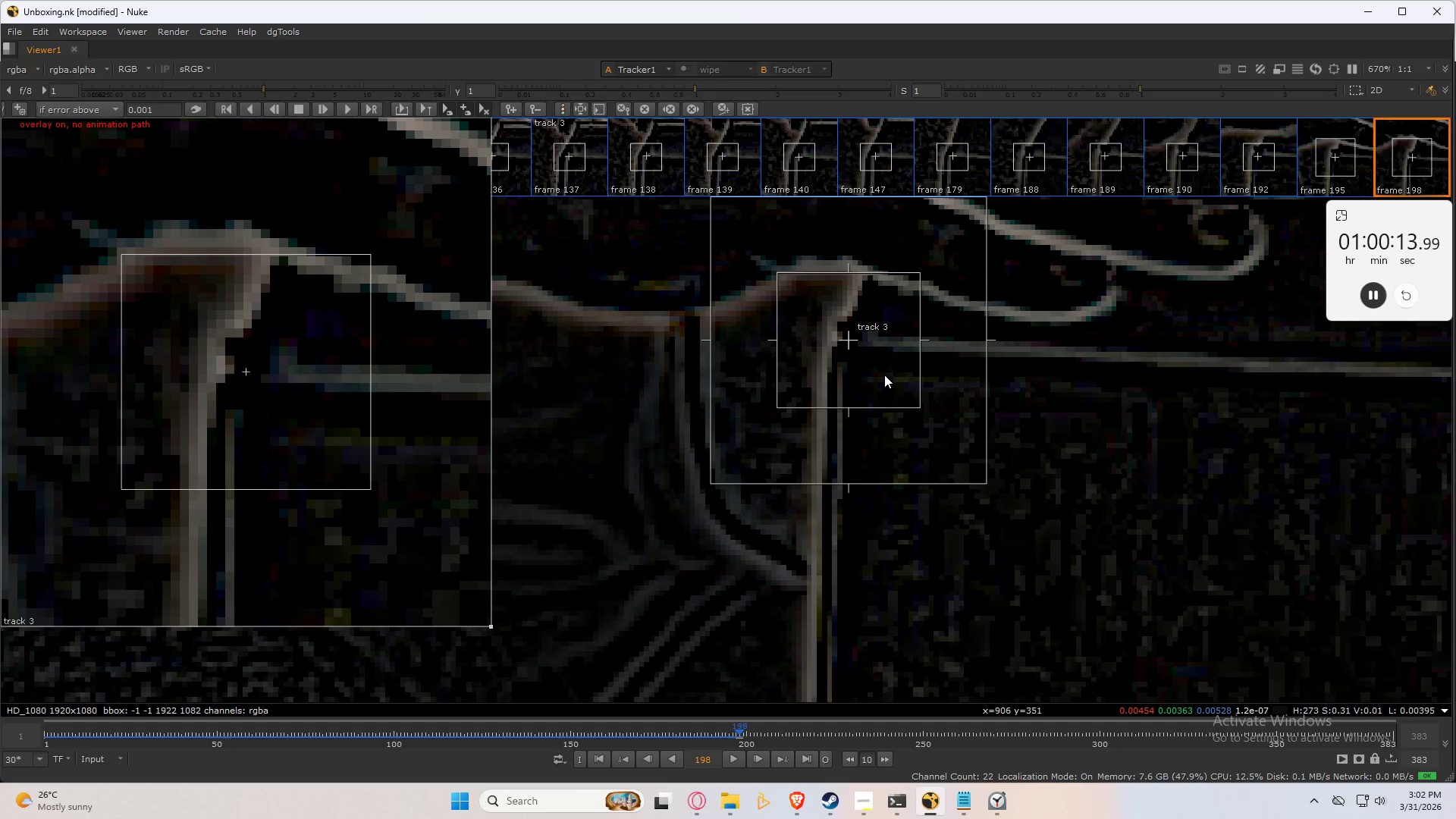 
key(ArrowLeft)
 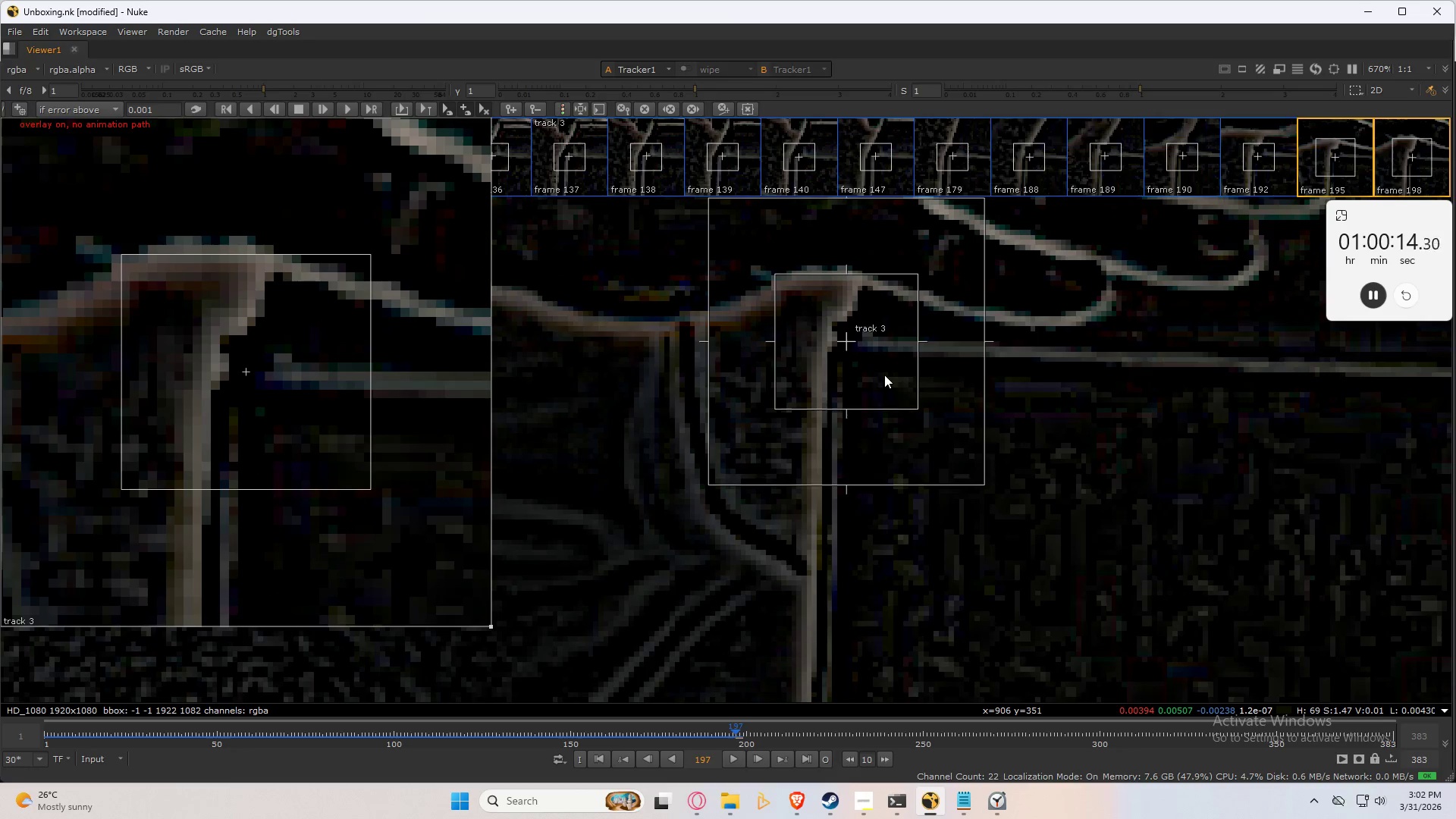 
key(ArrowLeft)
 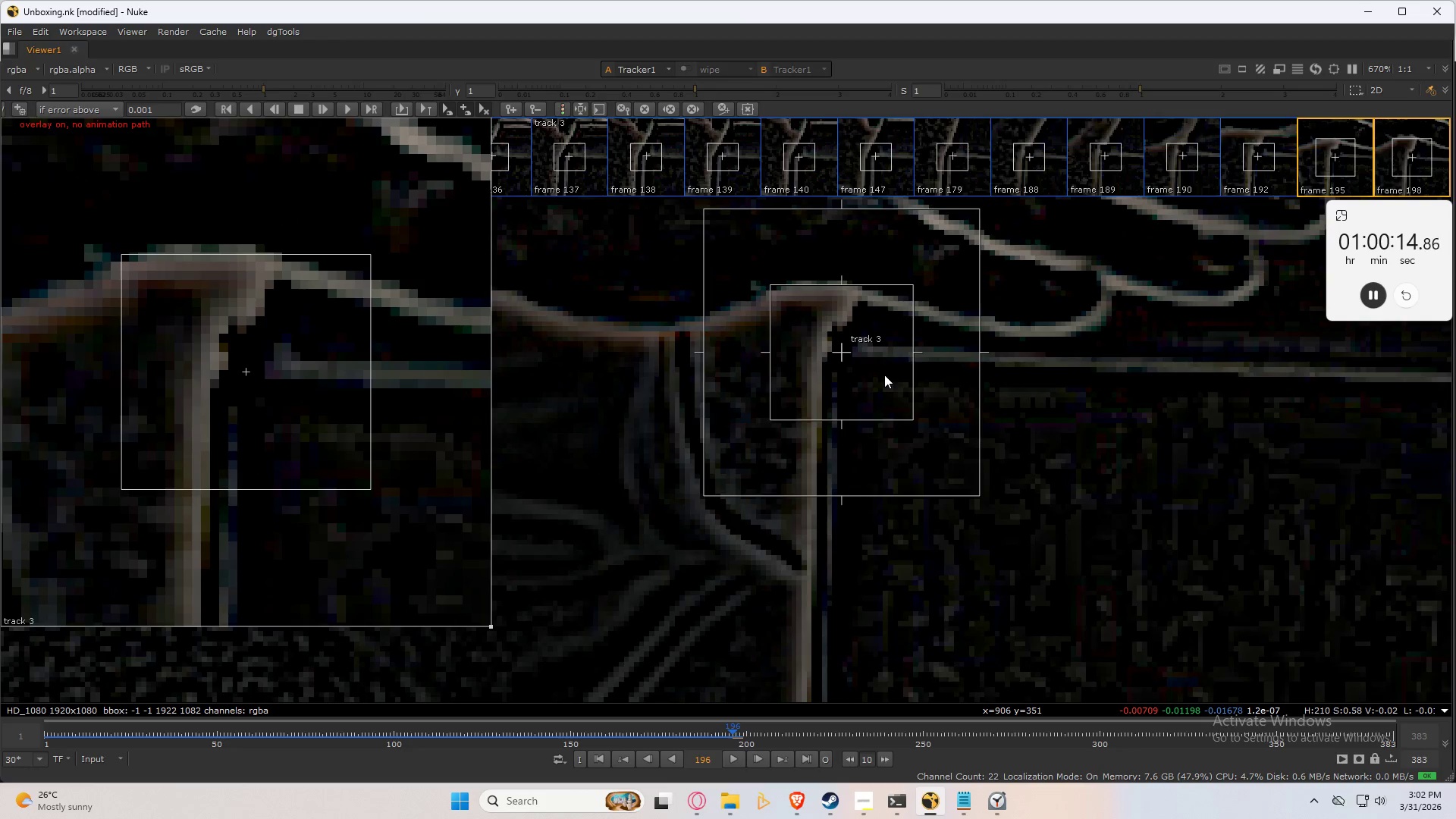 
key(ArrowRight)
 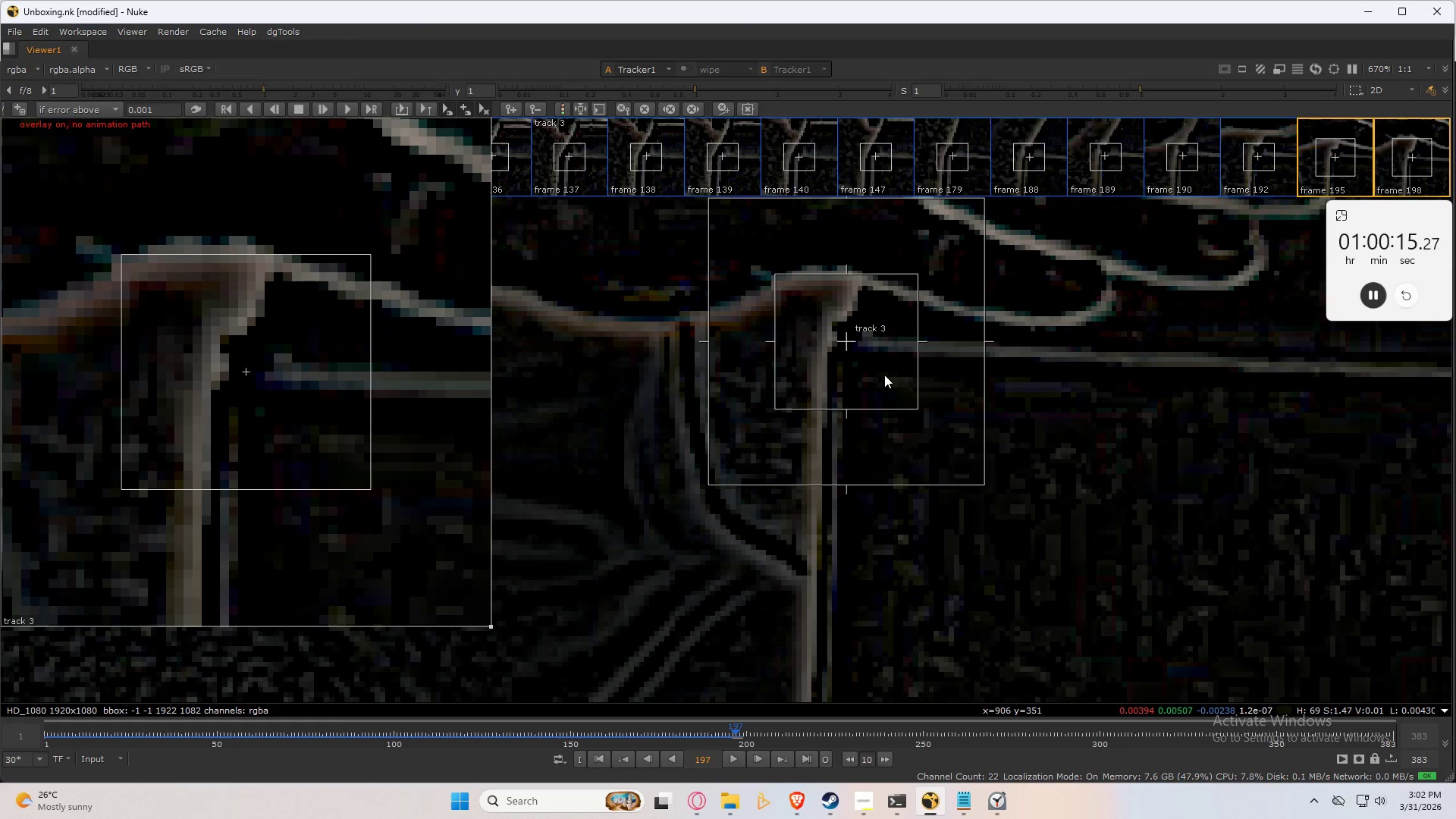 
key(ArrowRight)
 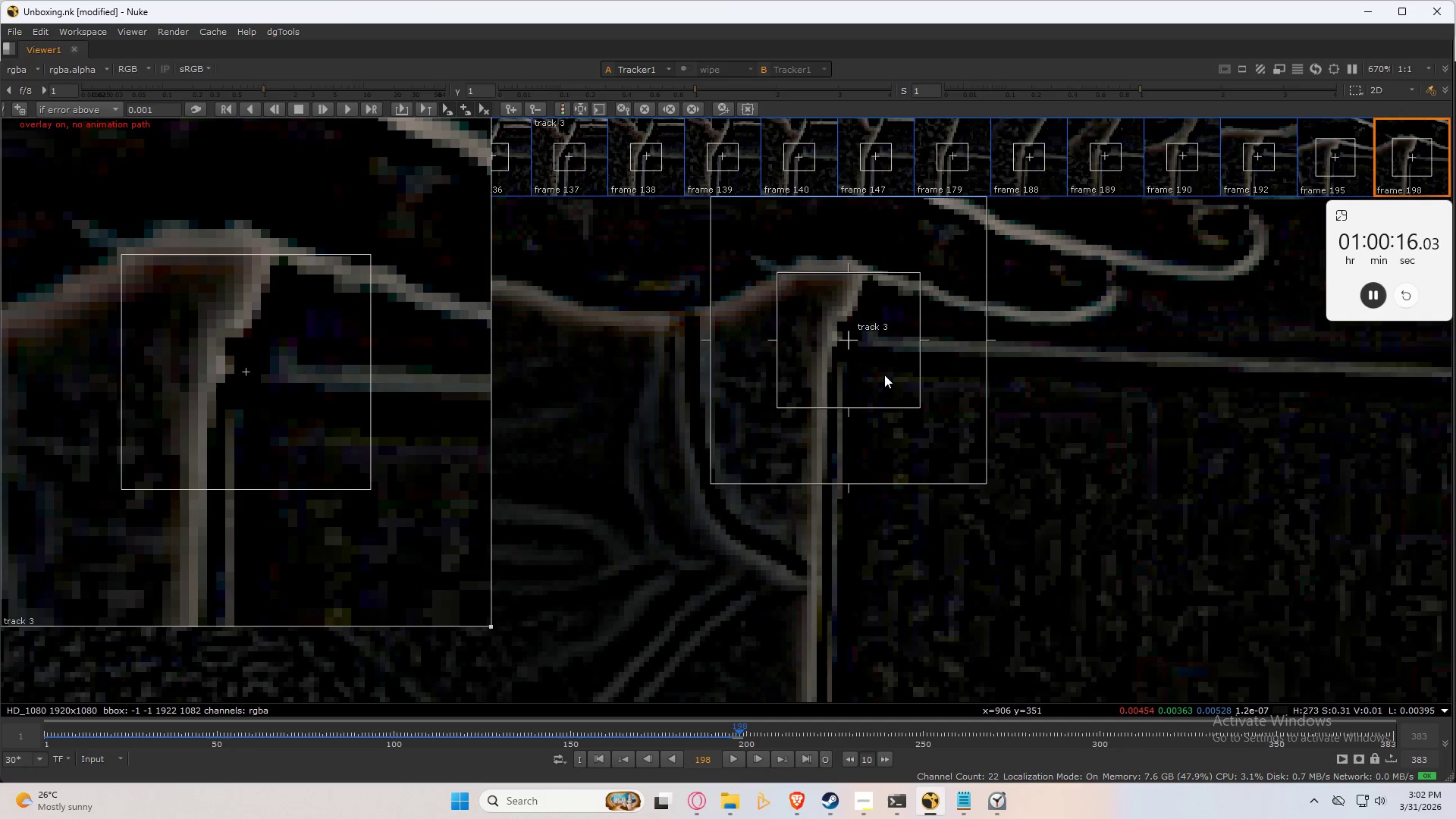 
key(C)
 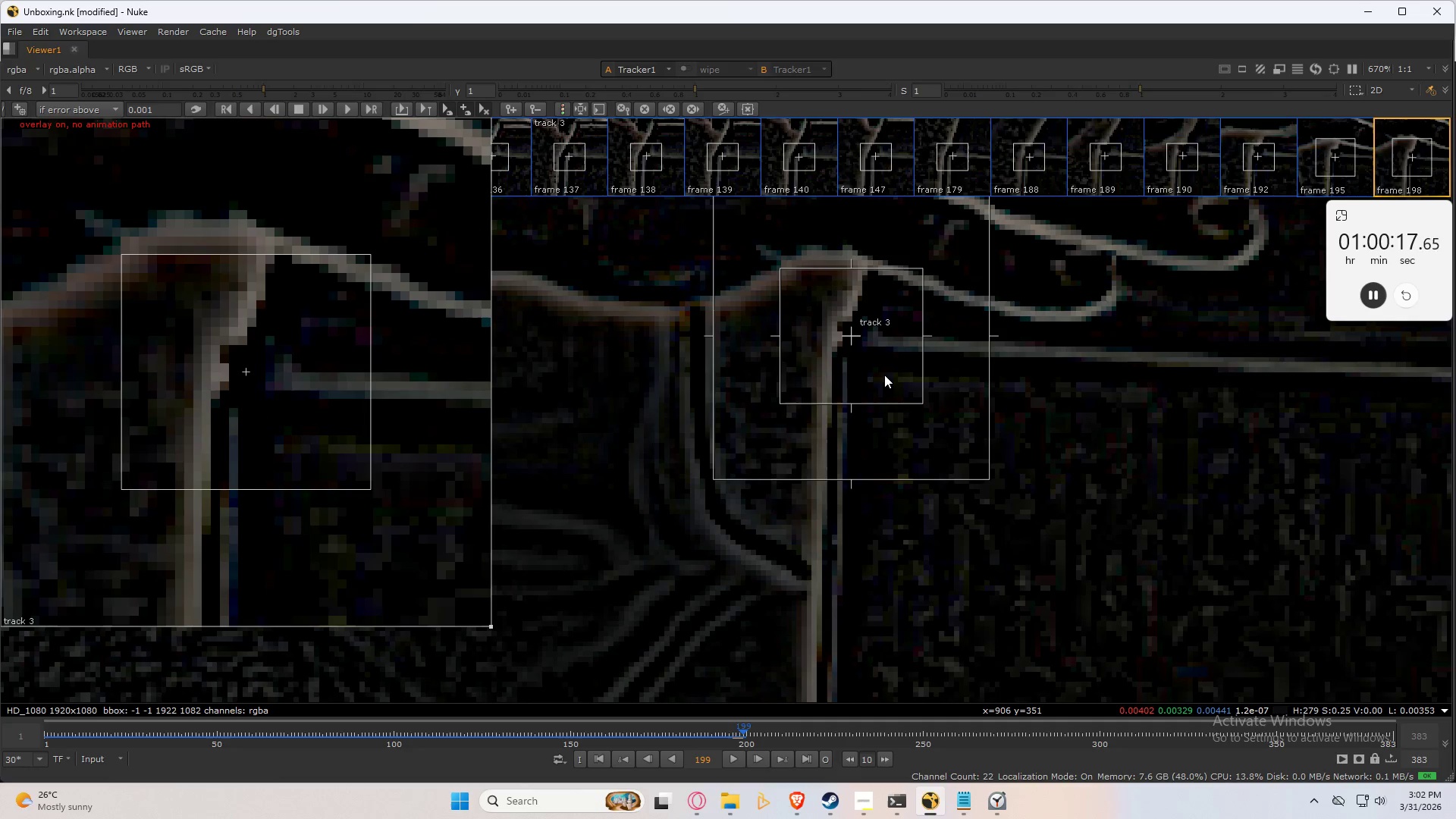 
key(ArrowLeft)
 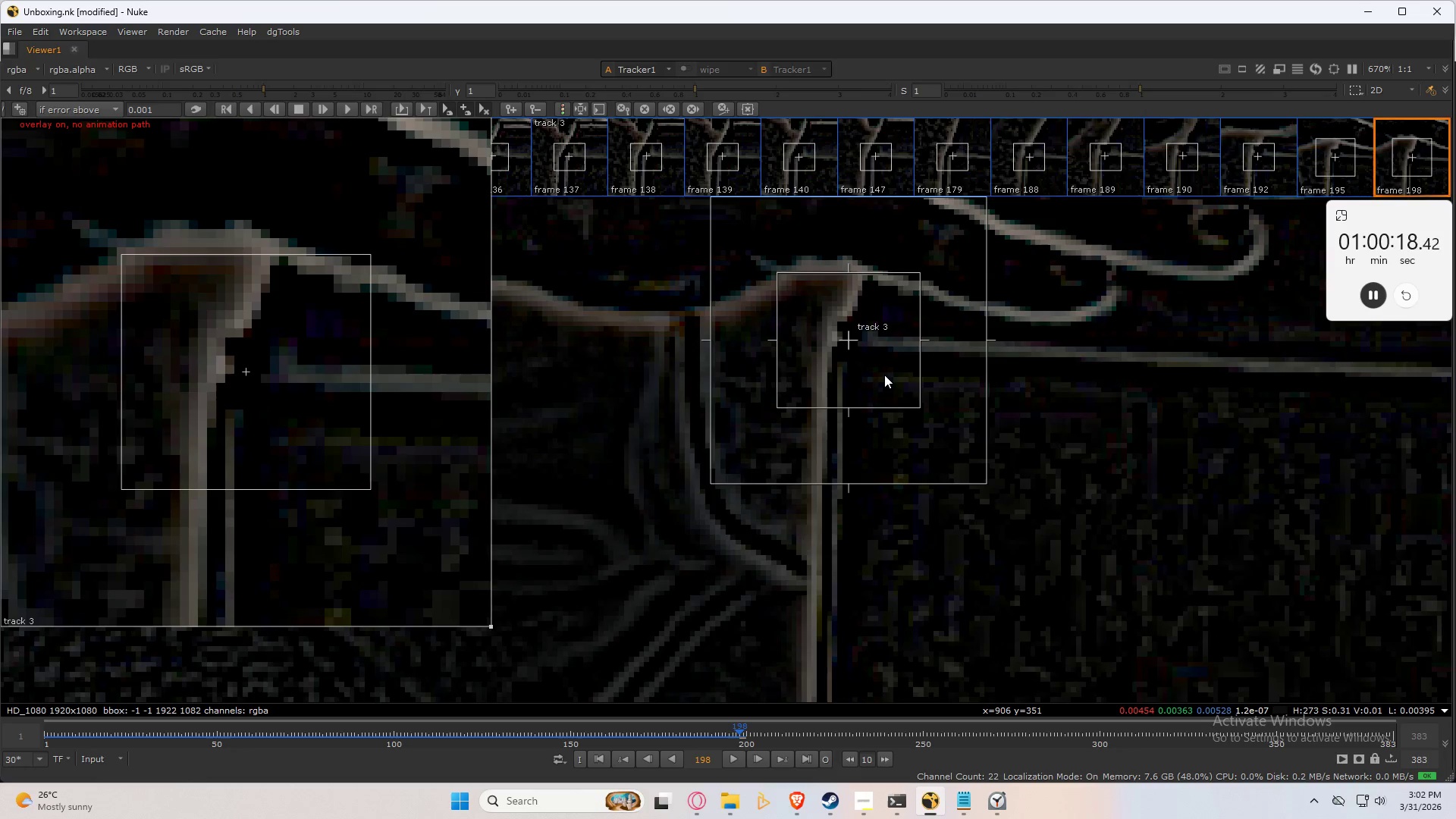 
key(ArrowRight)
 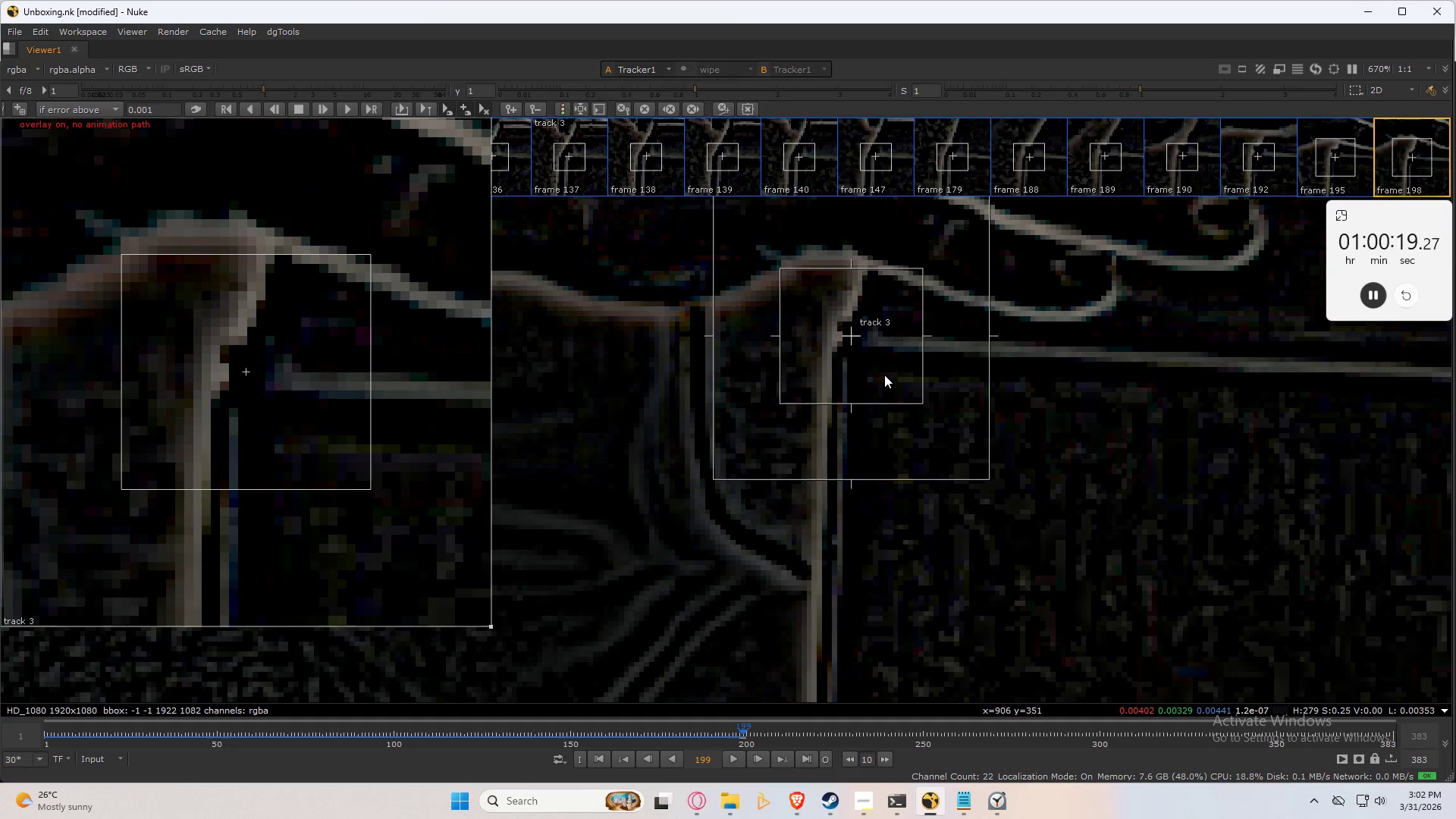 
key(Numpad2)
 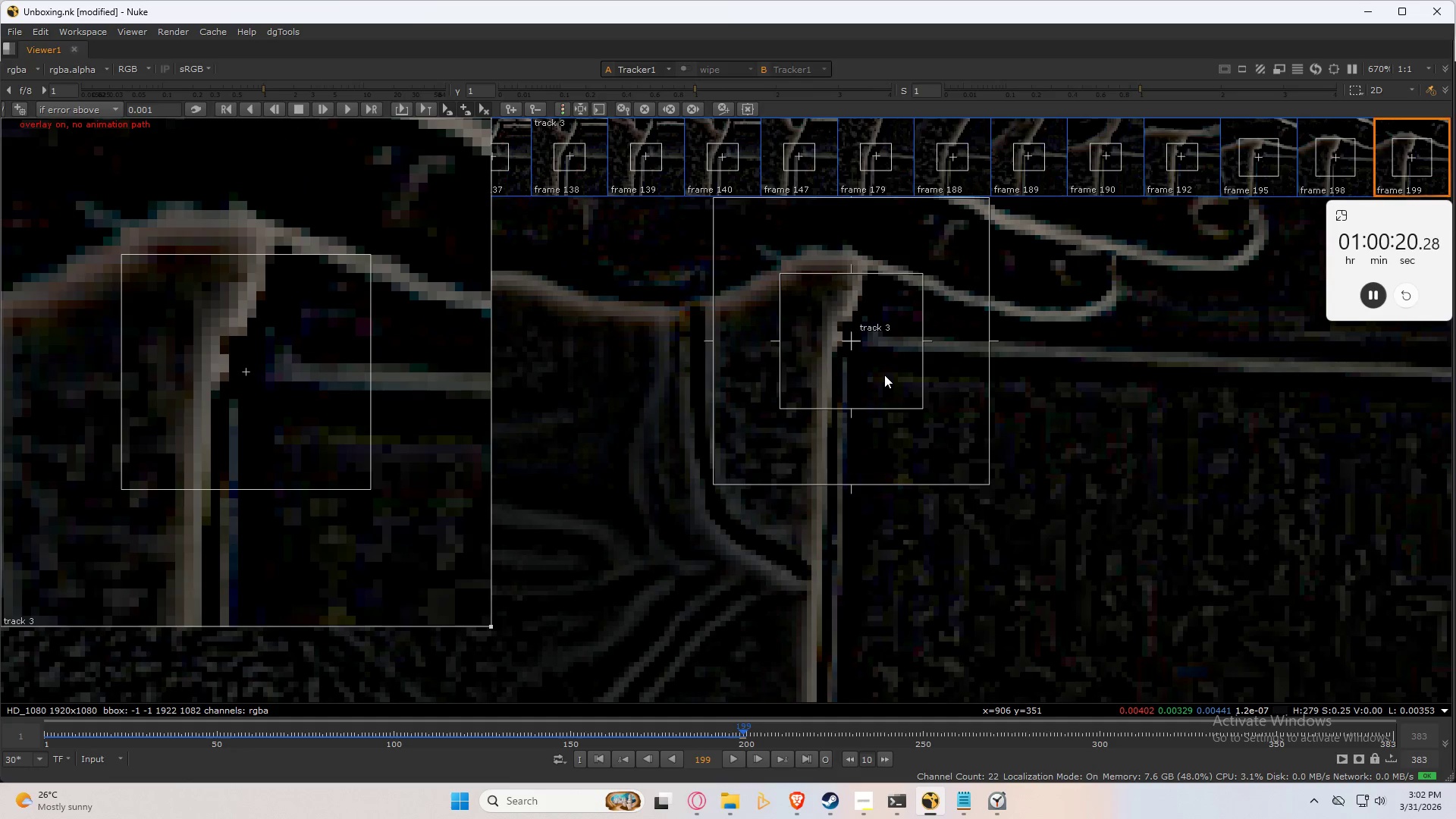 
key(ArrowLeft)
 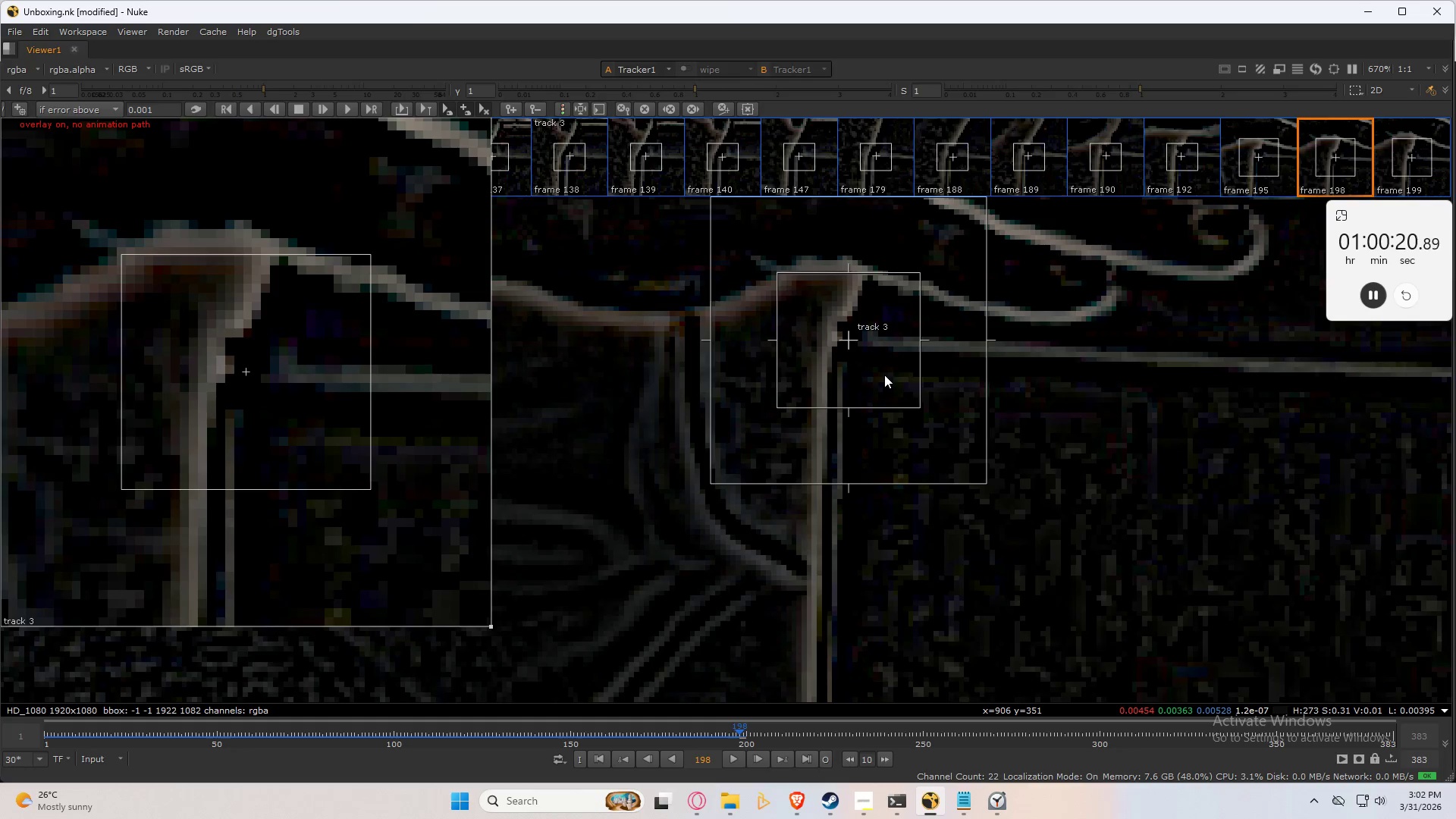 
key(ArrowRight)
 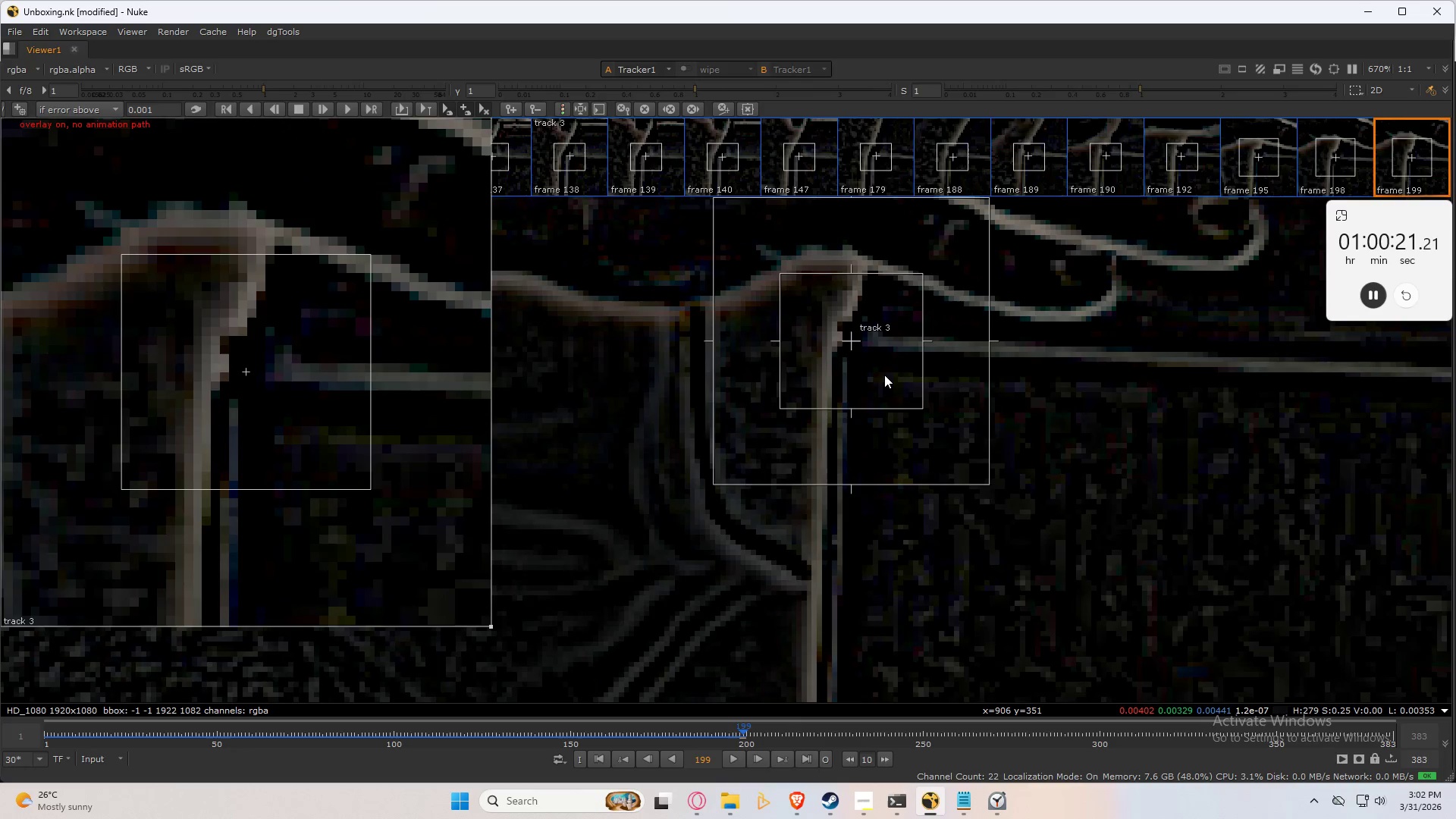 
key(ArrowLeft)
 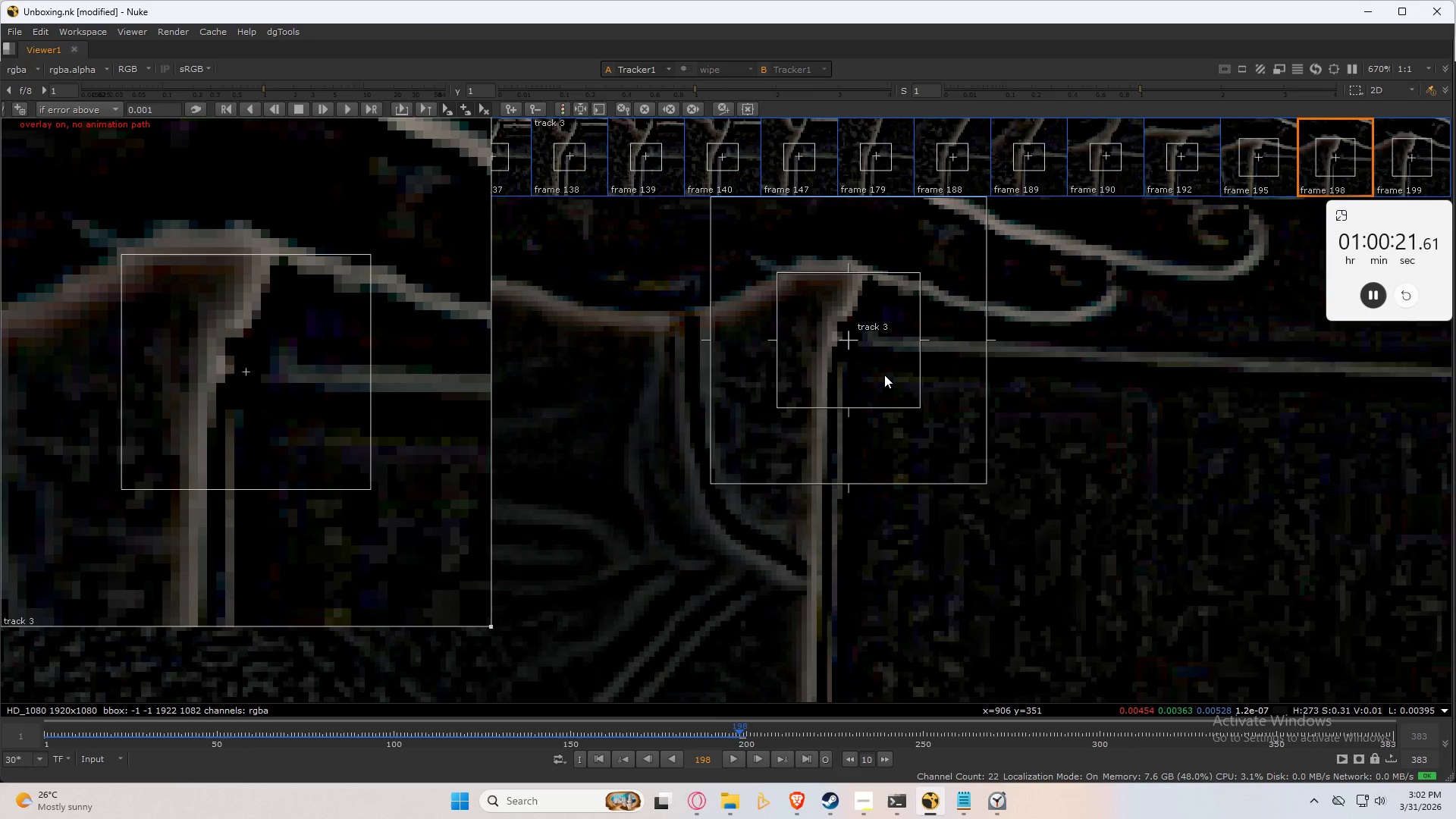 
key(ArrowRight)
 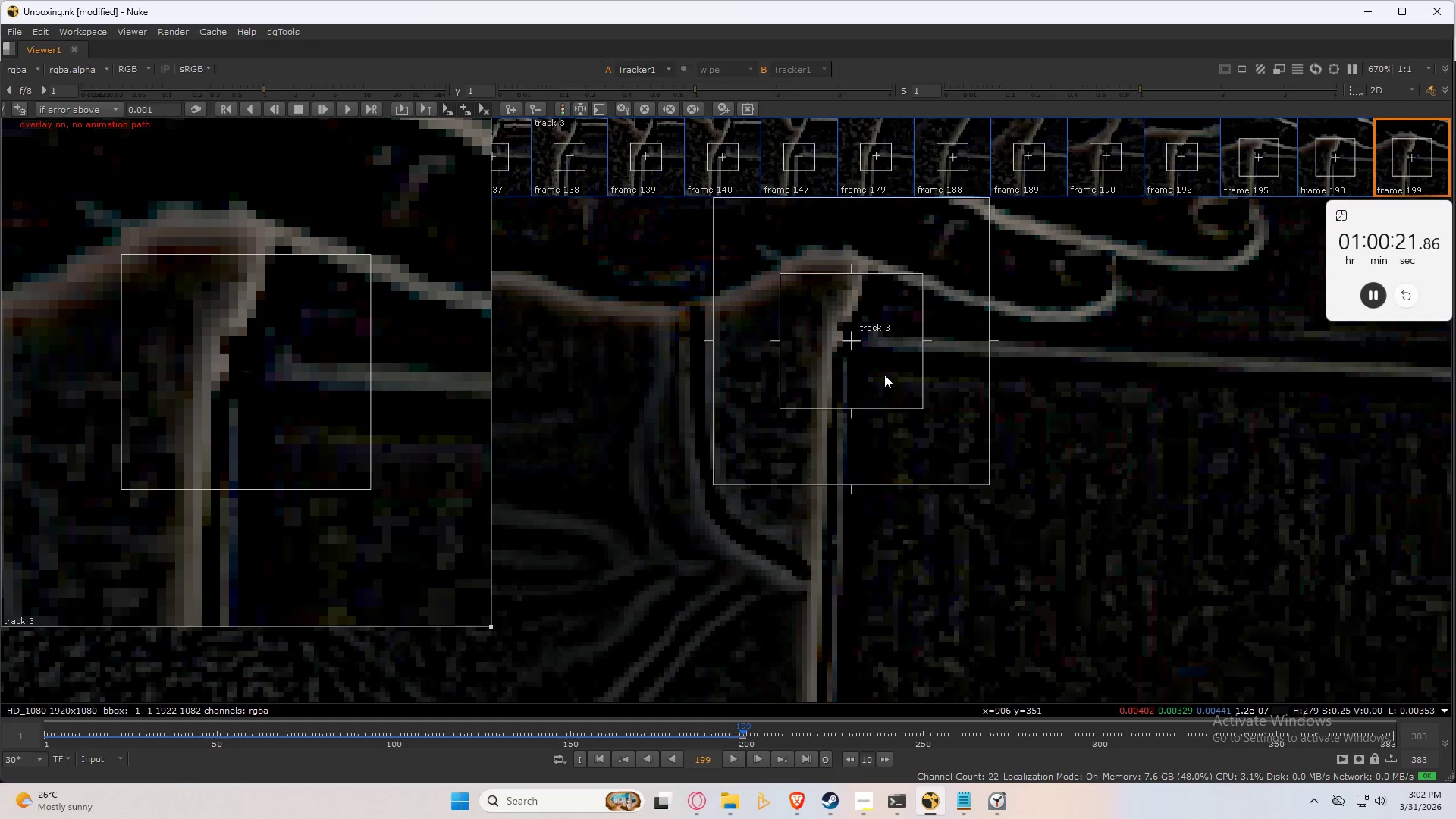 
key(C)
 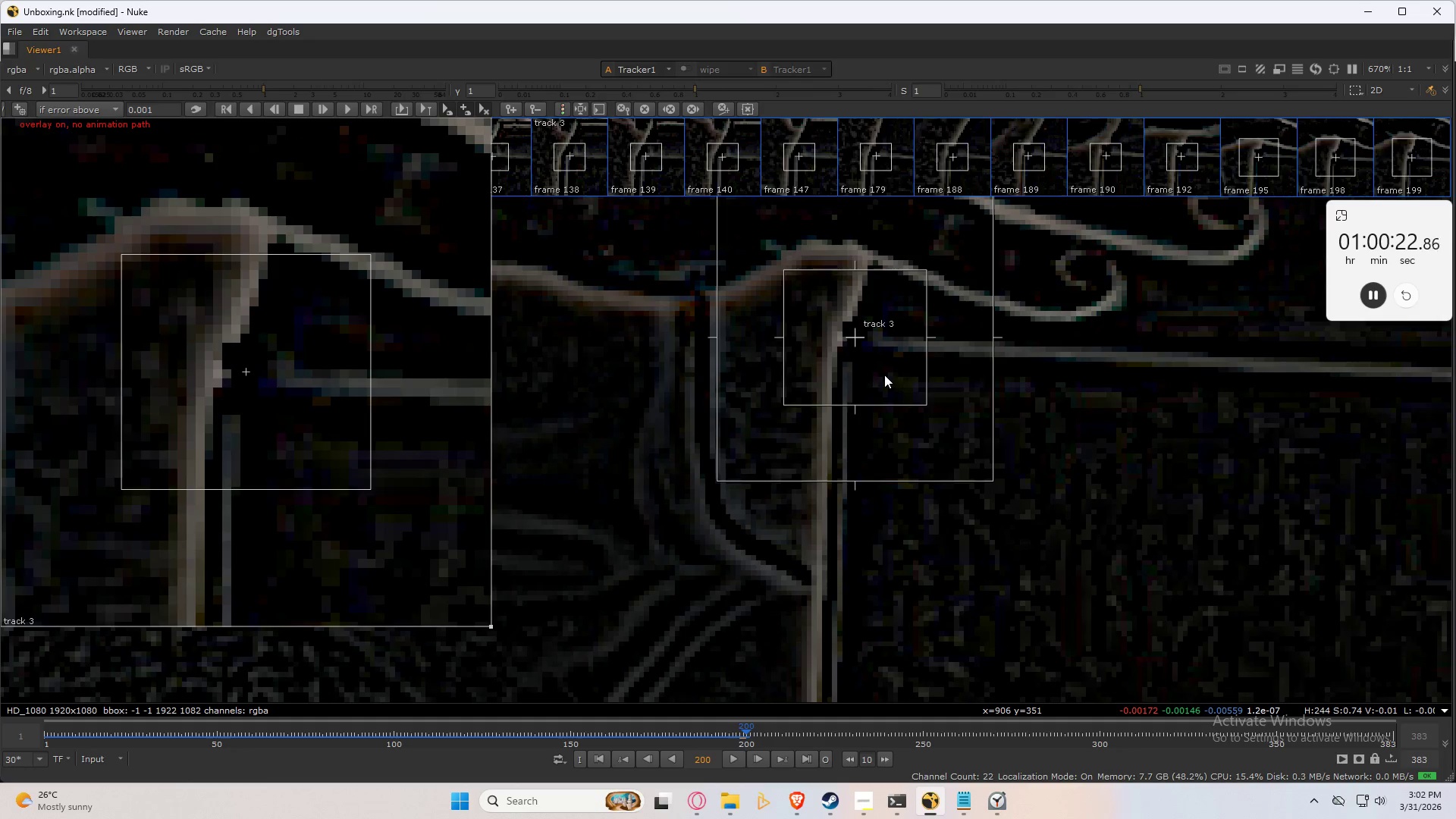 
key(Numpad2)
 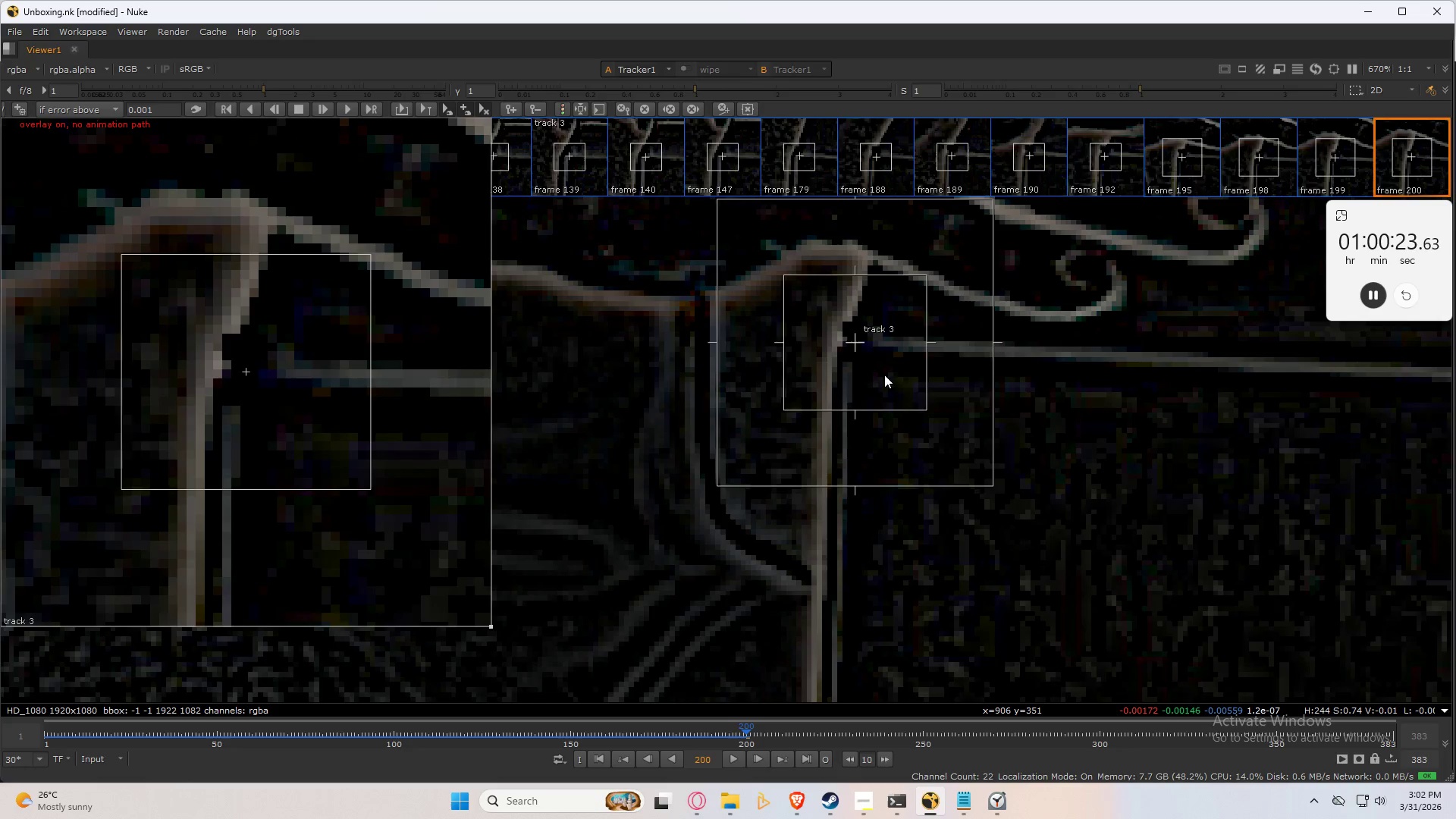 
key(ArrowLeft)
 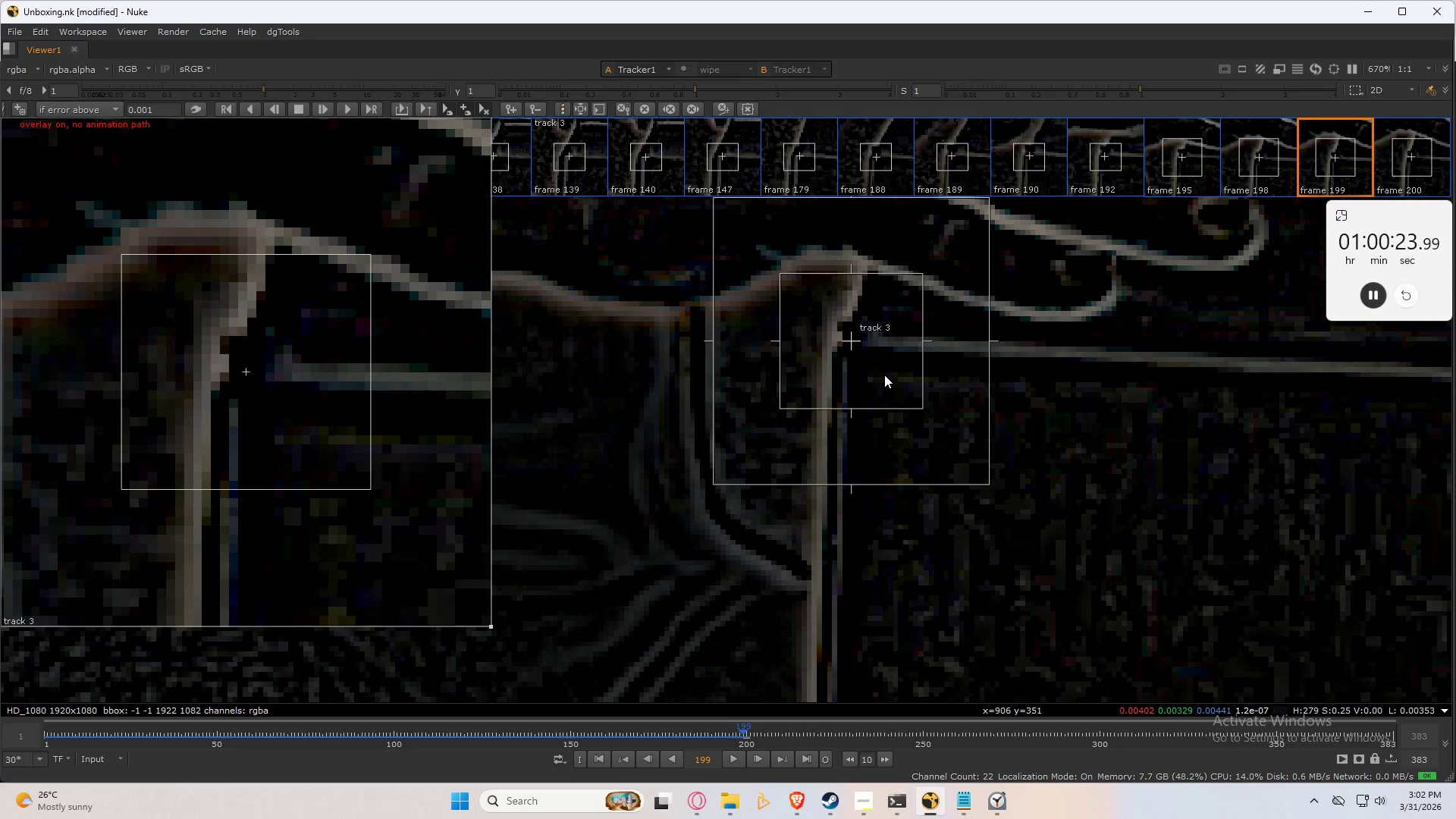 
key(ArrowRight)
 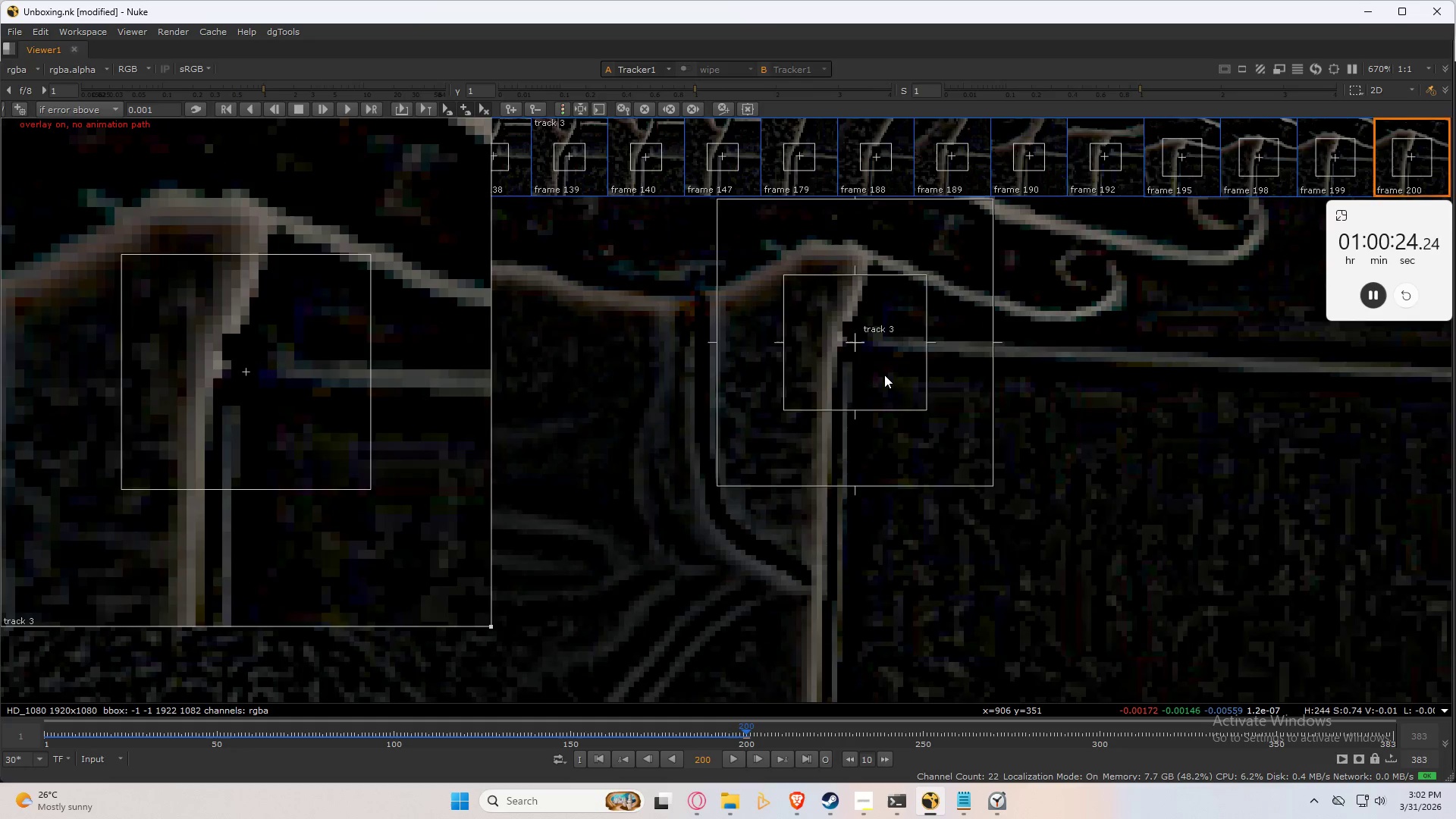 
key(ArrowLeft)
 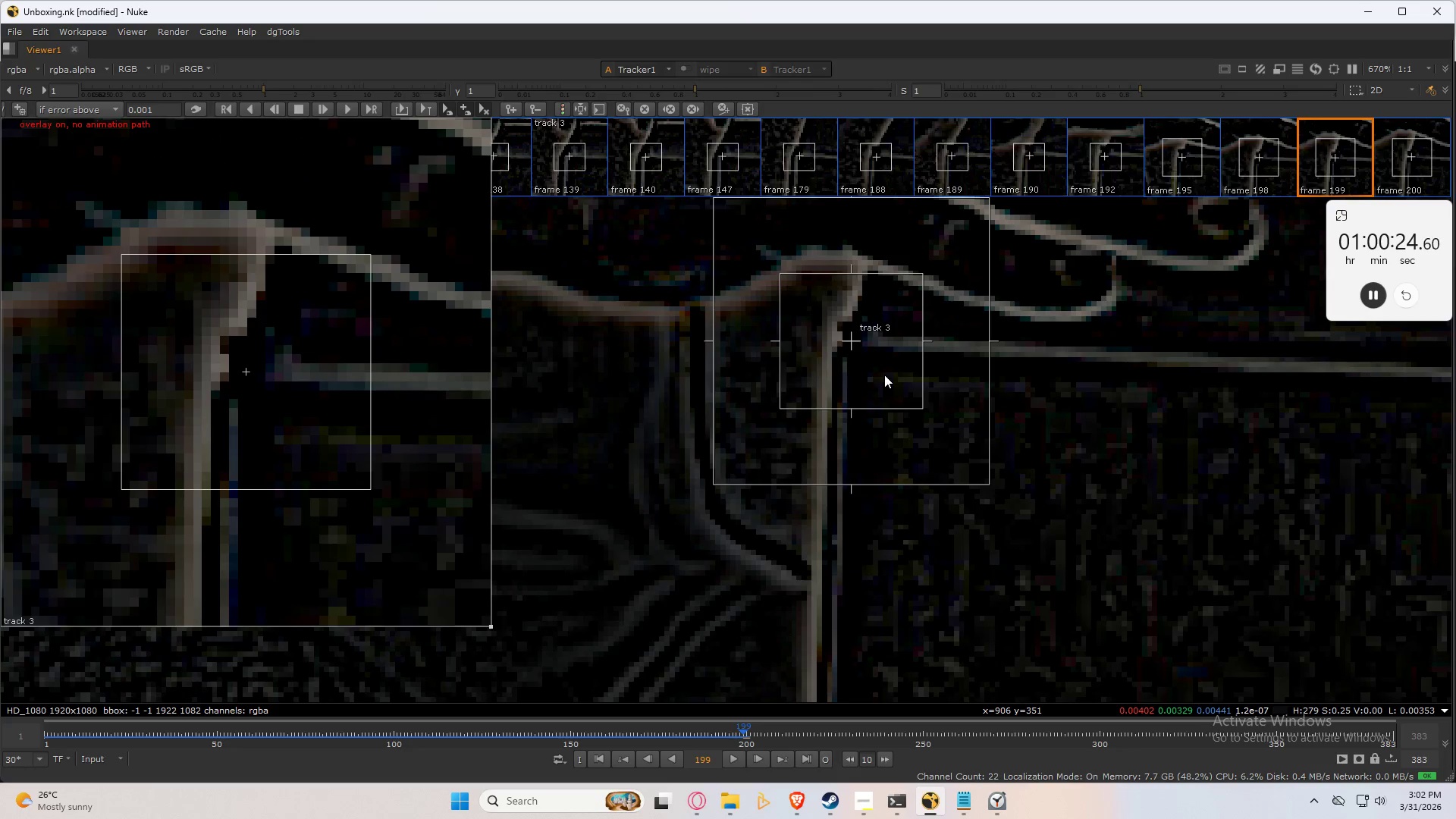 
key(ArrowRight)
 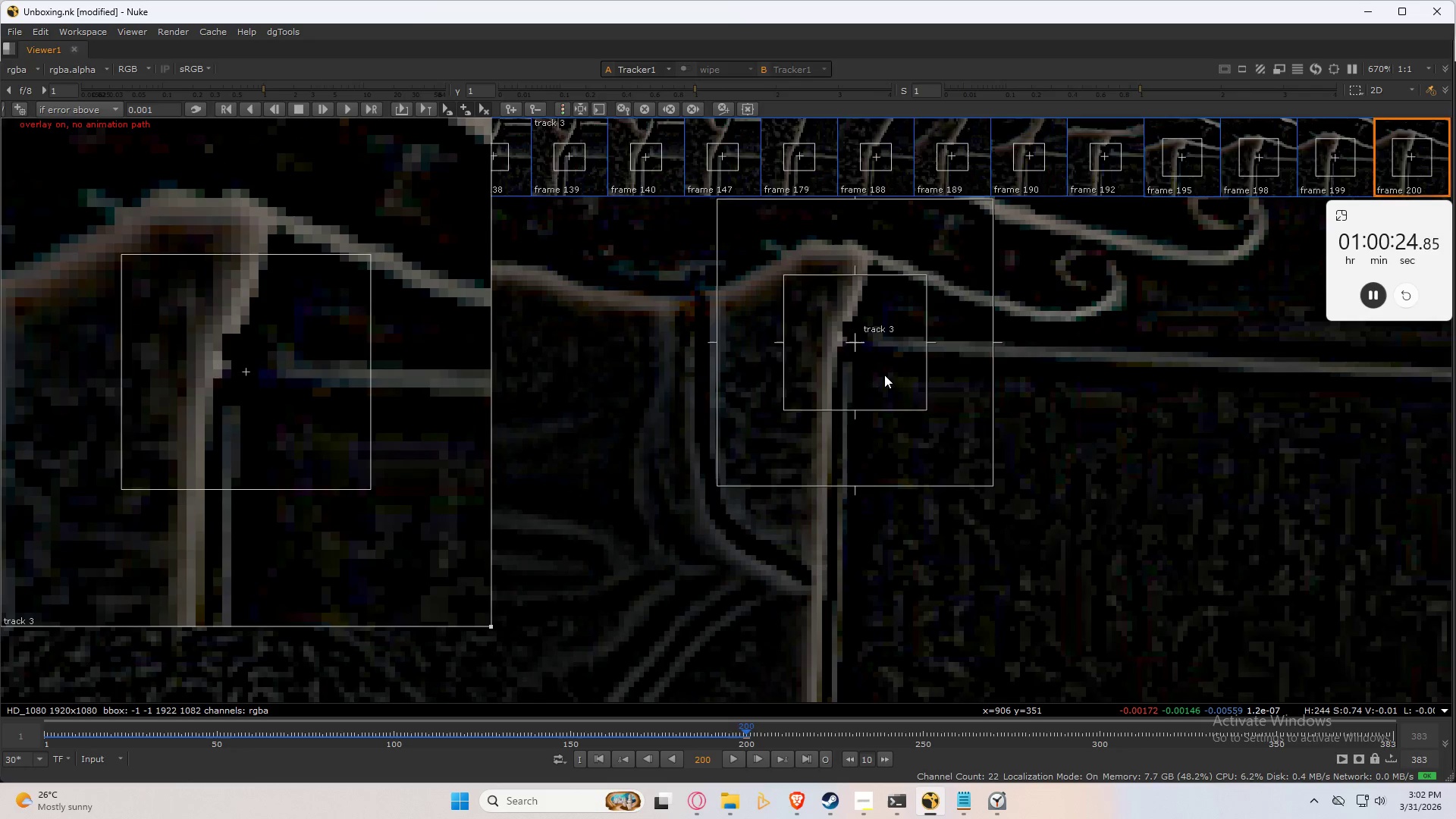 
key(C)
 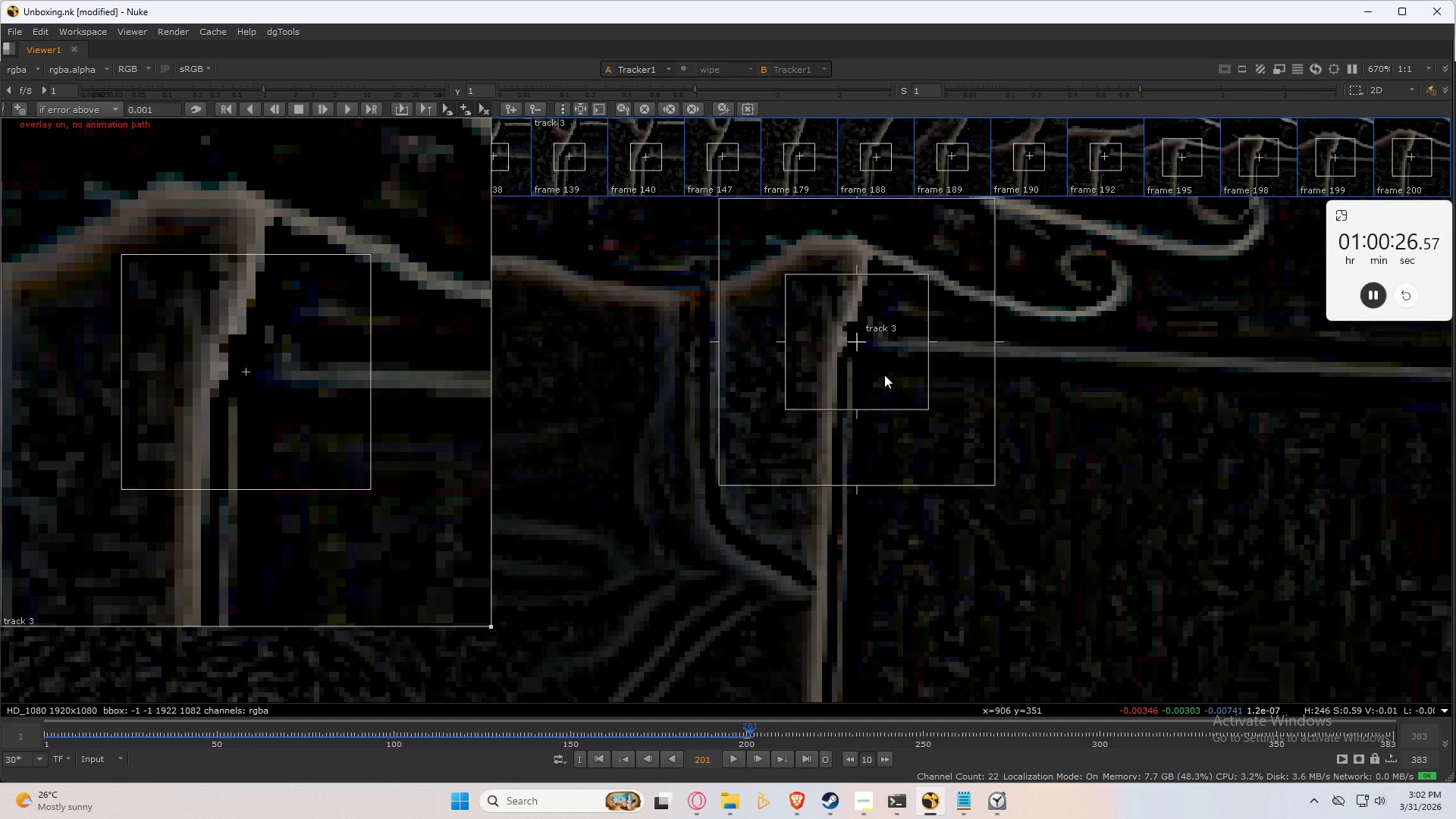 
key(ArrowLeft)
 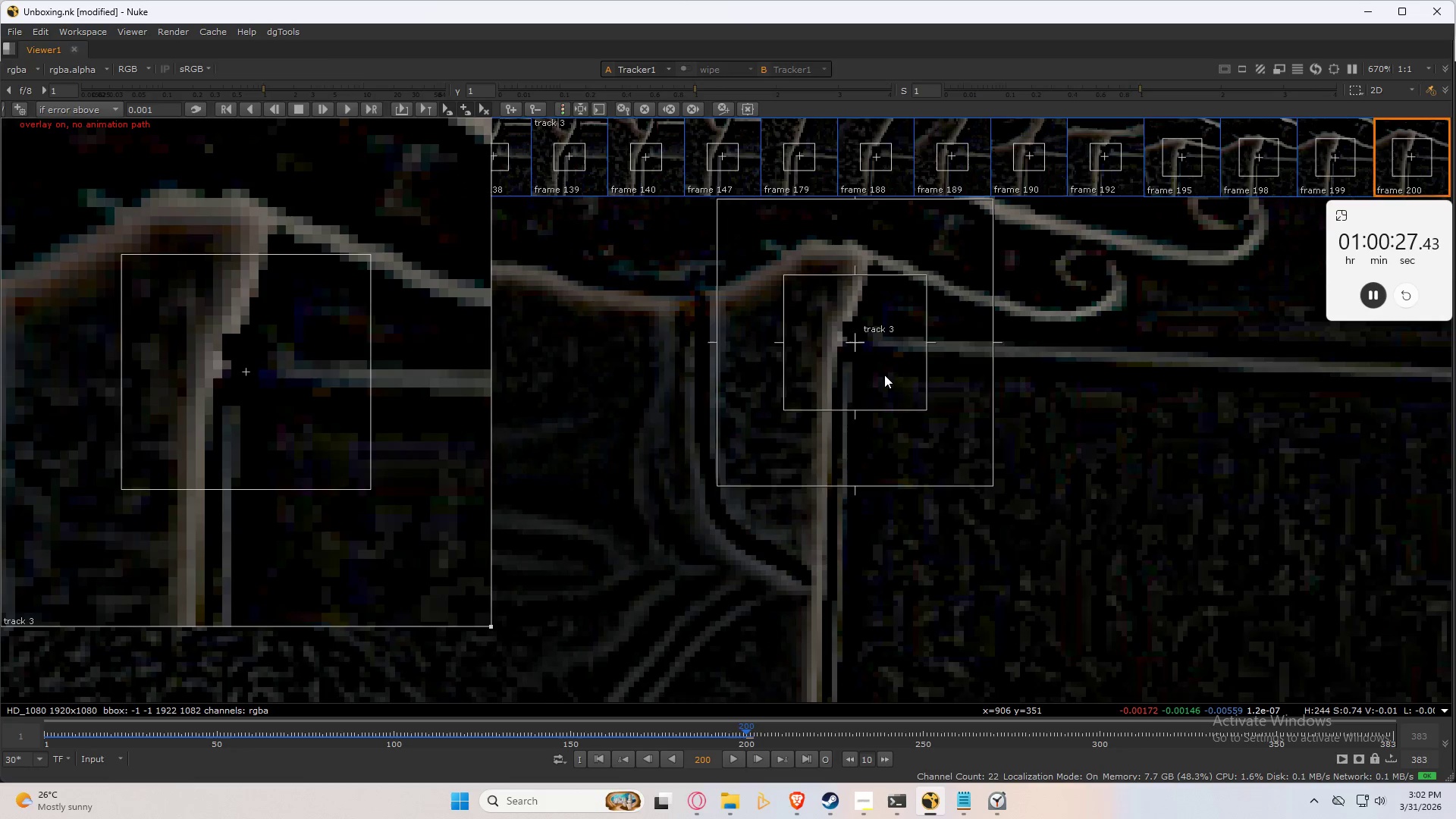 
key(ArrowRight)
 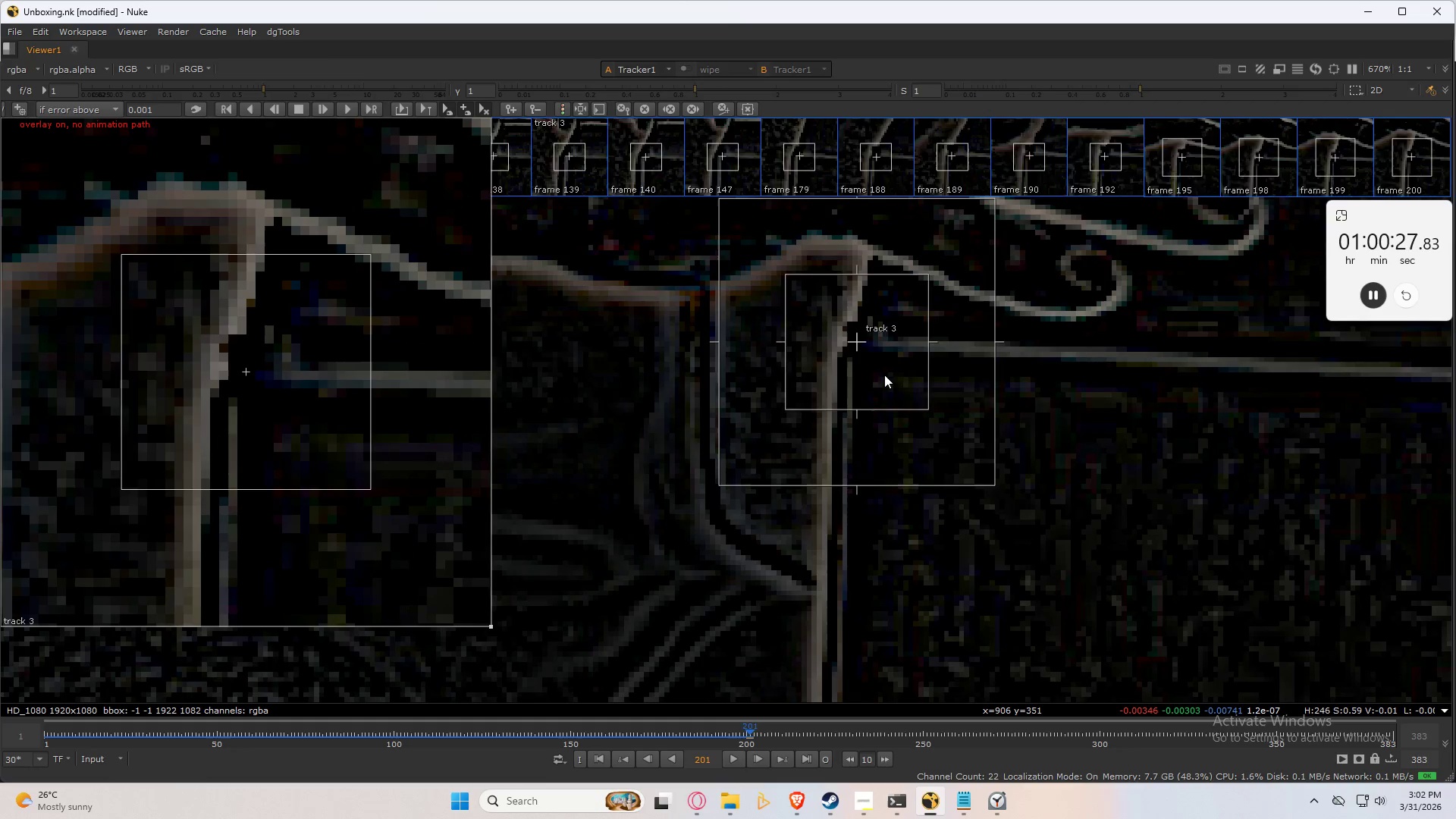 
type(ccccc)
 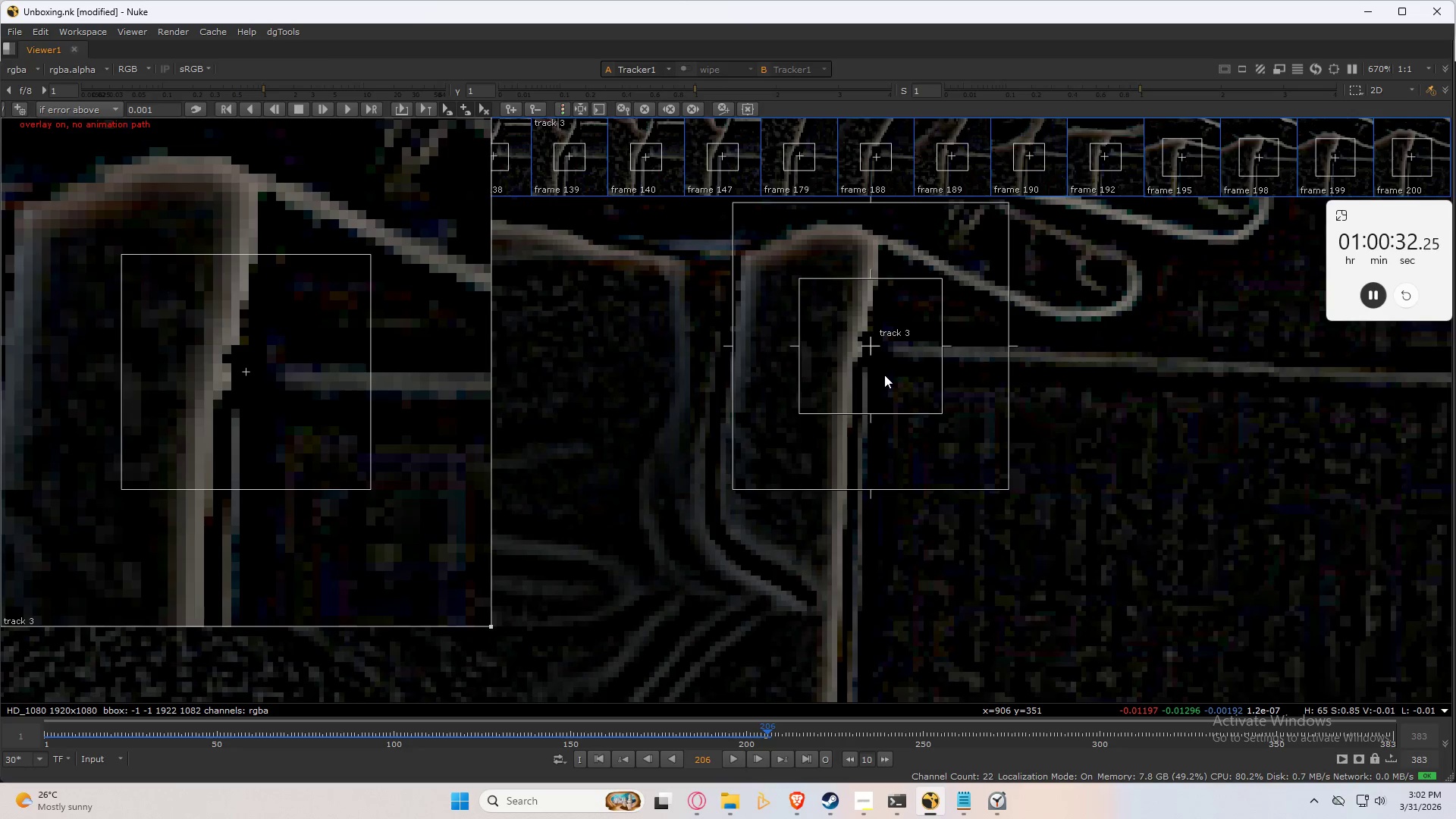 
key(ArrowLeft)
 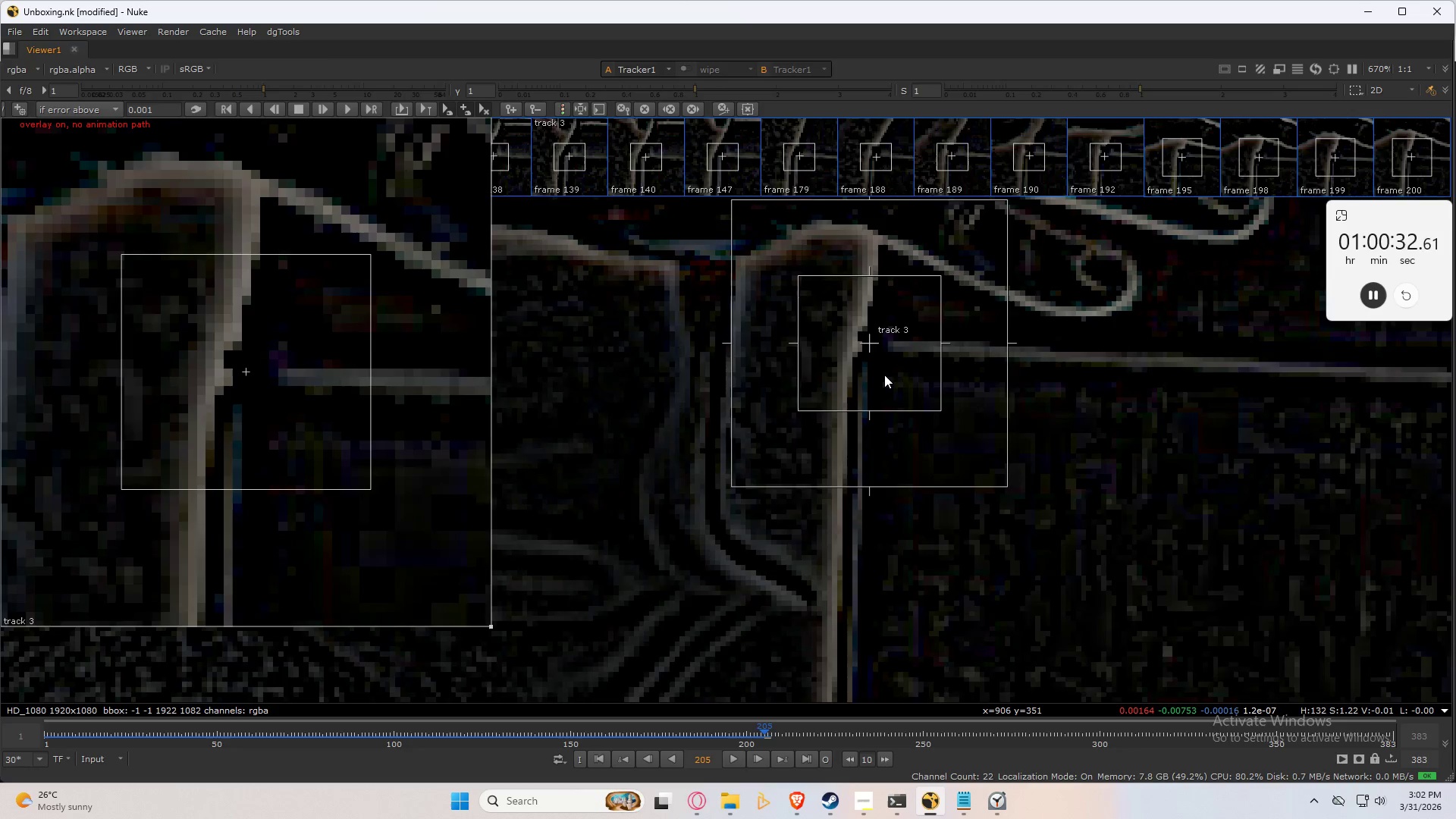 
key(ArrowLeft)
 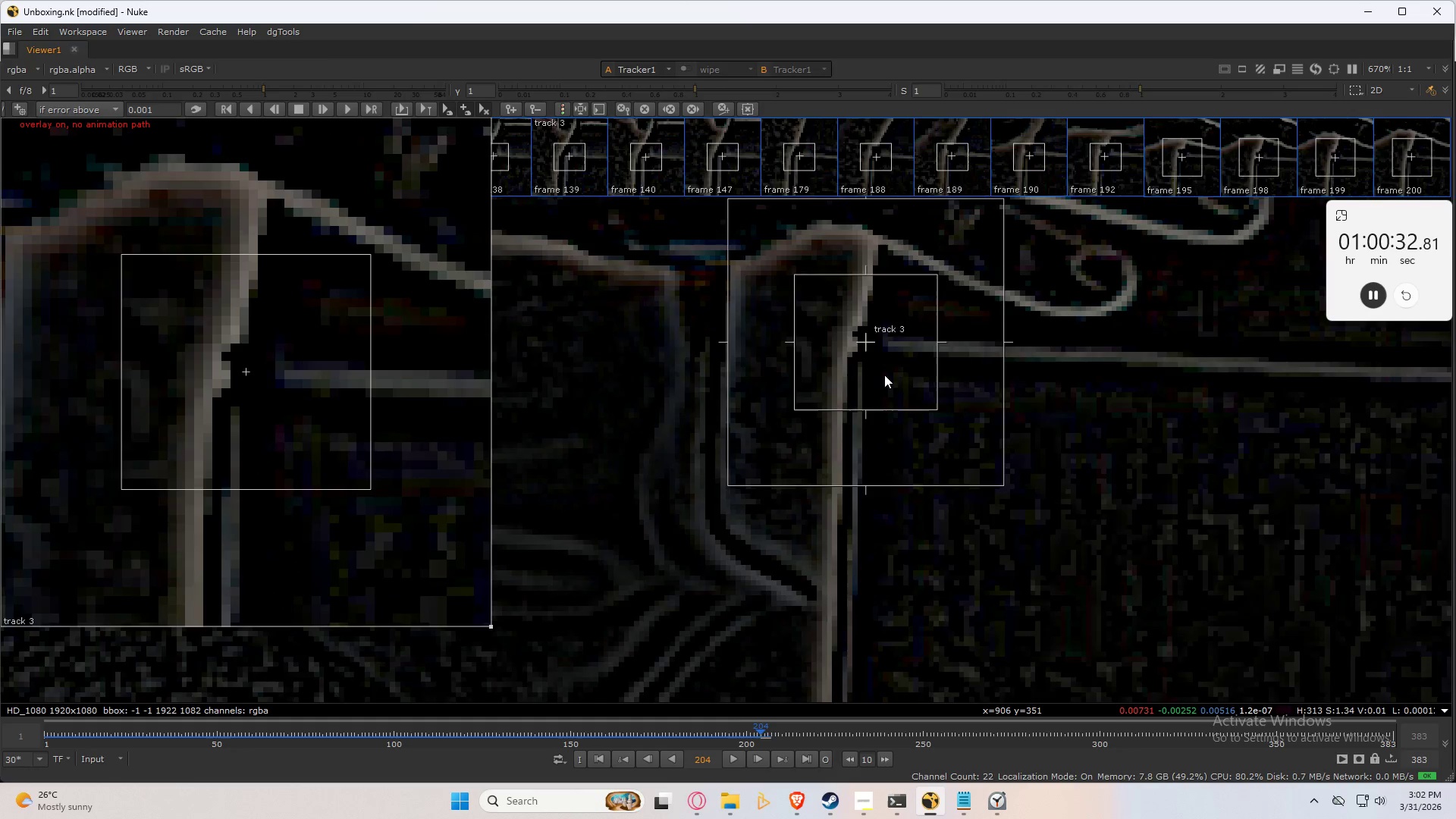 
key(ArrowLeft)
 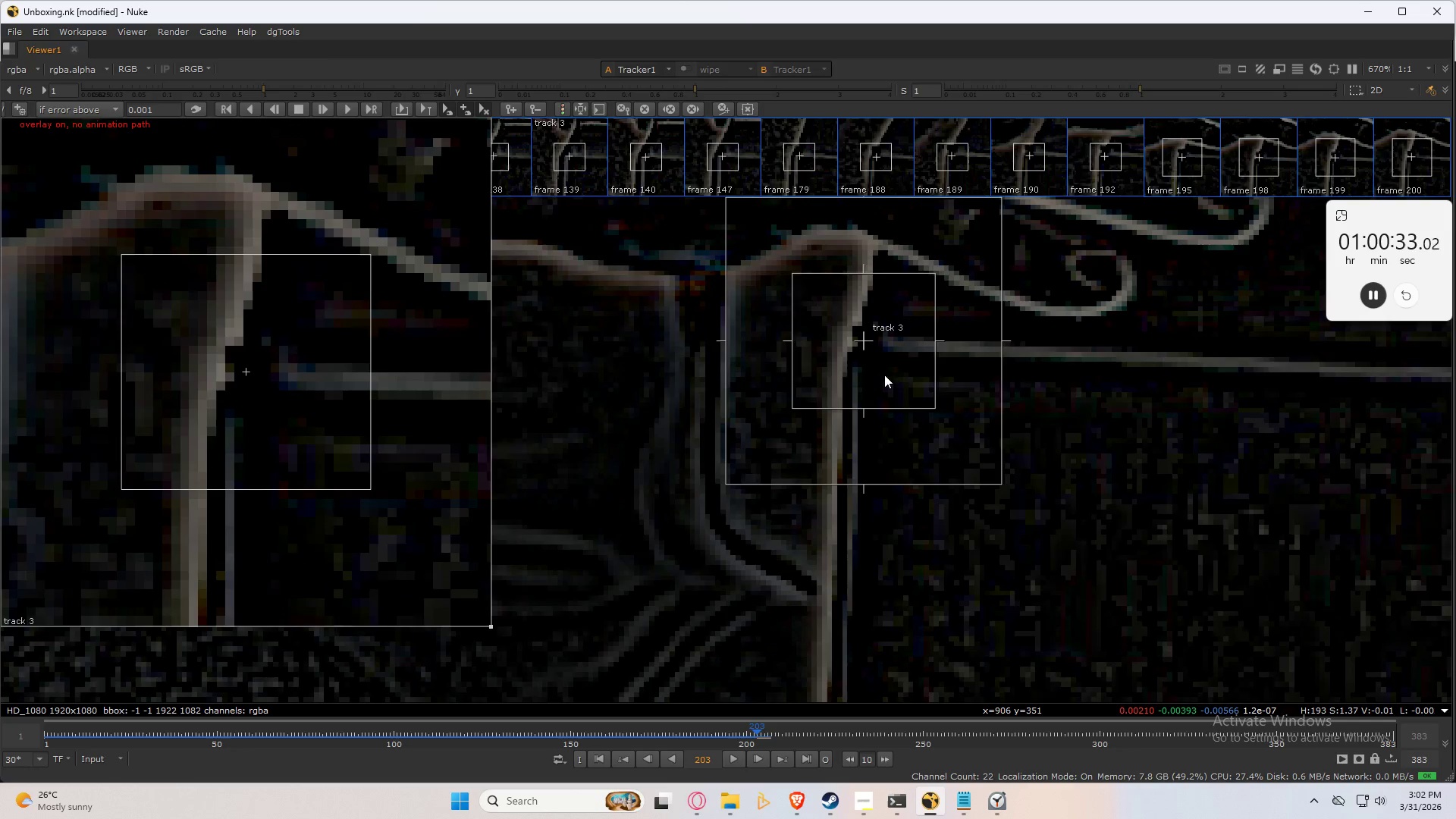 
key(ArrowLeft)
 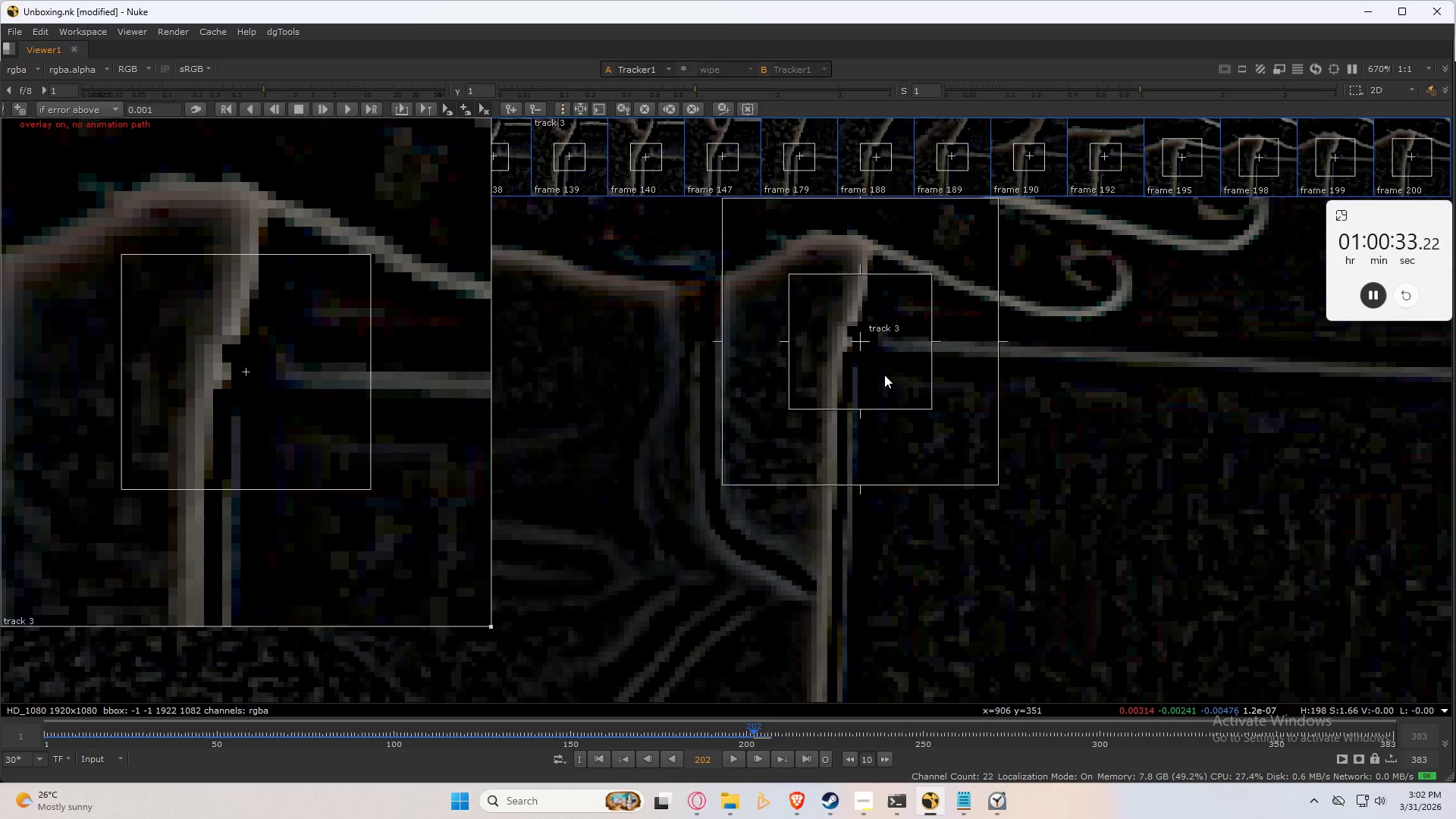 
key(ArrowLeft)
 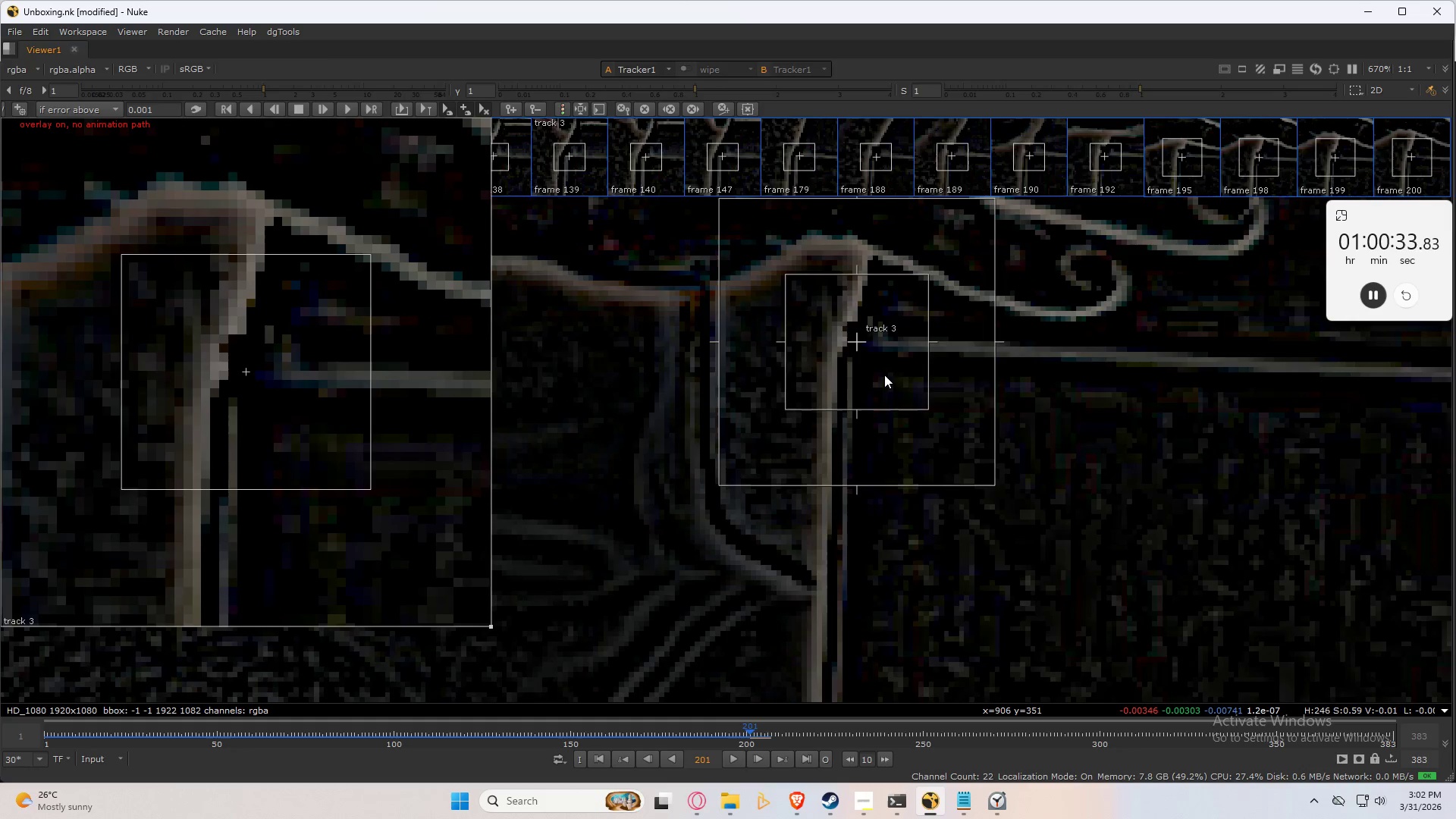 
key(ArrowRight)
 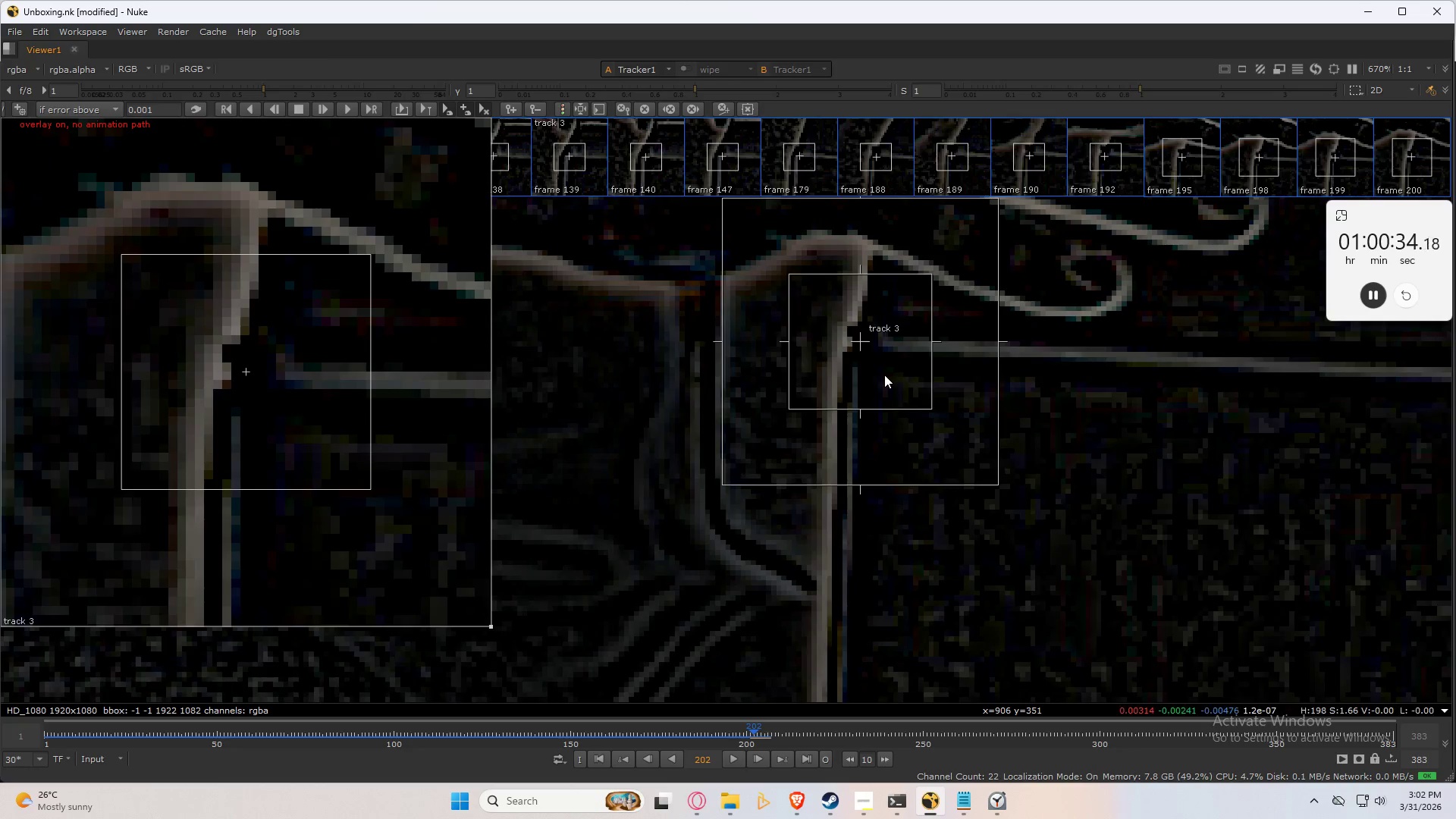 
key(ArrowRight)
 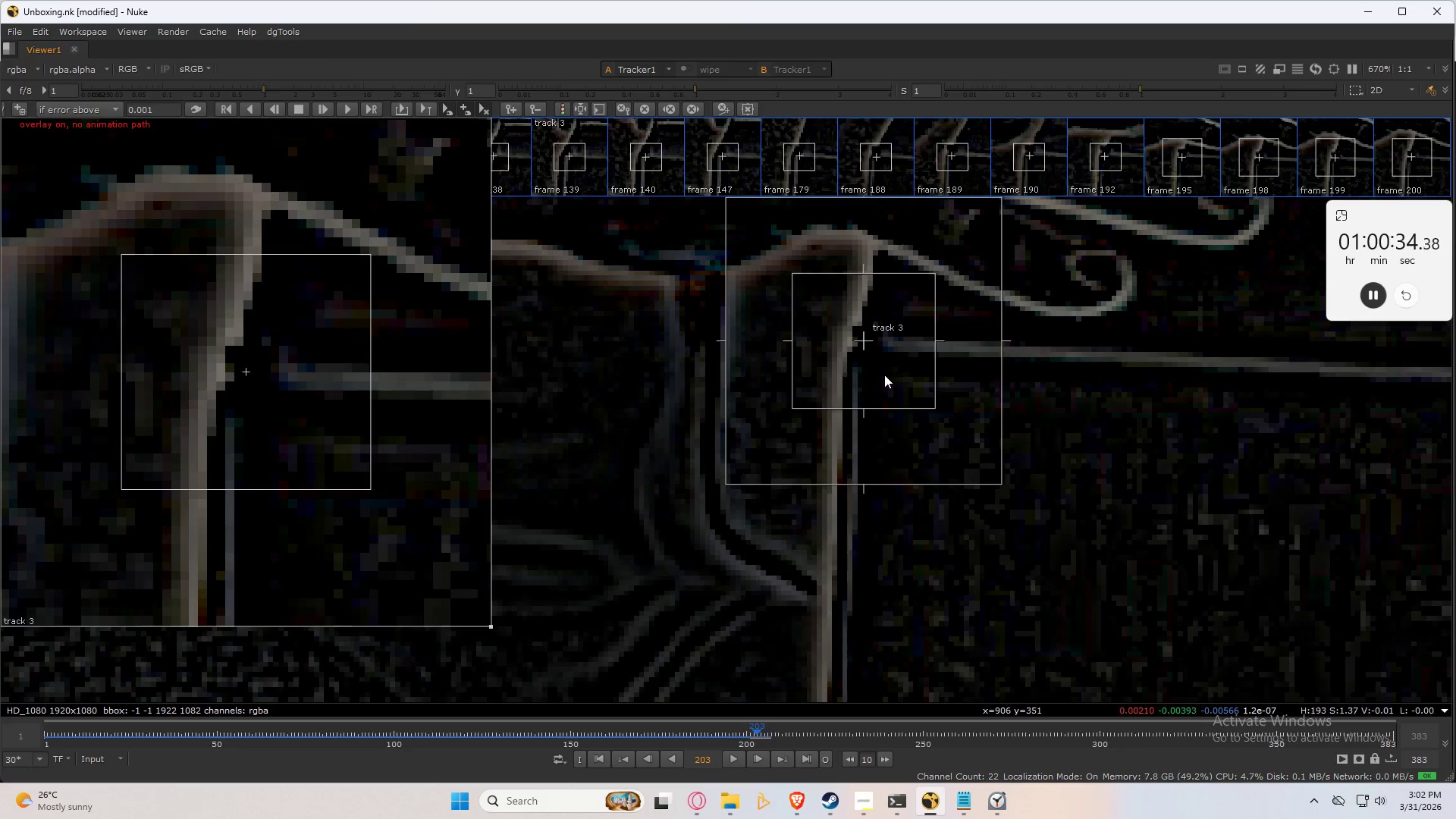 
key(ArrowRight)
 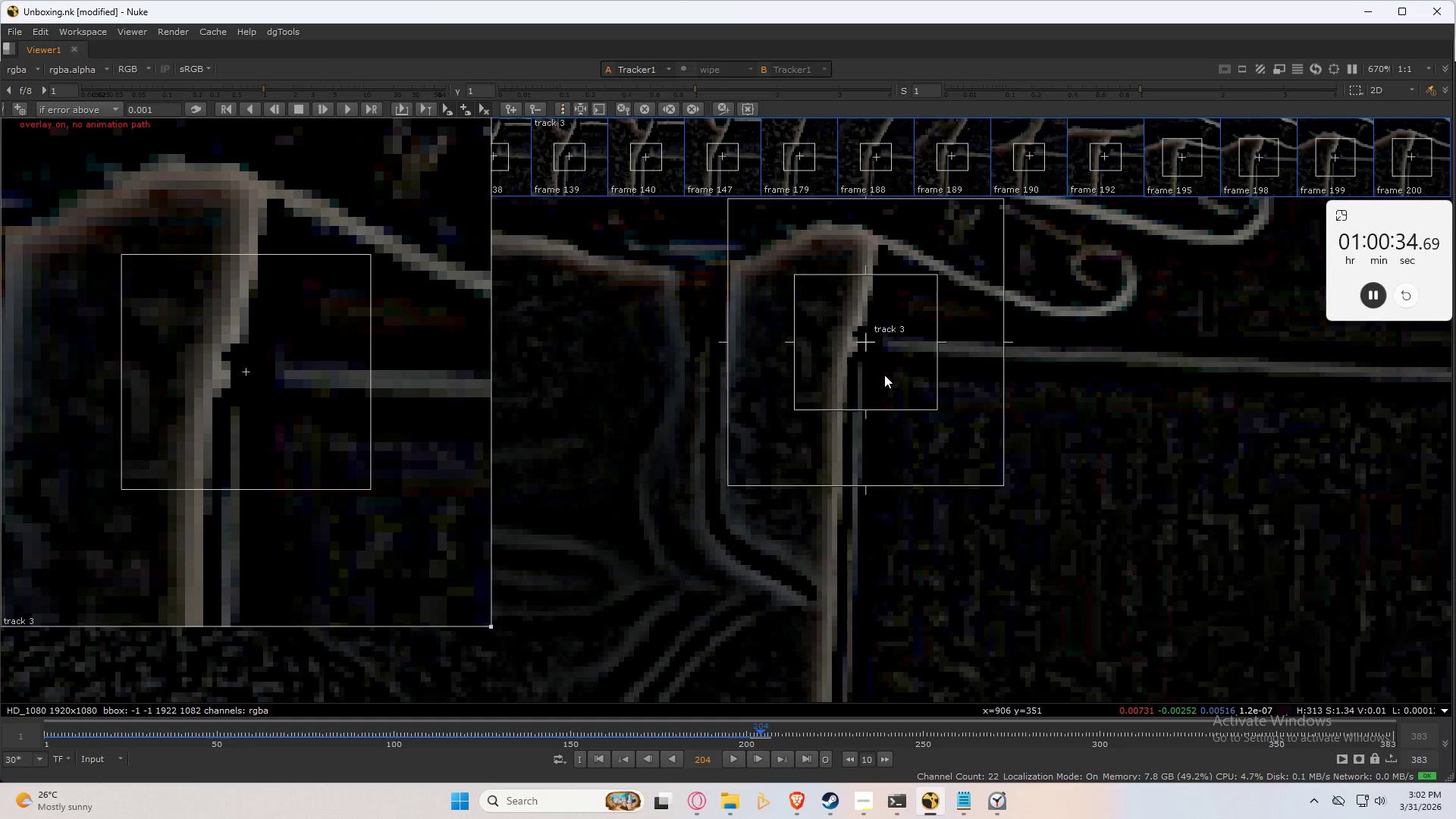 
key(ArrowRight)
 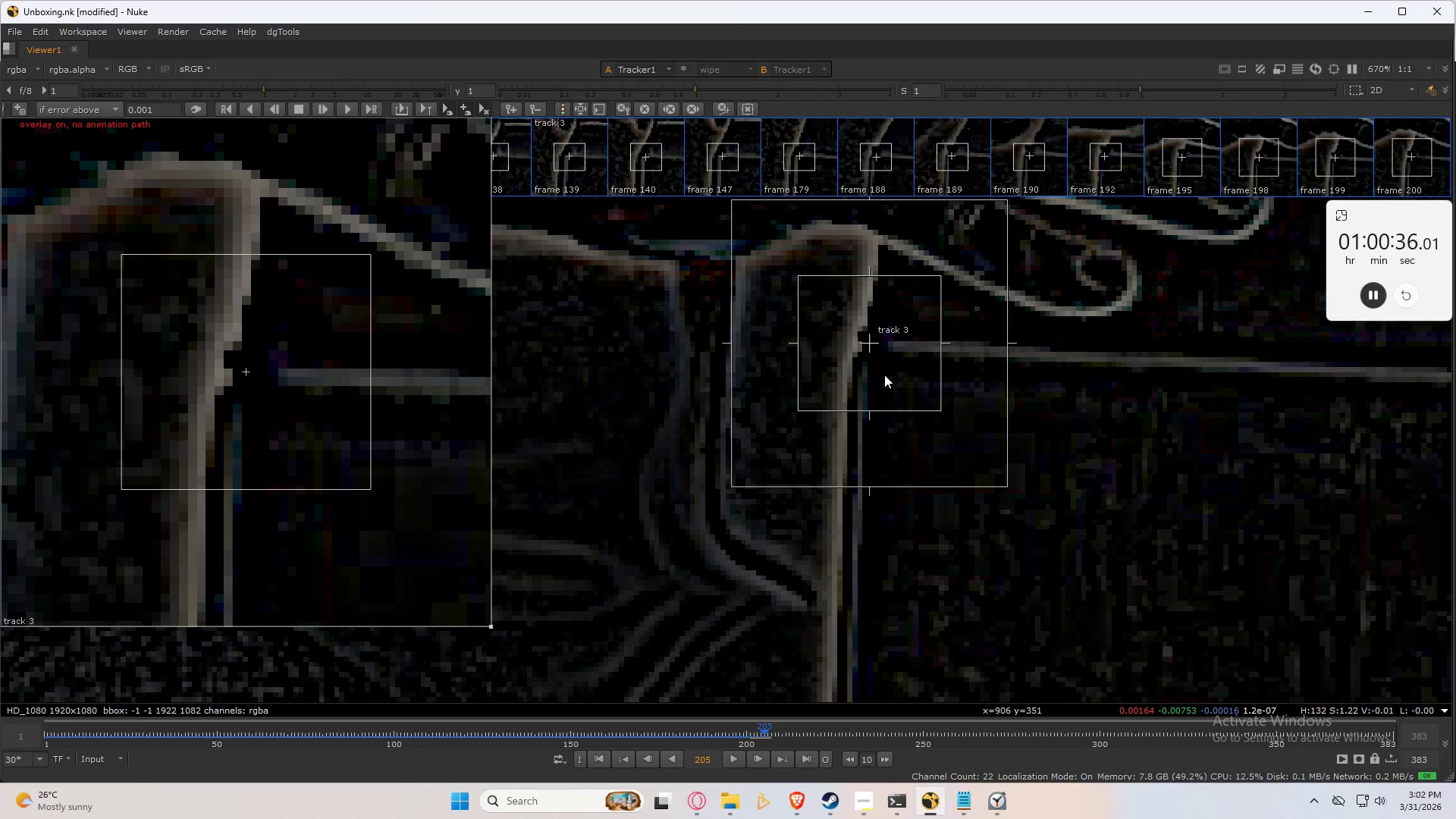 
key(ArrowLeft)
 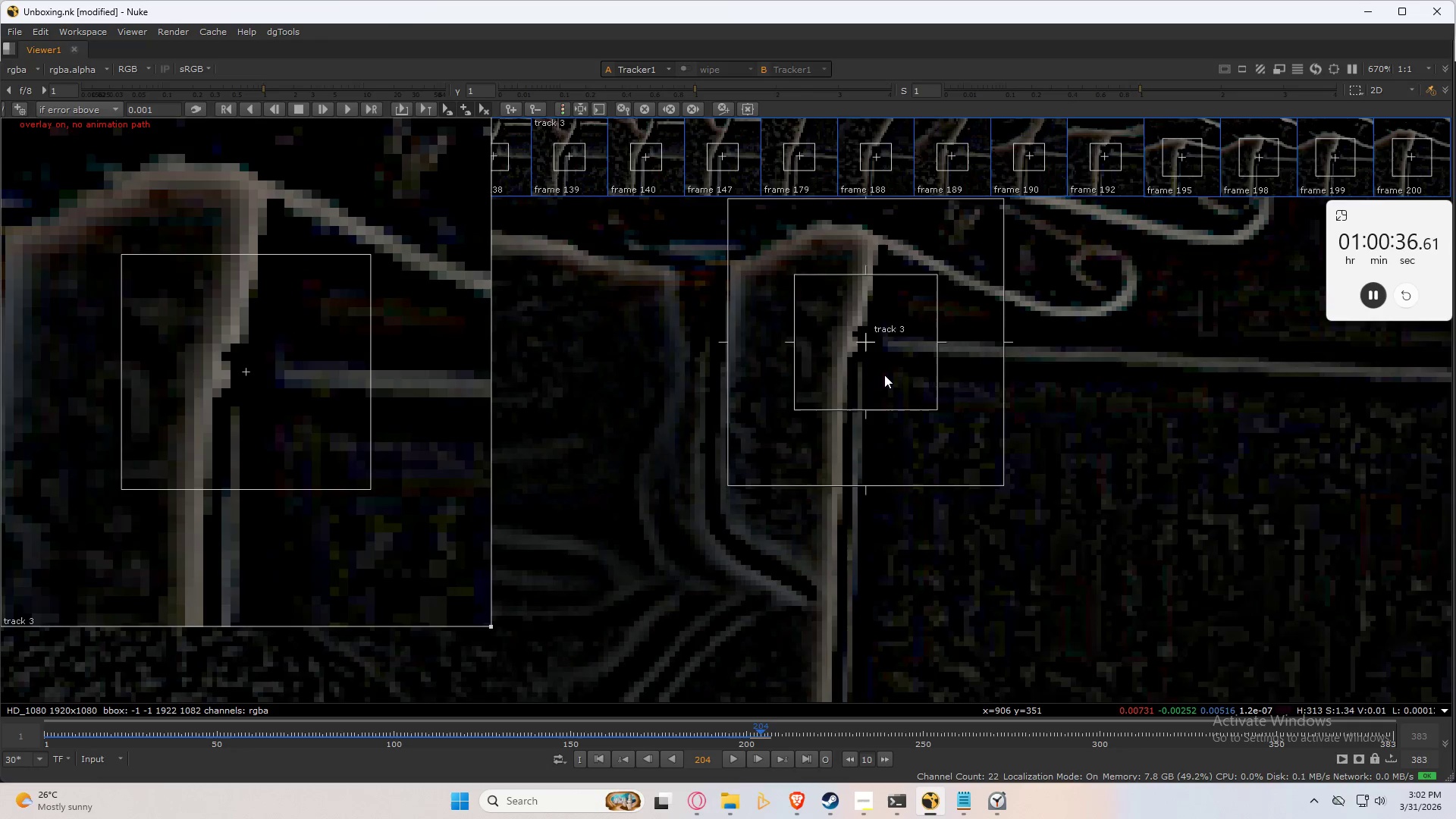 
key(ArrowLeft)
 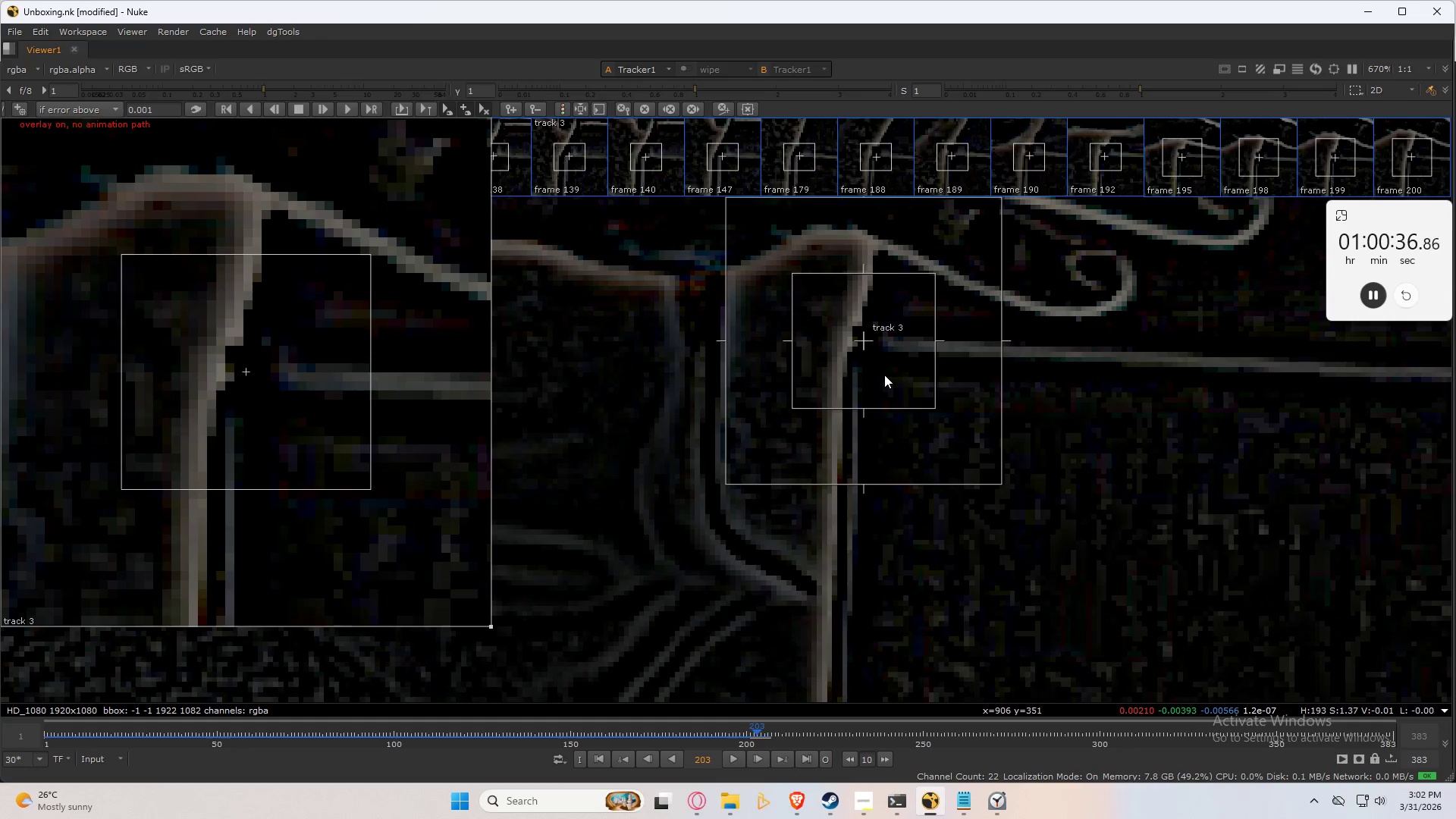 
key(ArrowRight)
 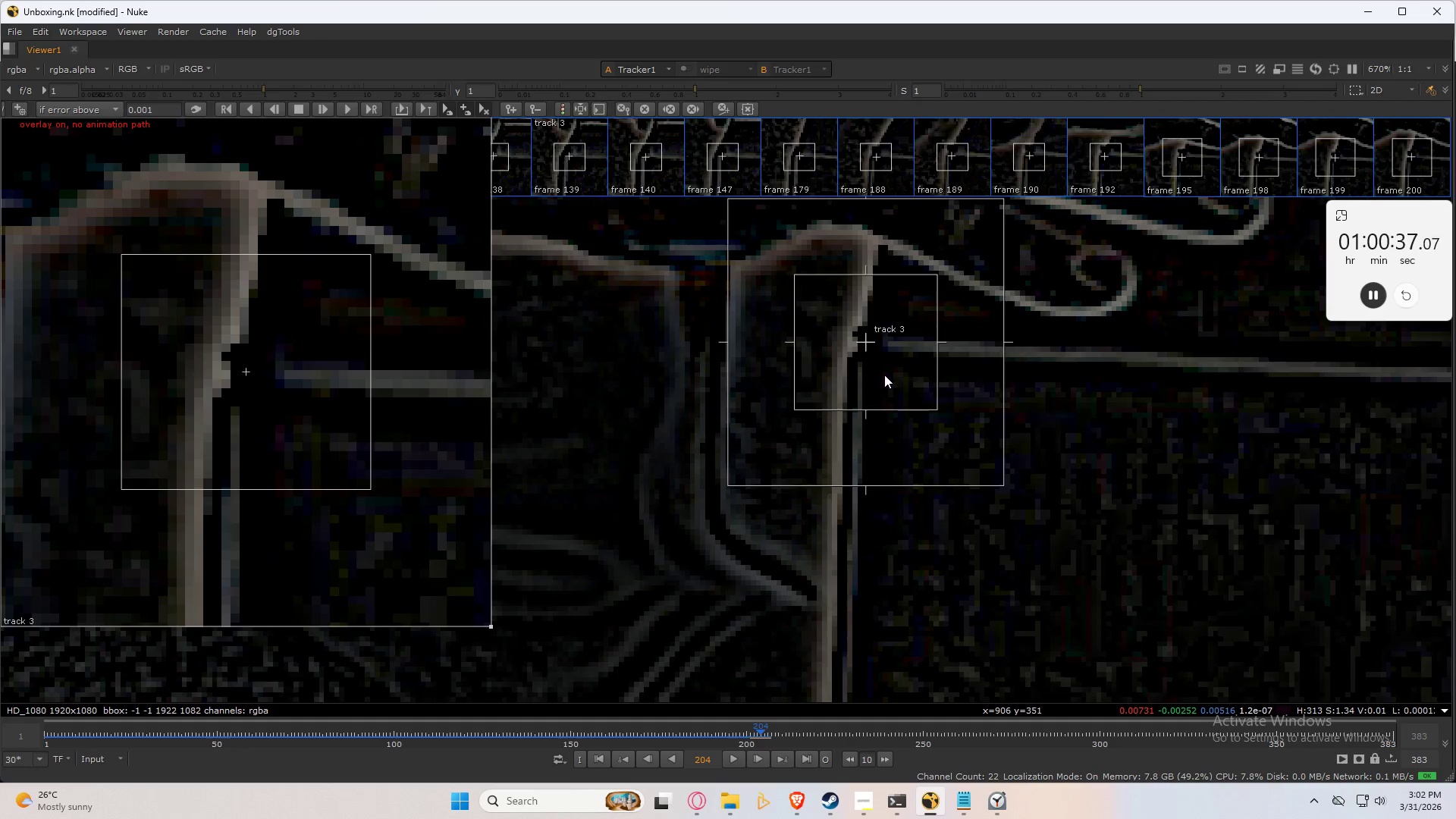 
key(ArrowRight)
 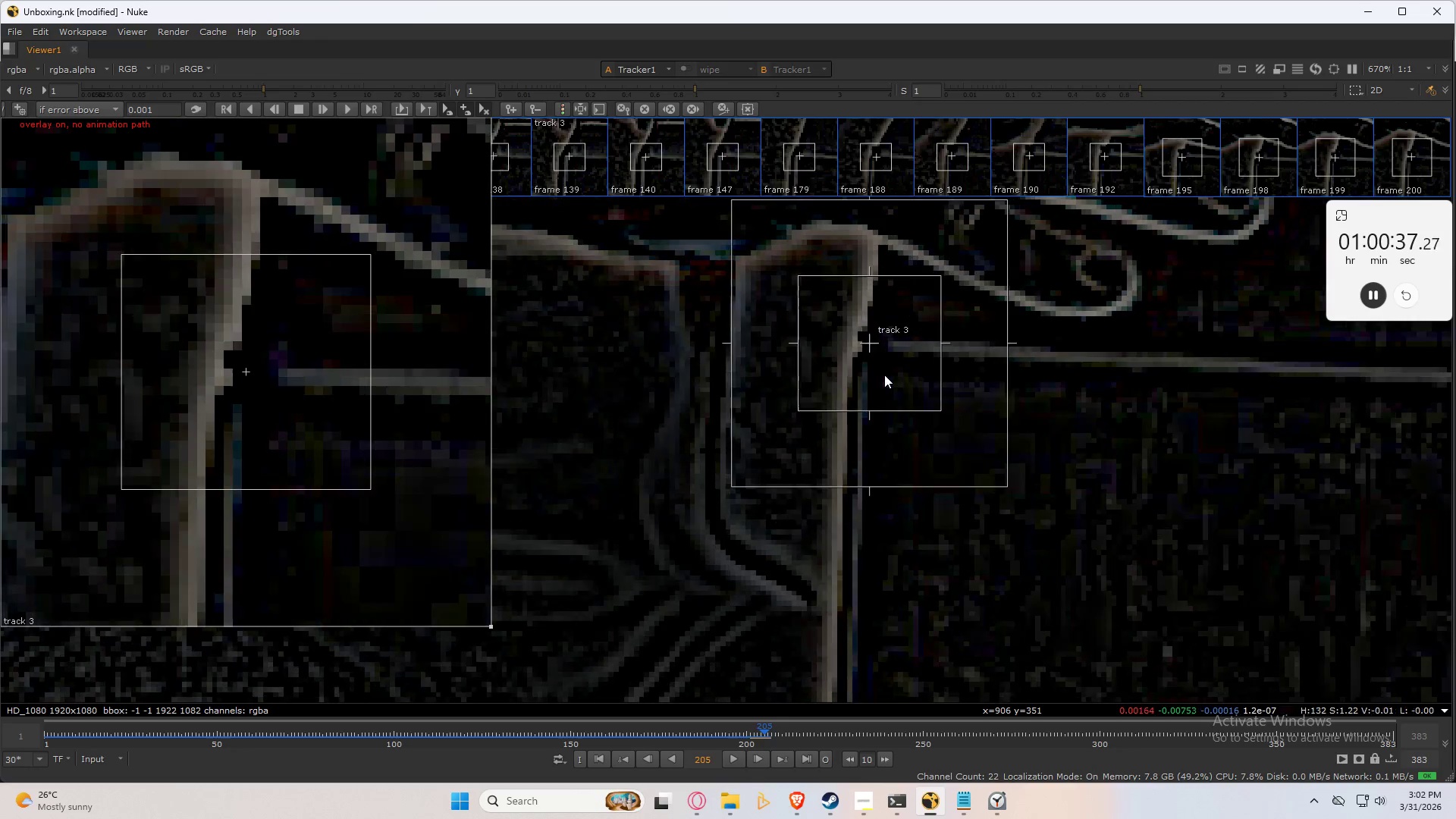 
key(ArrowRight)
 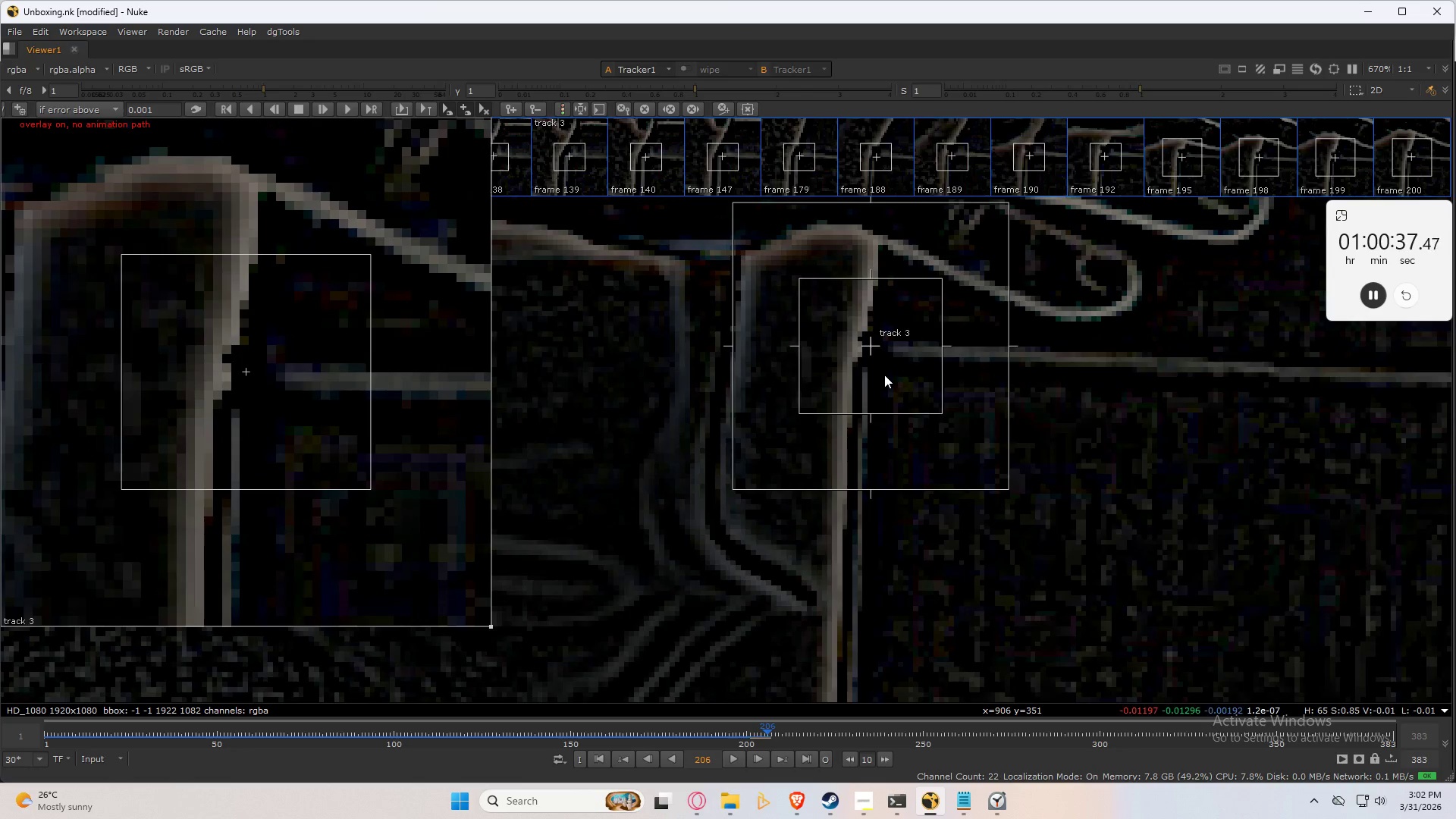 
key(ArrowRight)
 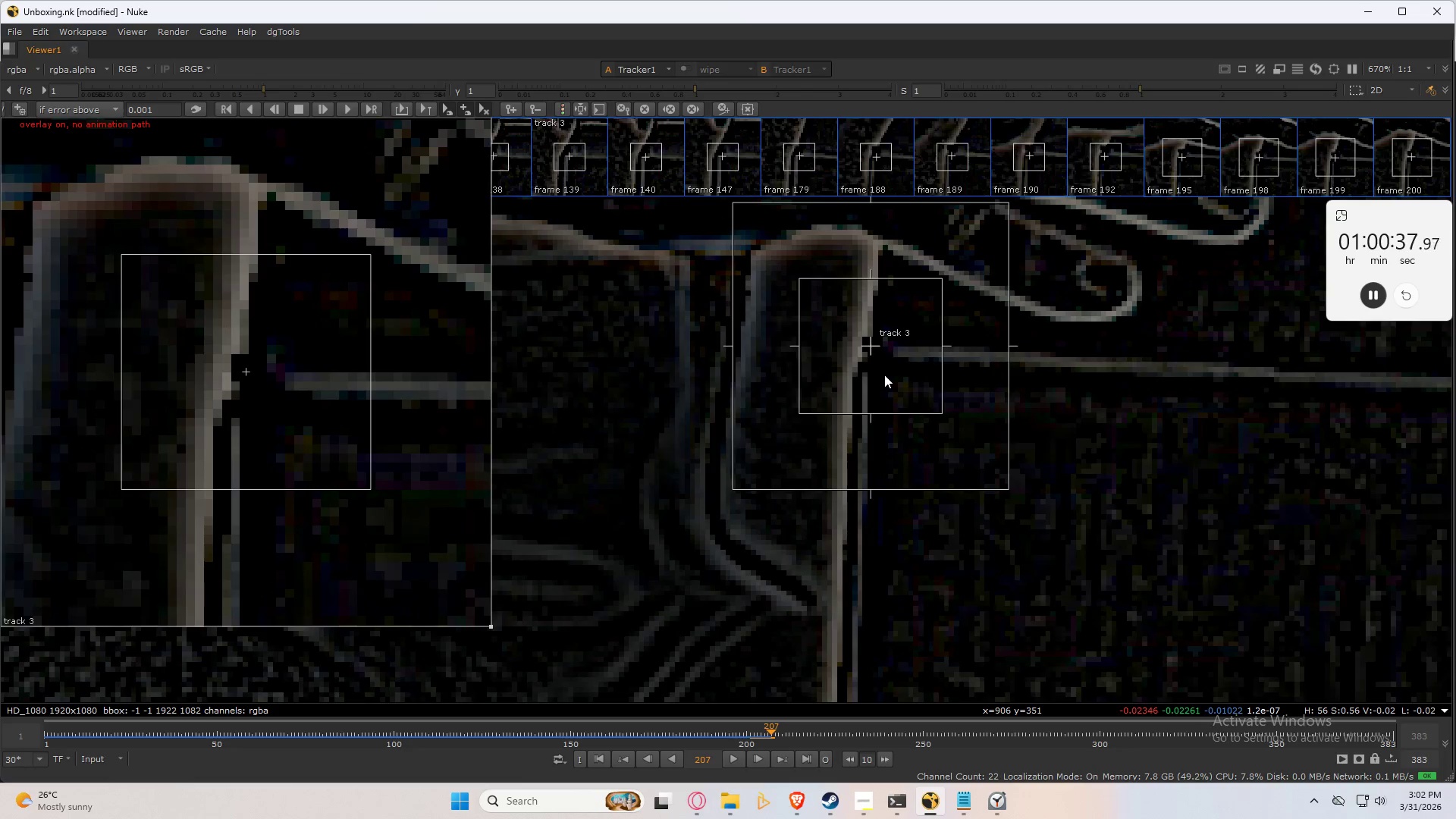 
key(Alt+ArrowLeft)
 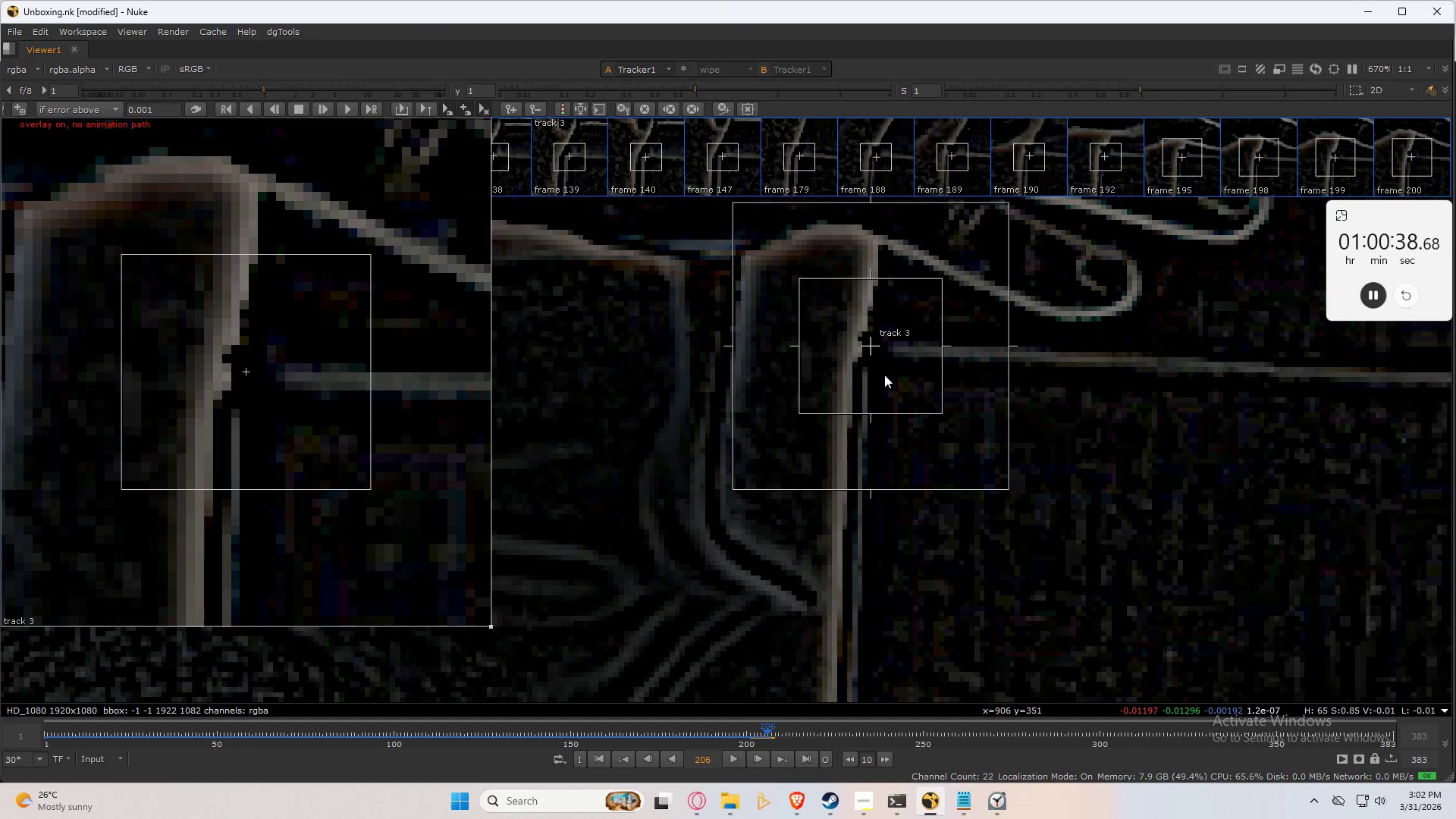 
type(cccccc)
 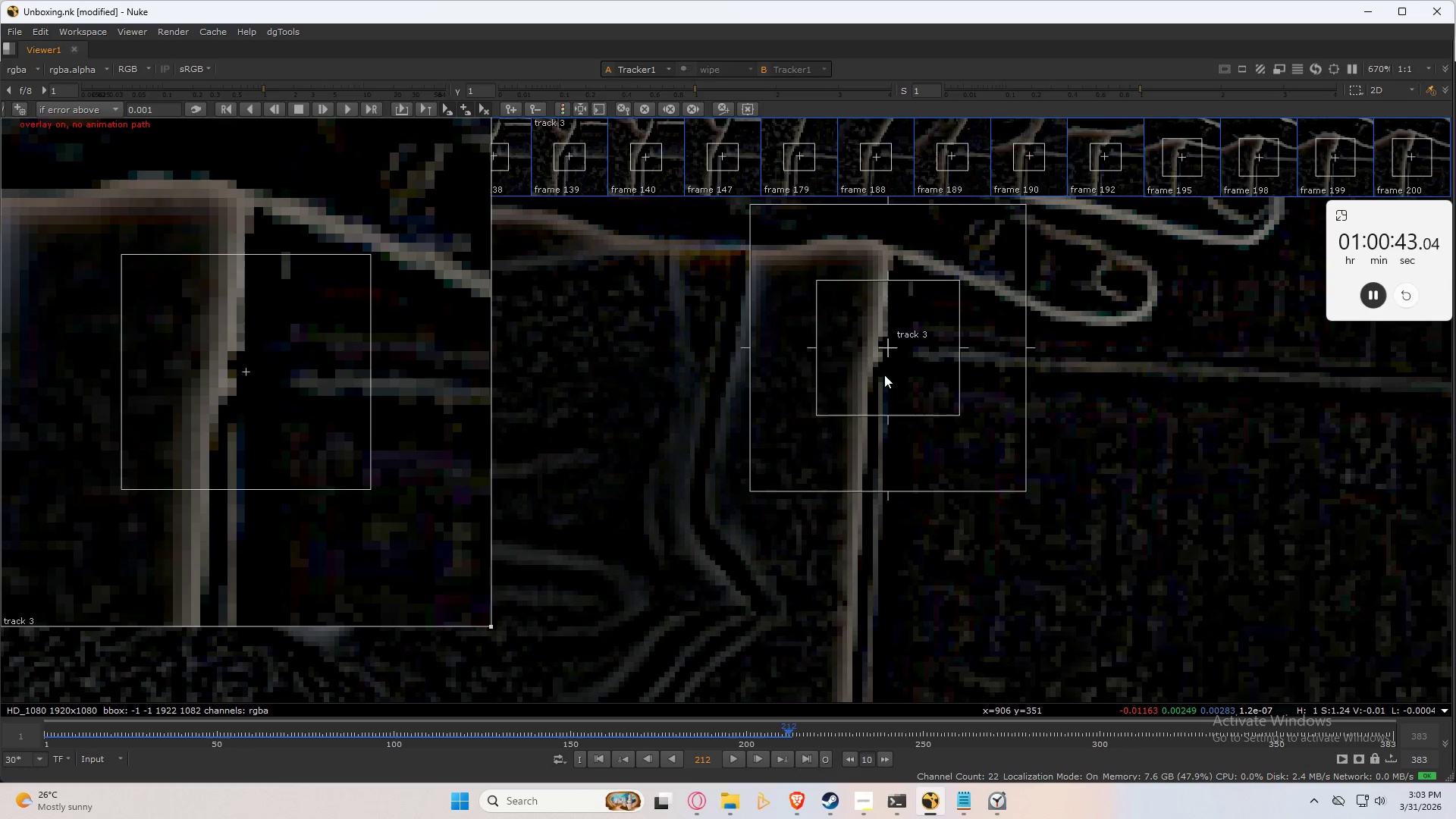 
key(ArrowLeft)
 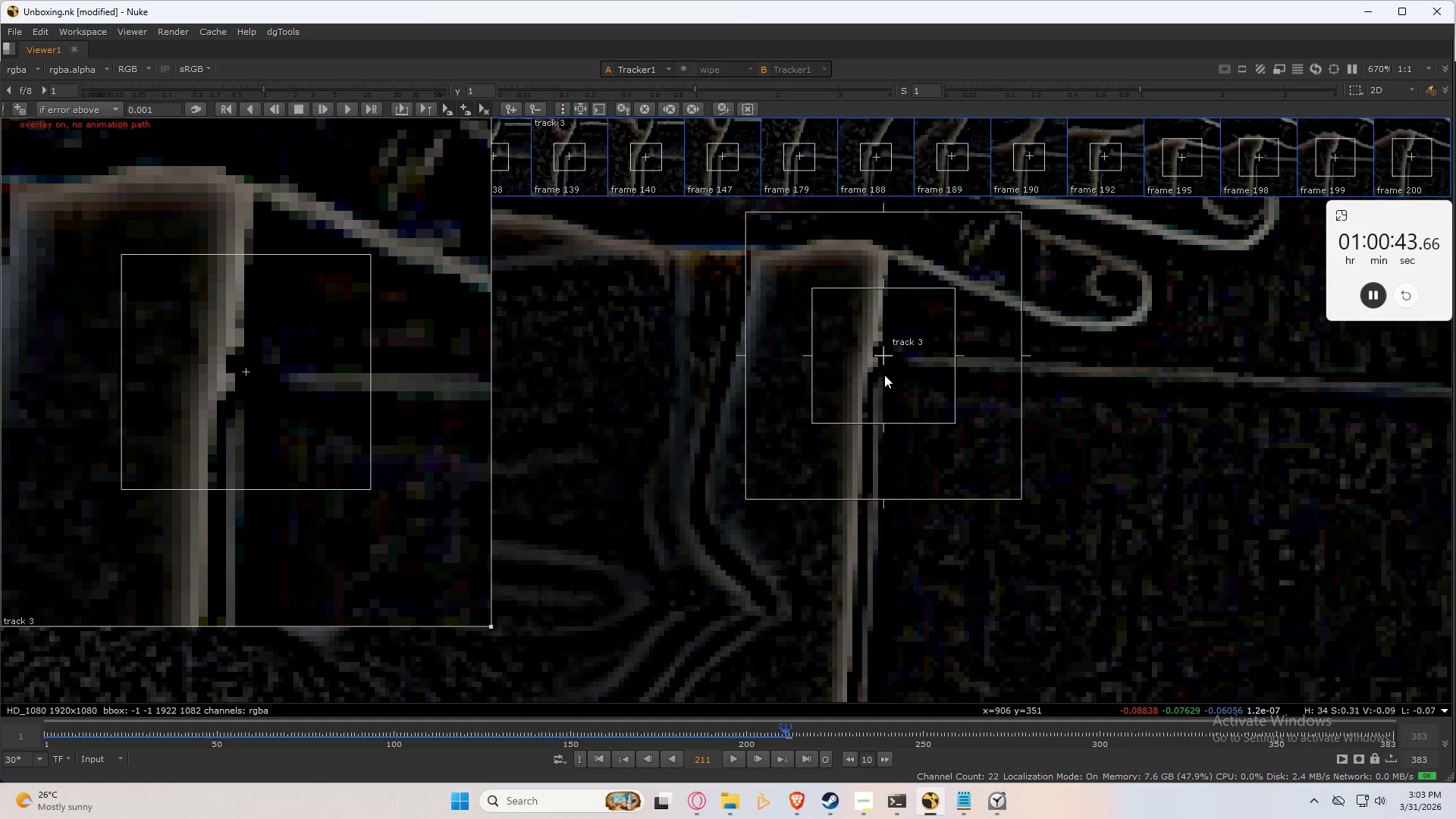 
key(ArrowLeft)
 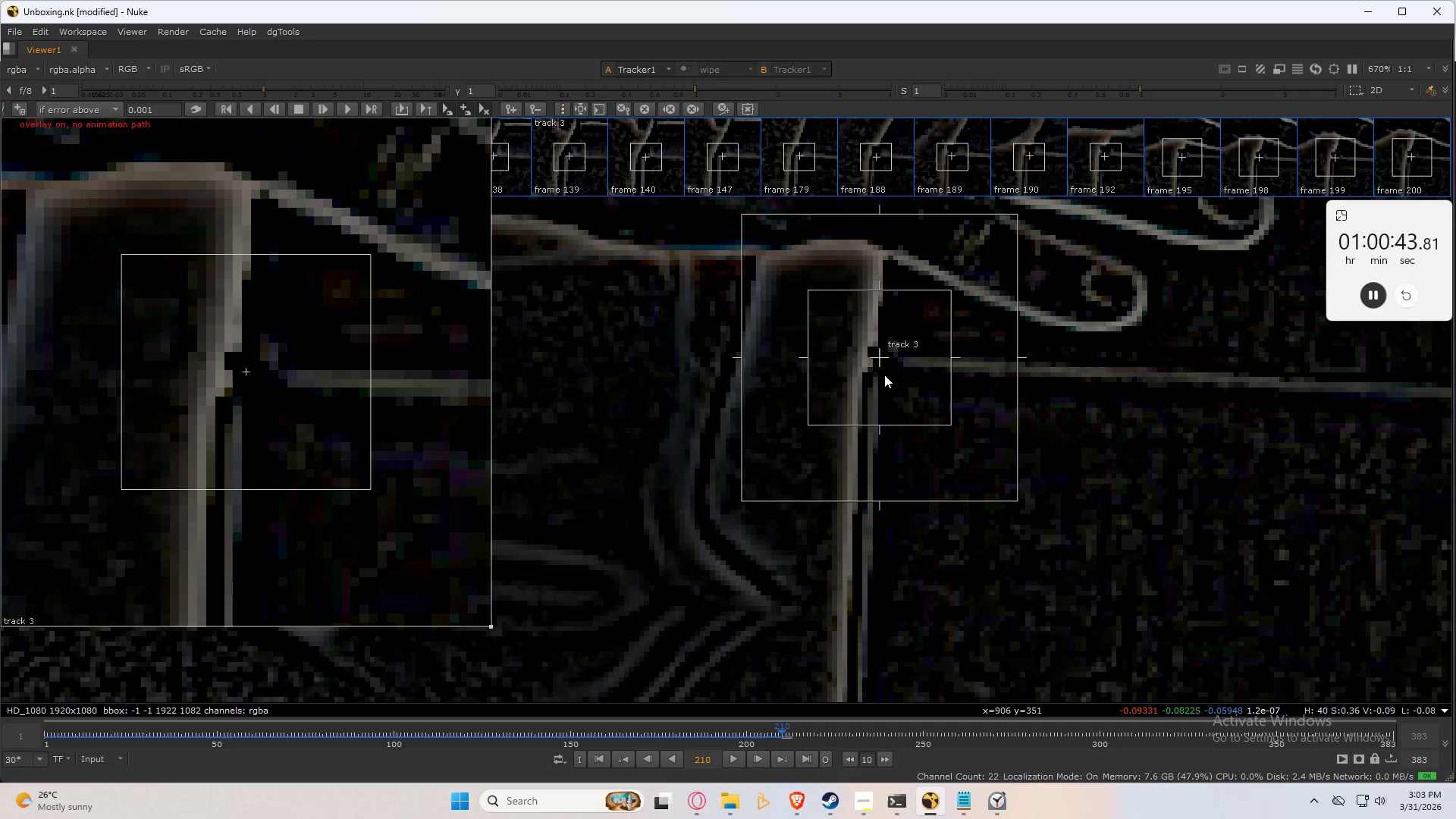 
key(ArrowLeft)
 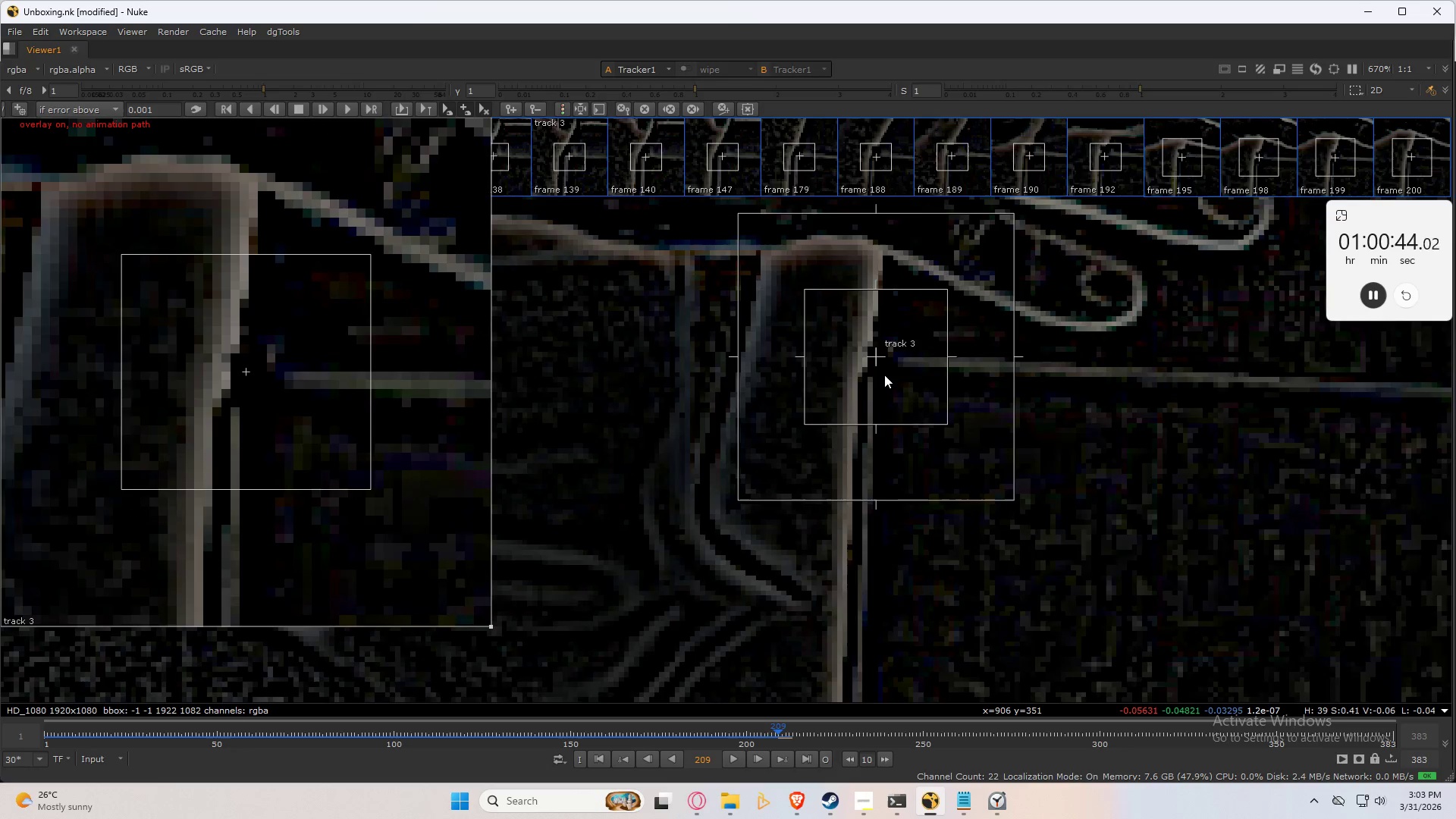 
key(ArrowLeft)
 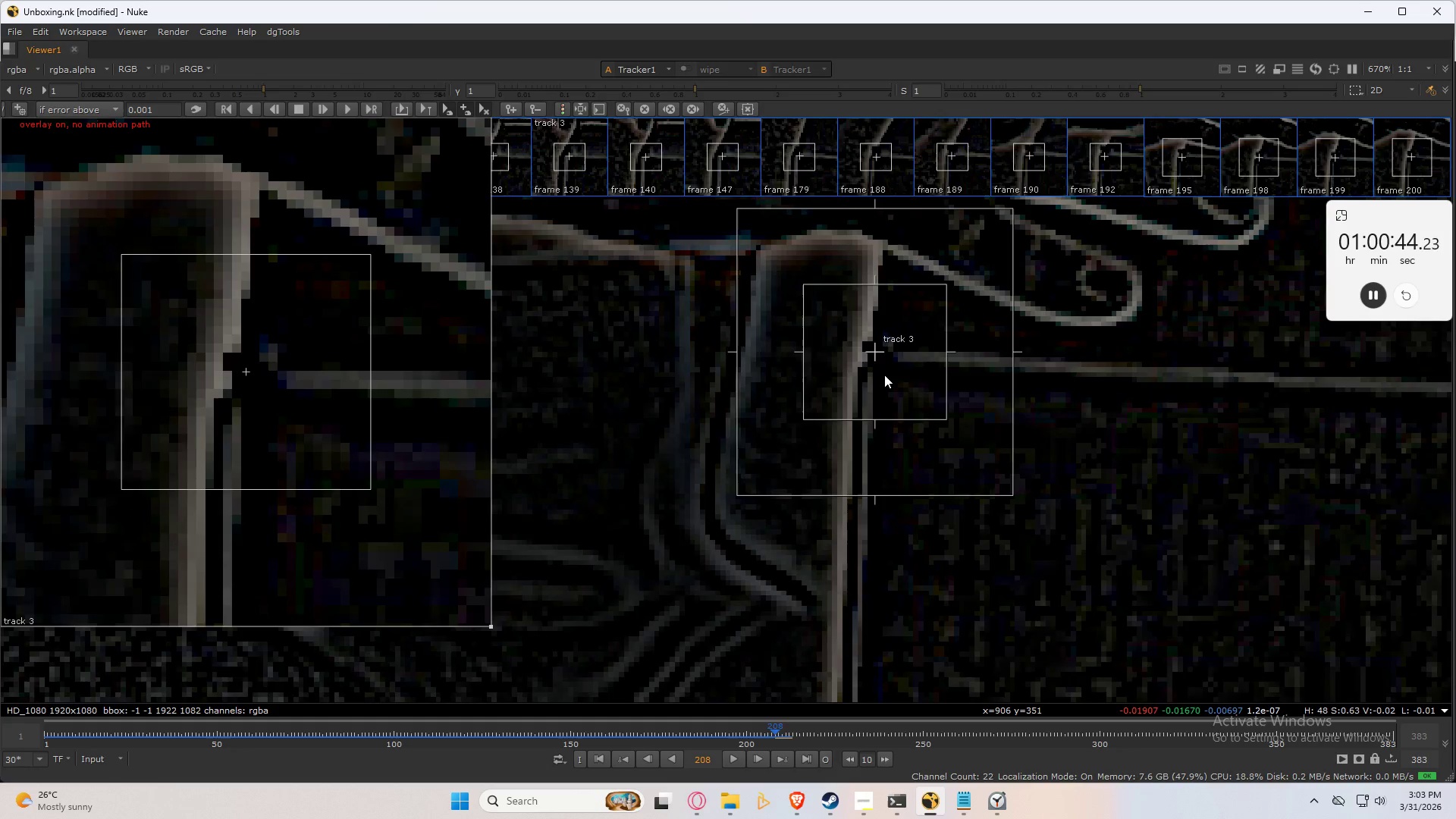 
key(ArrowLeft)
 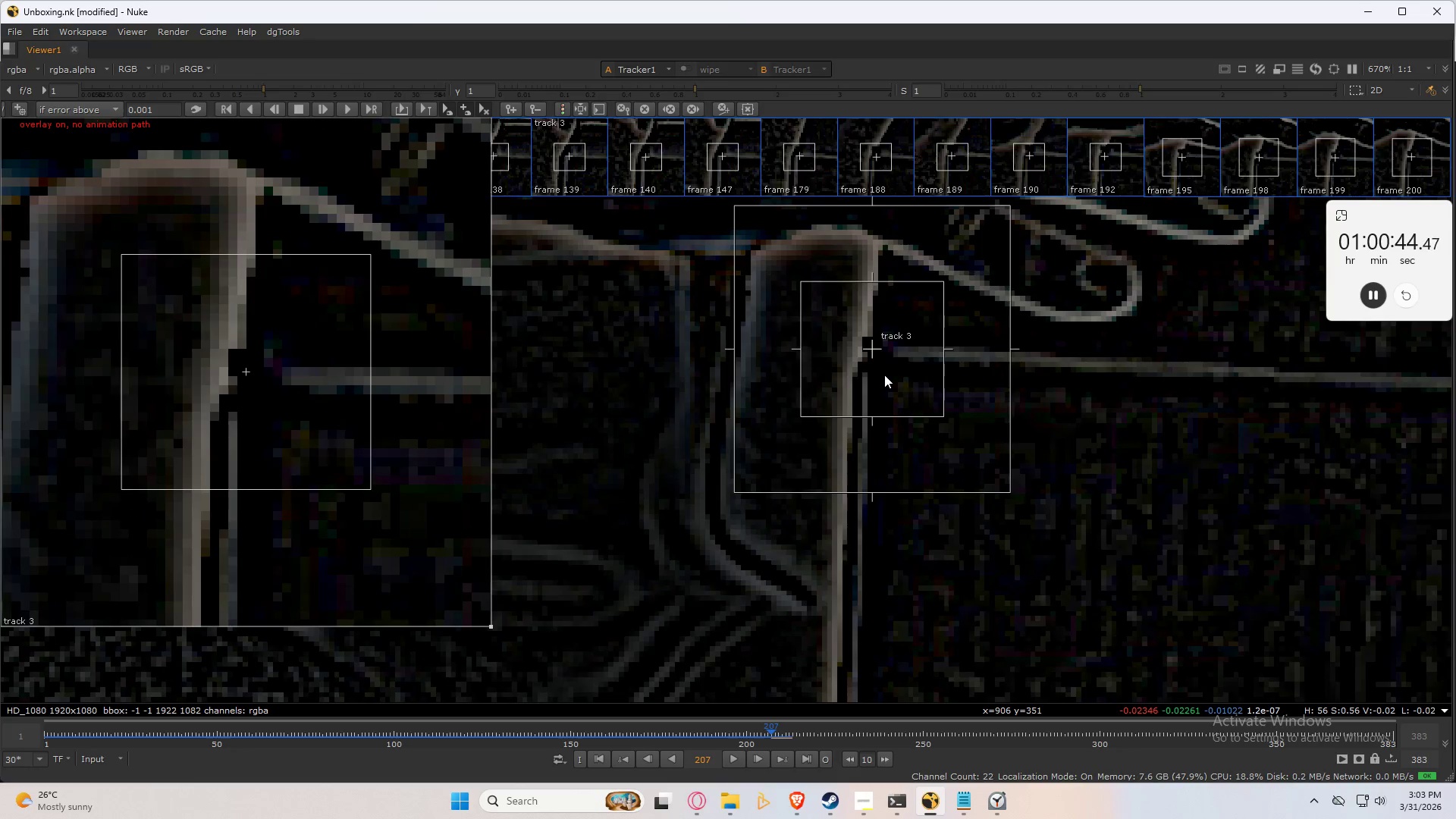 
key(ArrowRight)
 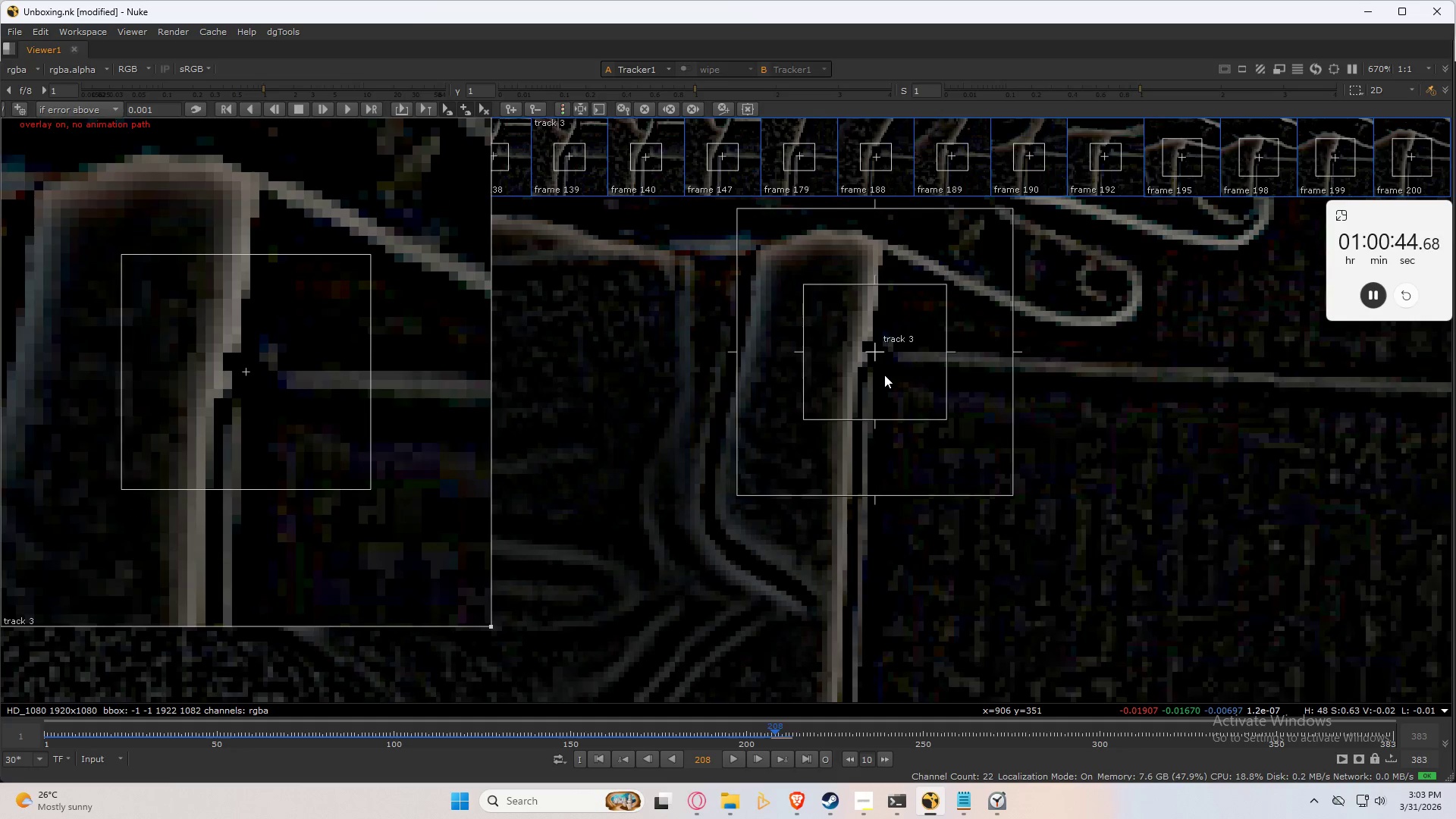 
key(ArrowRight)
 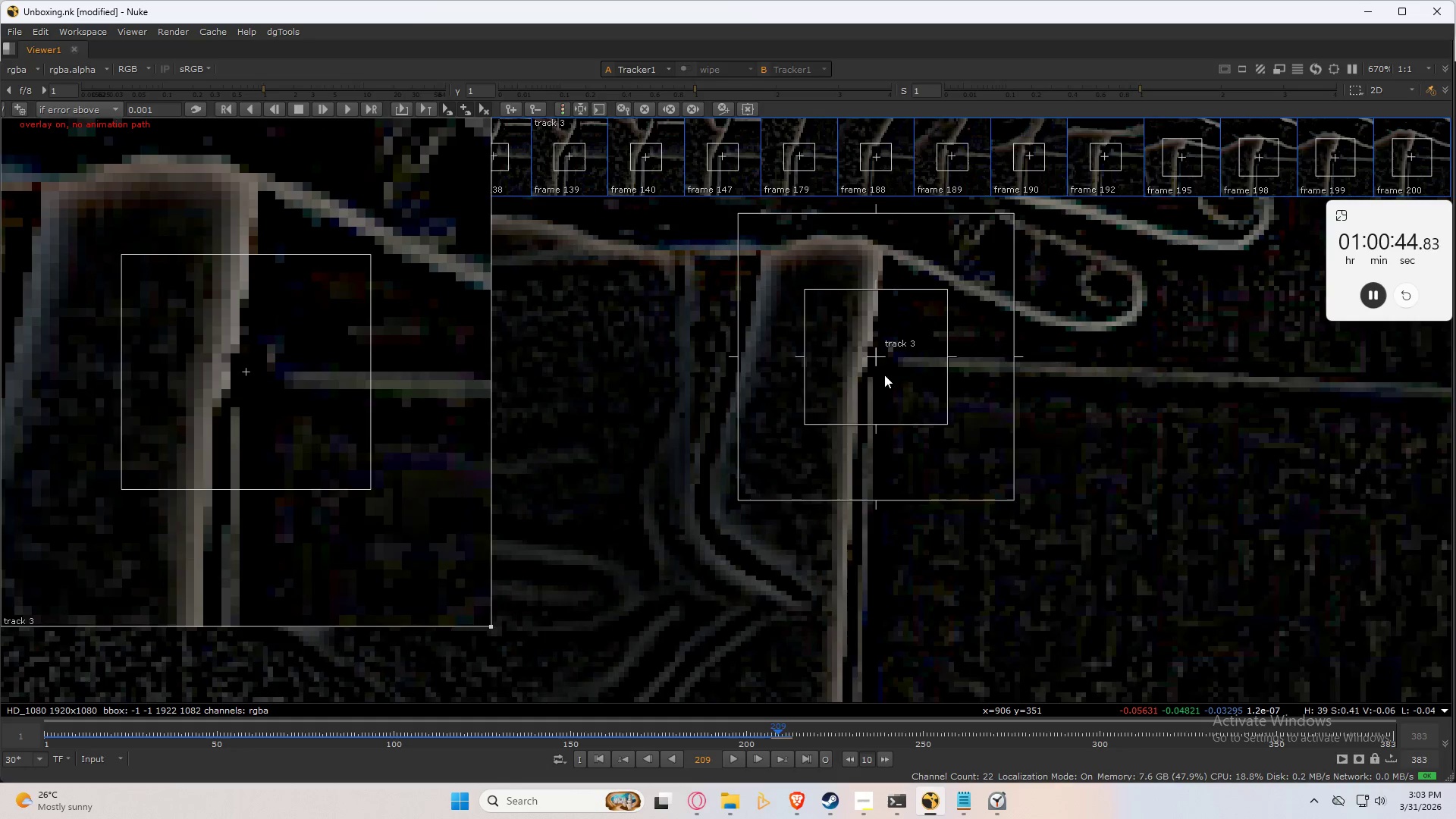 
key(ArrowRight)
 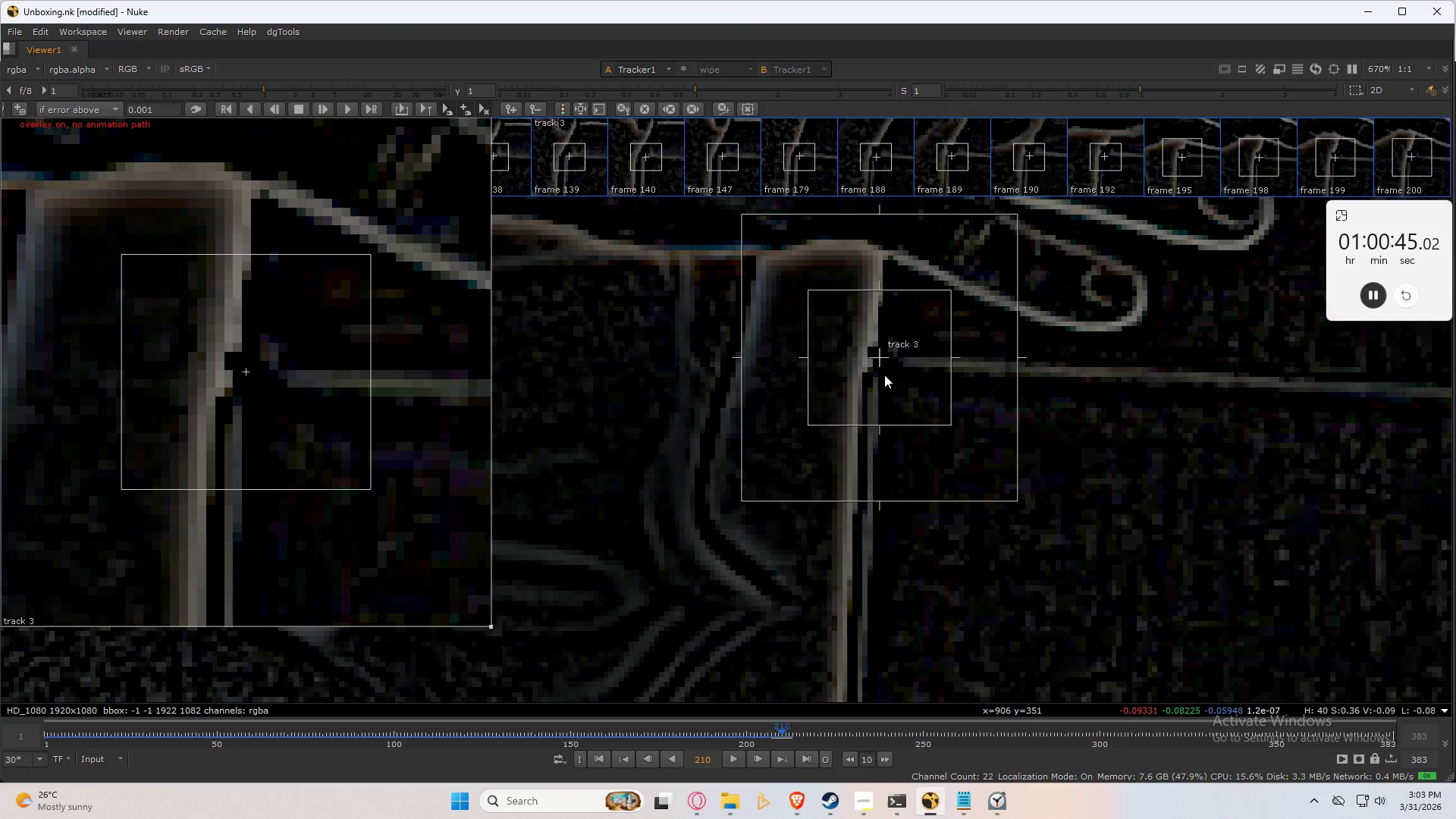 
key(ArrowRight)
 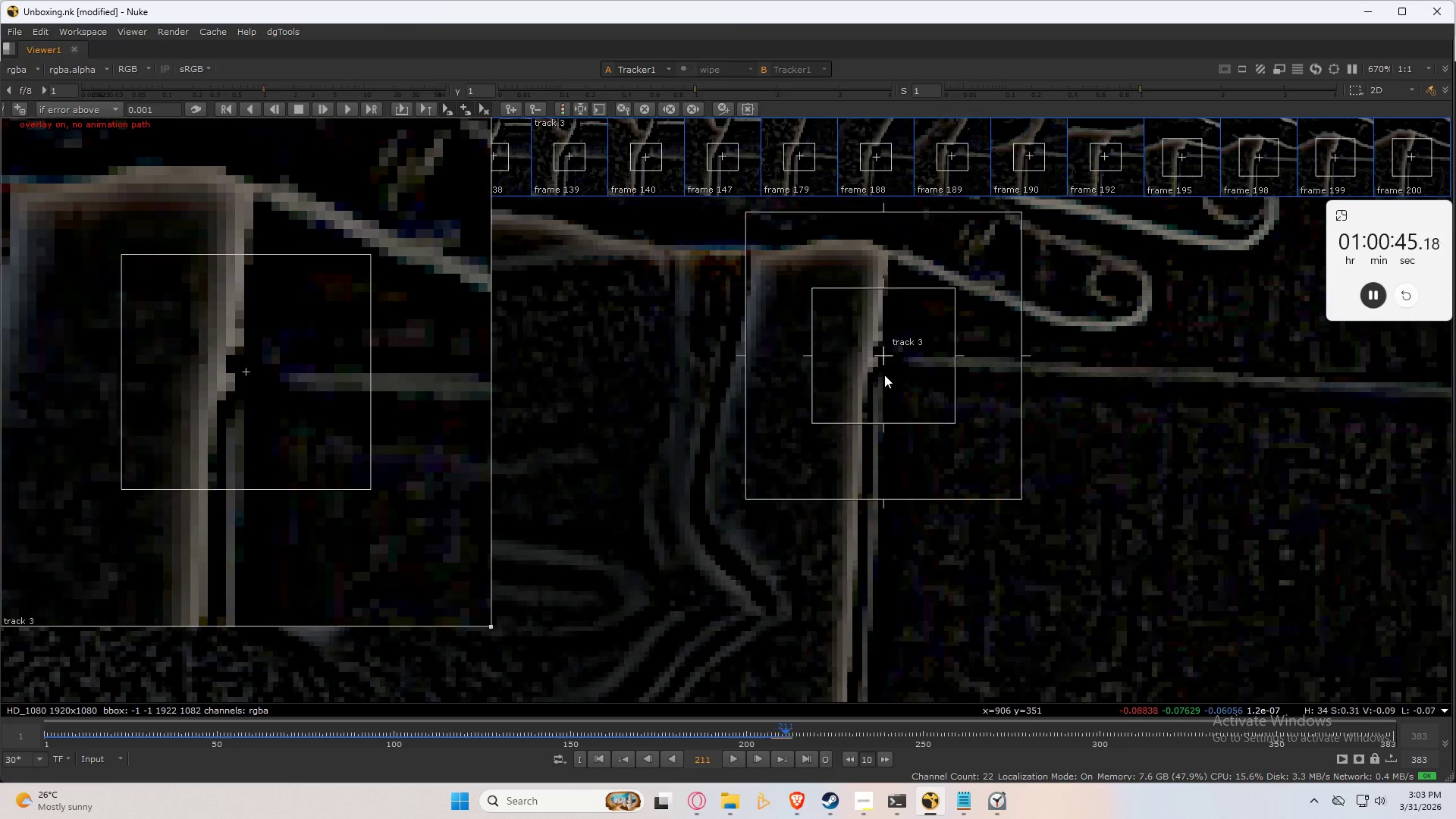 
key(ArrowRight)
 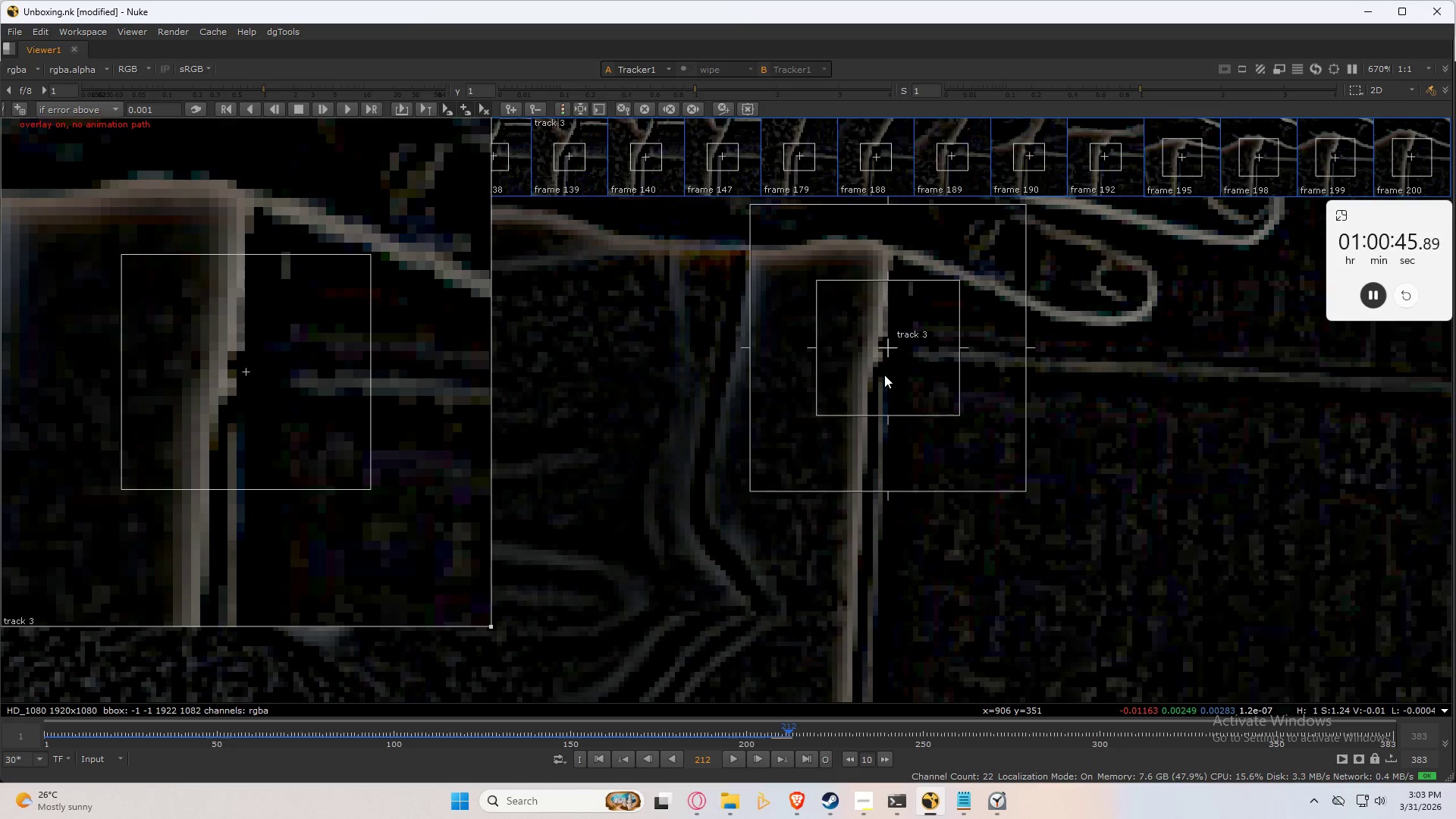 
key(Alt+ArrowRight)
 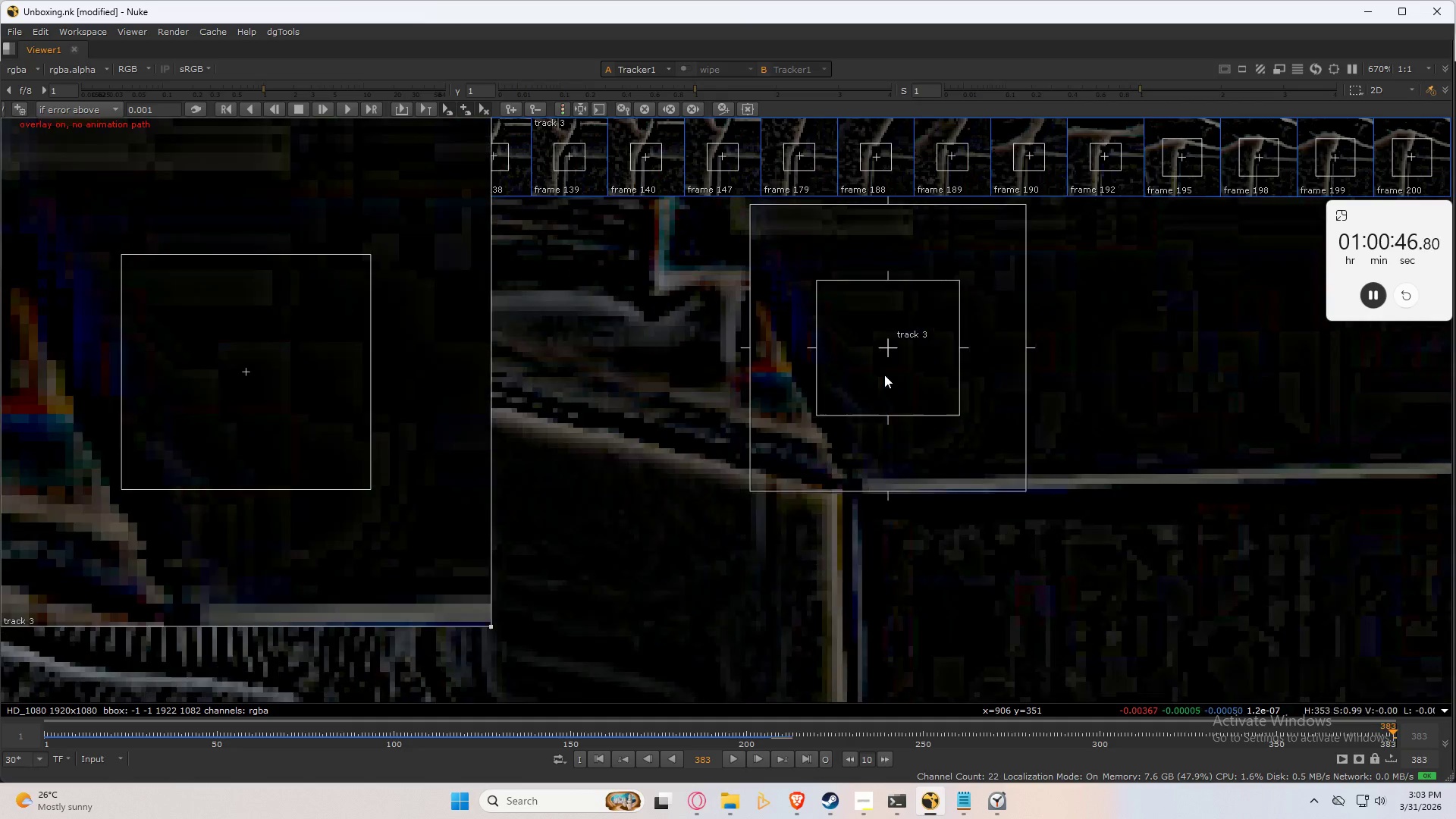 
key(Alt+ArrowLeft)
 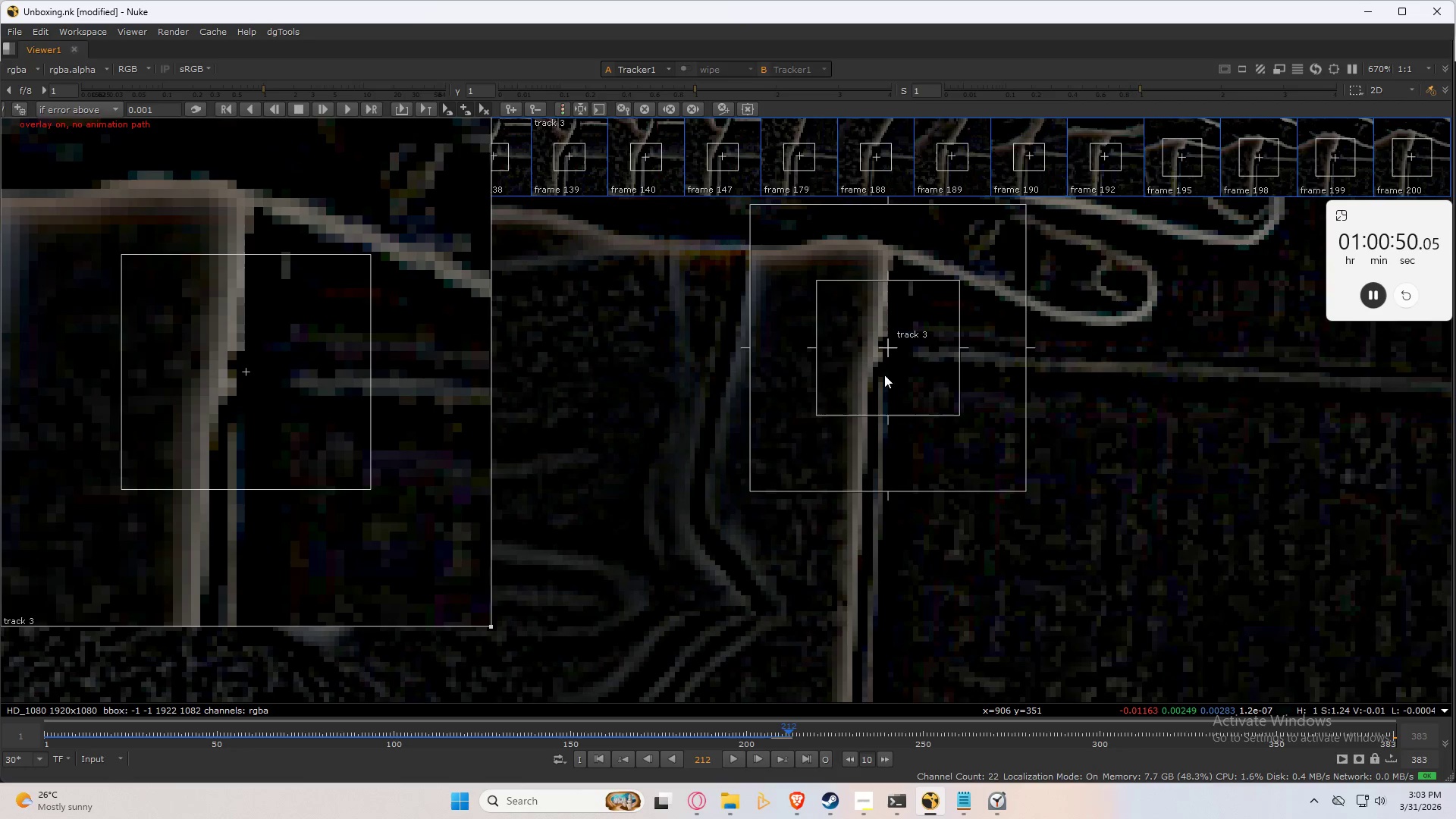 
left_click_drag(start_coordinate=[961, 284], to_coordinate=[936, 304])
 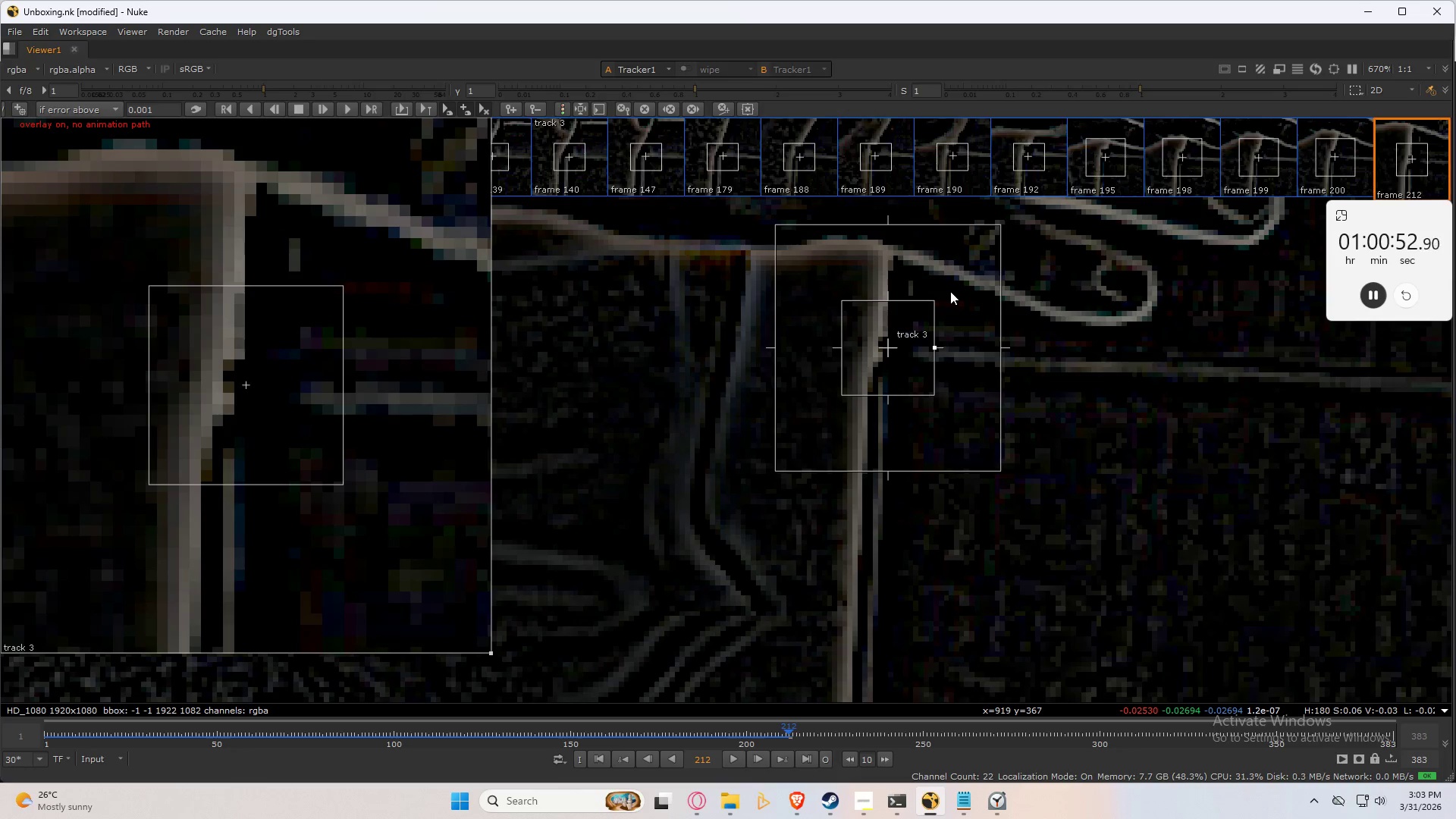 
type(ccc)
 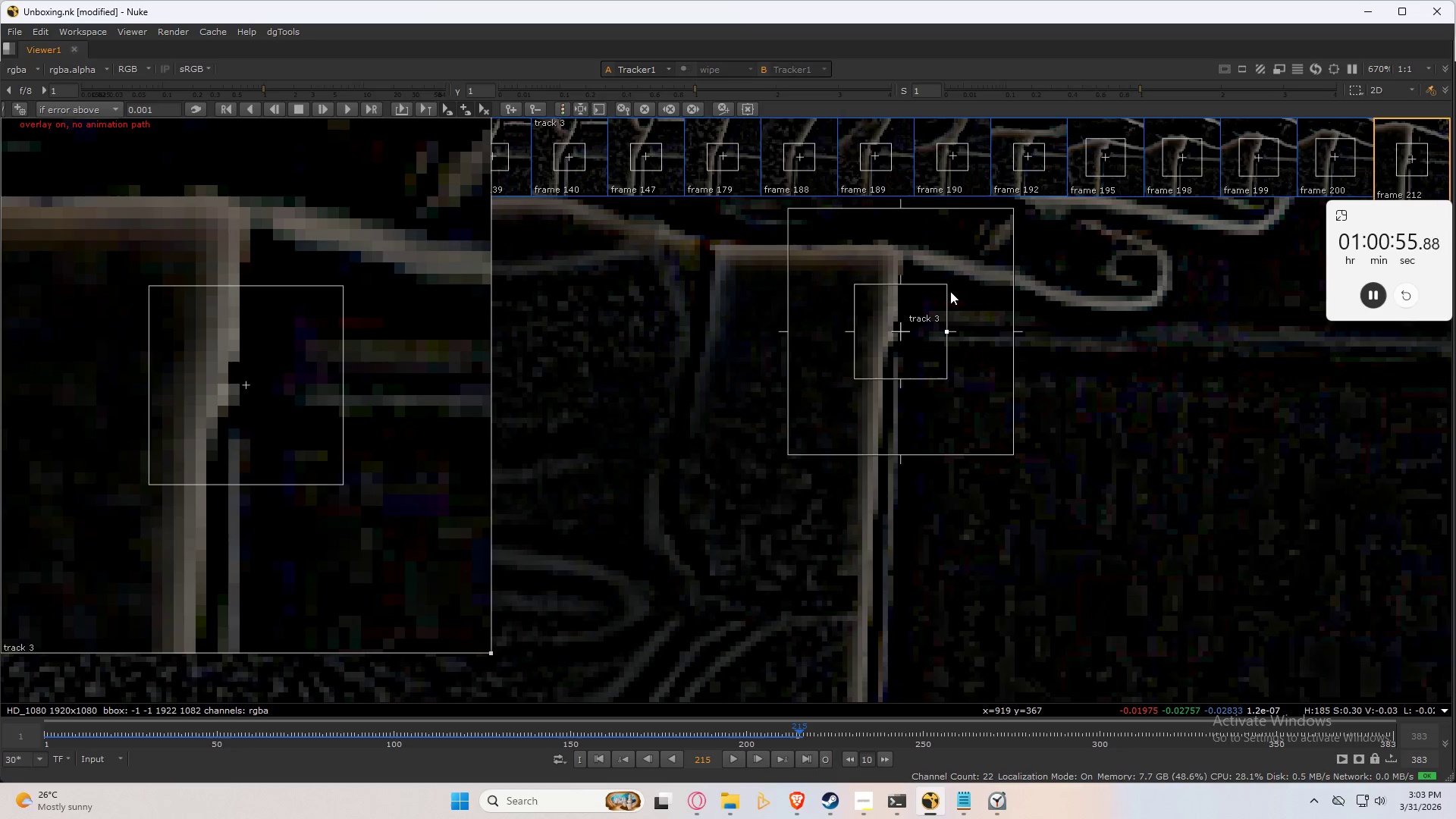 
type(cccc)
 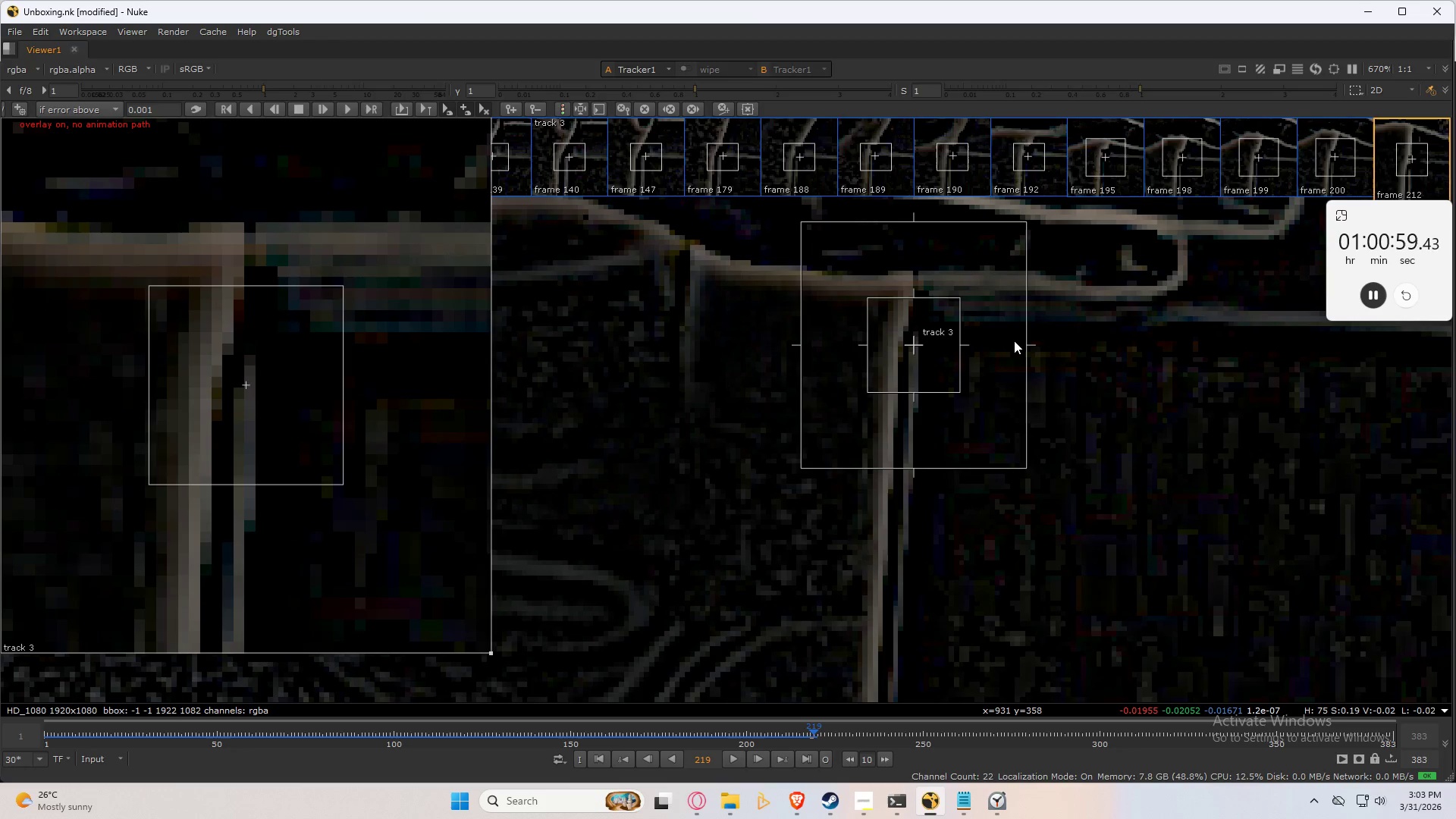 
scroll: coordinate [1018, 336], scroll_direction: down, amount: 5.0
 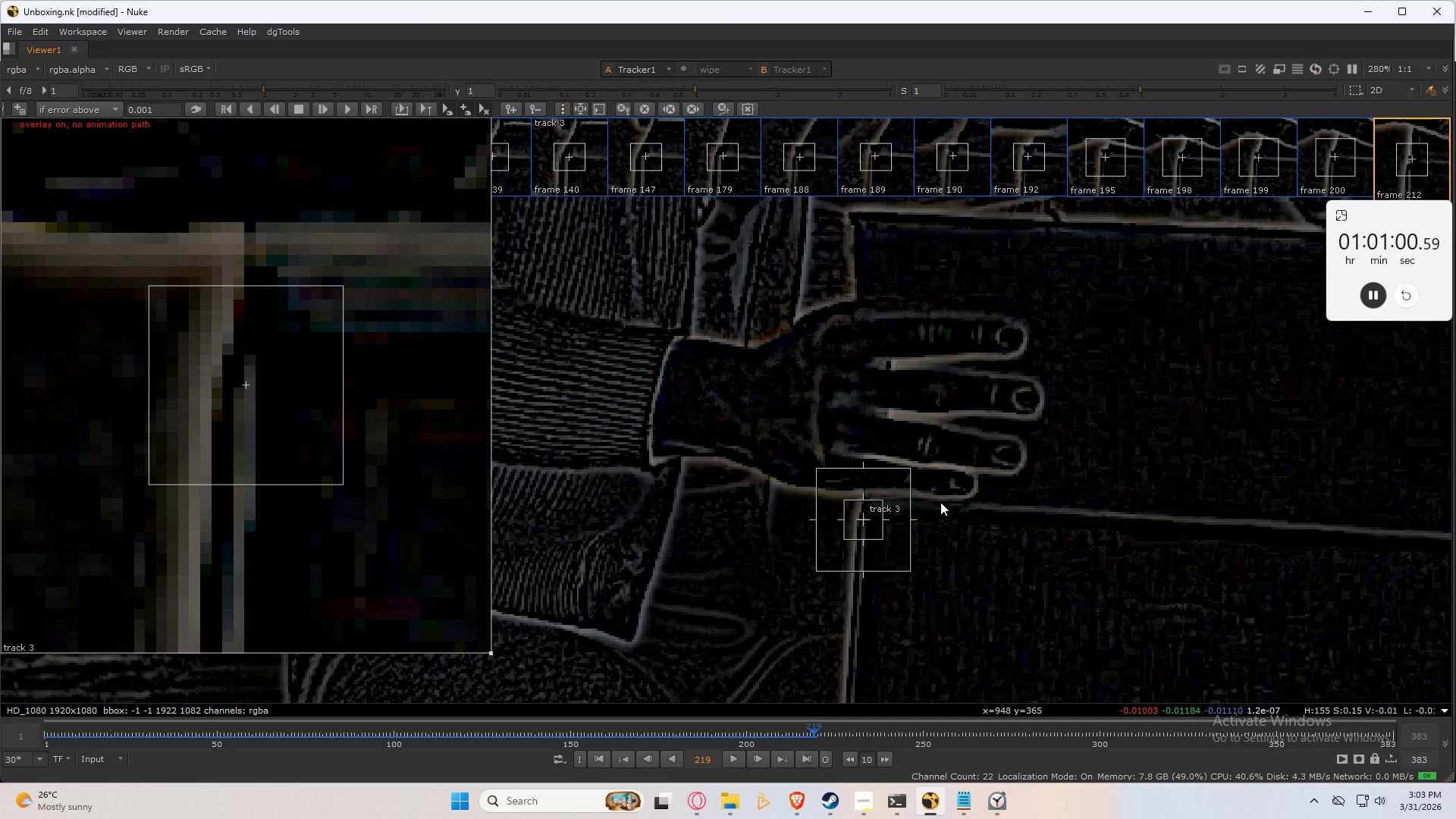 
scroll: coordinate [924, 482], scroll_direction: up, amount: 4.0
 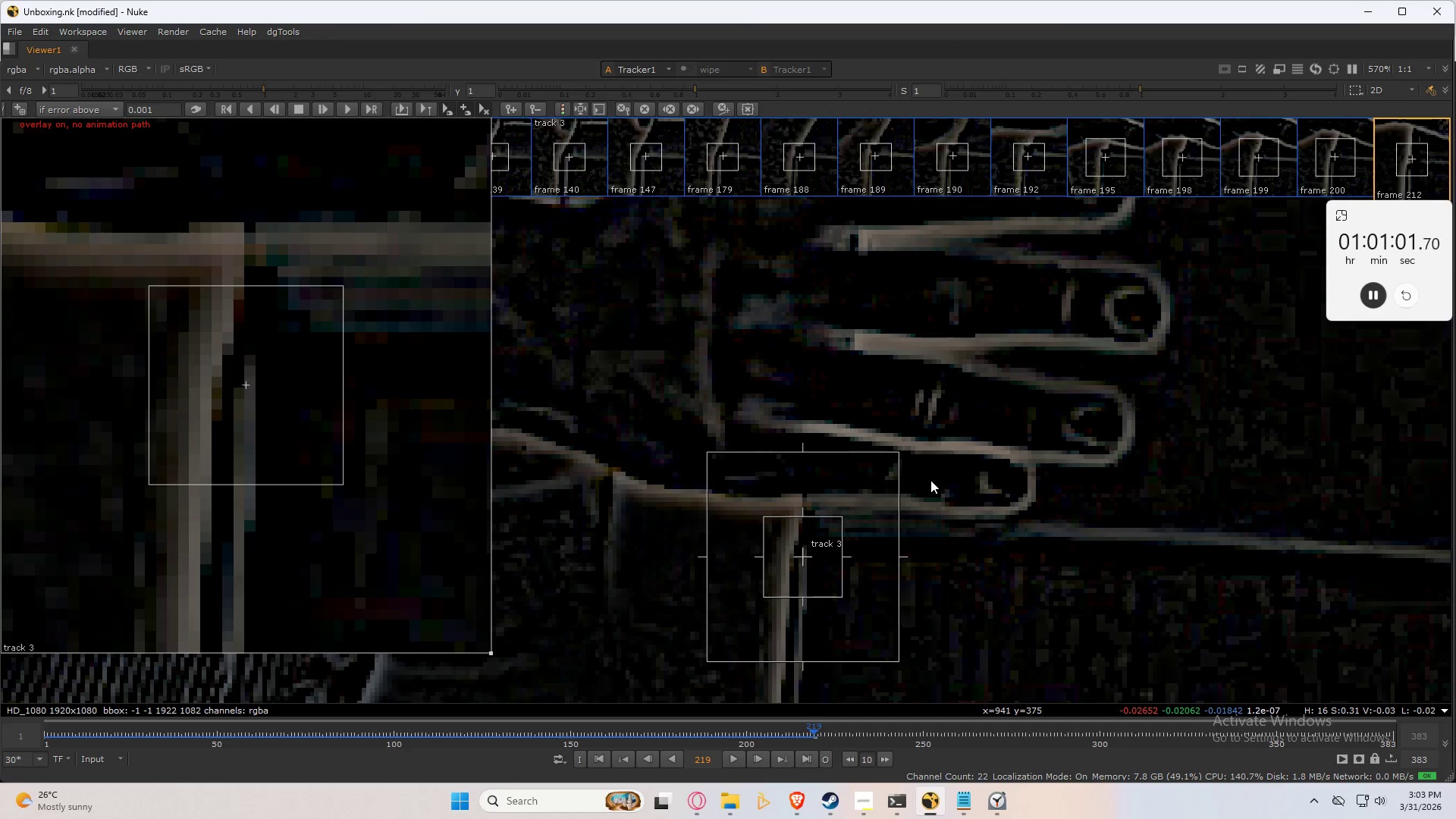 
key(ArrowLeft)
 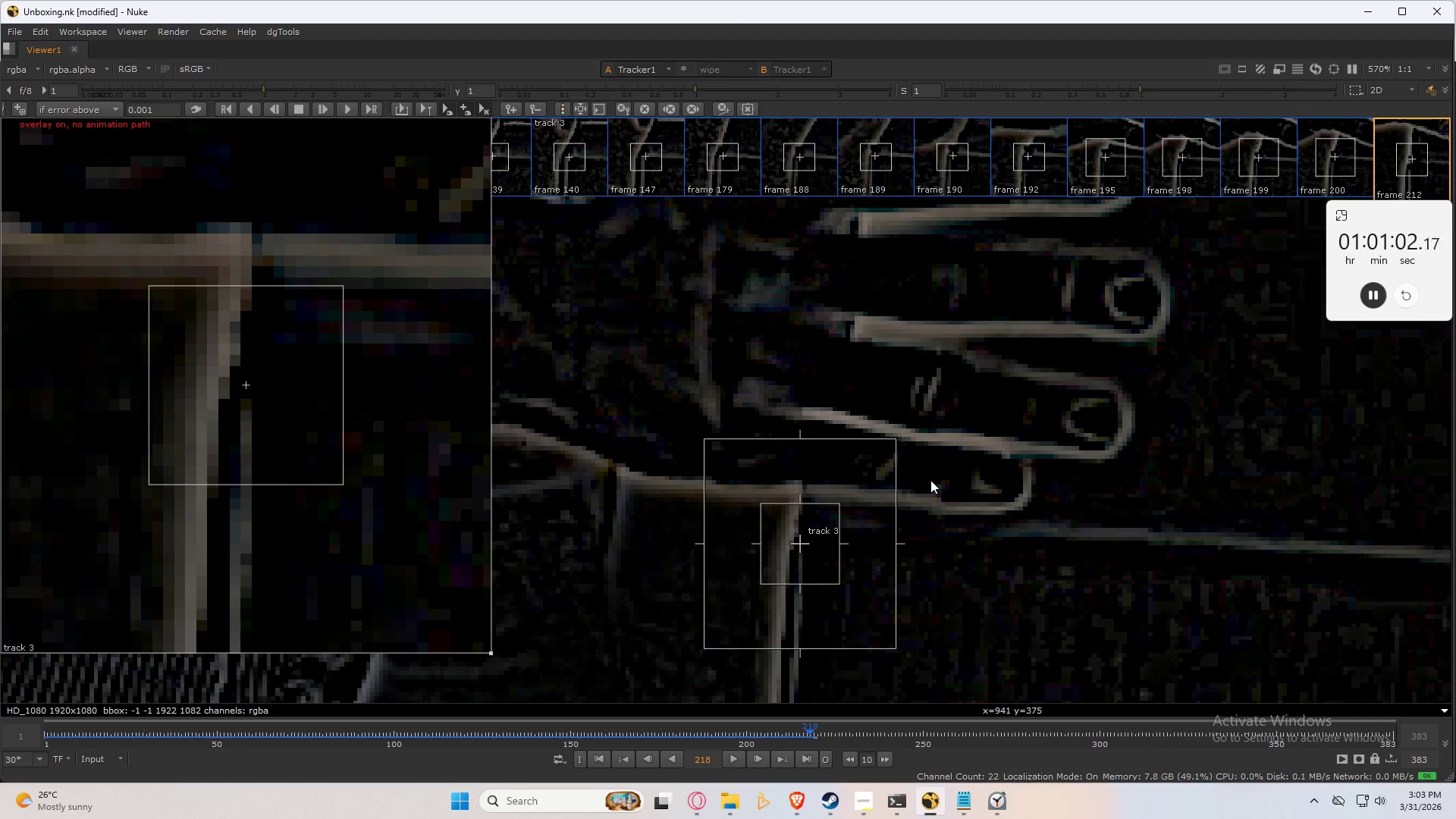 
key(ArrowLeft)
 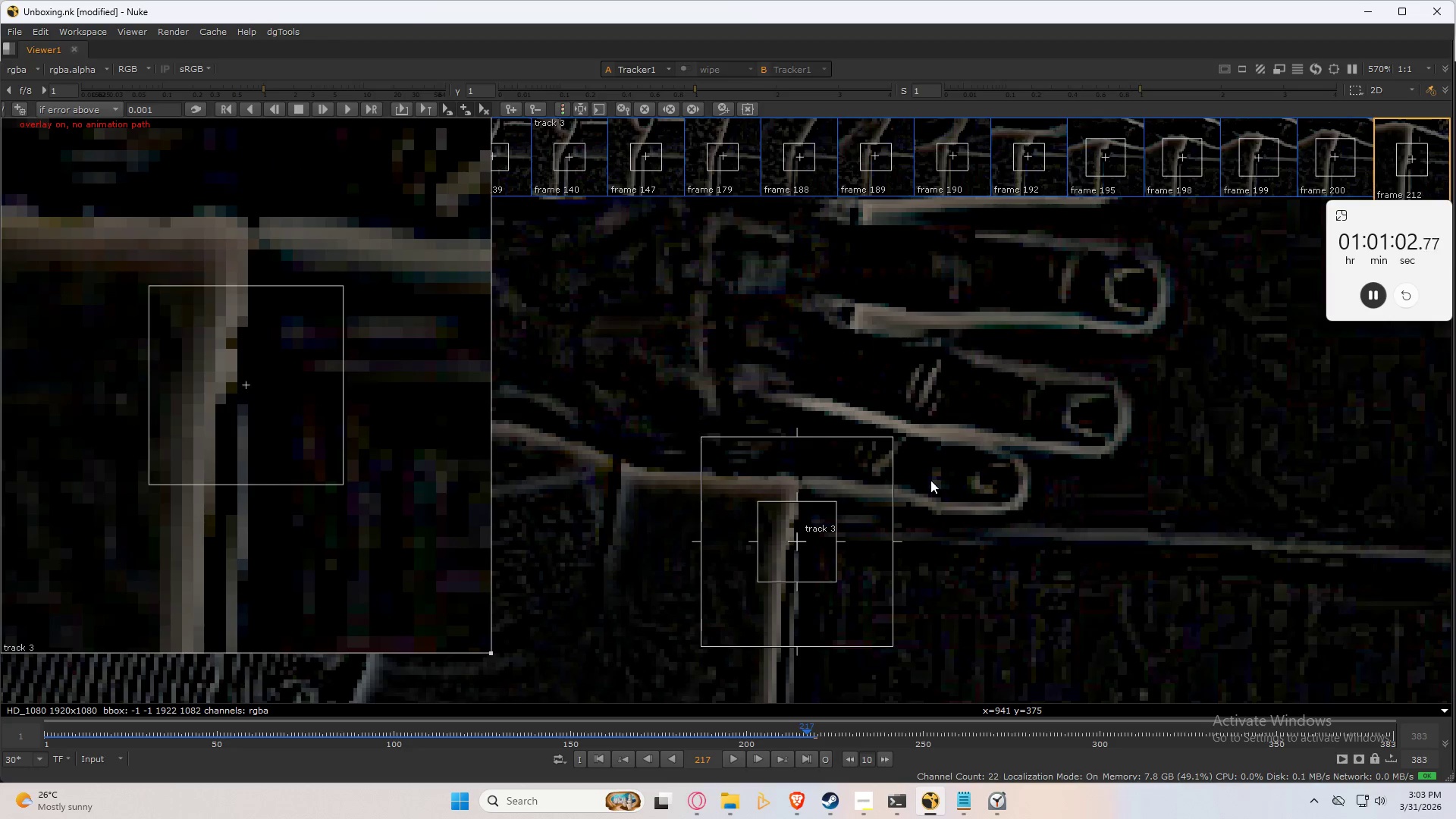 
key(ArrowRight)
 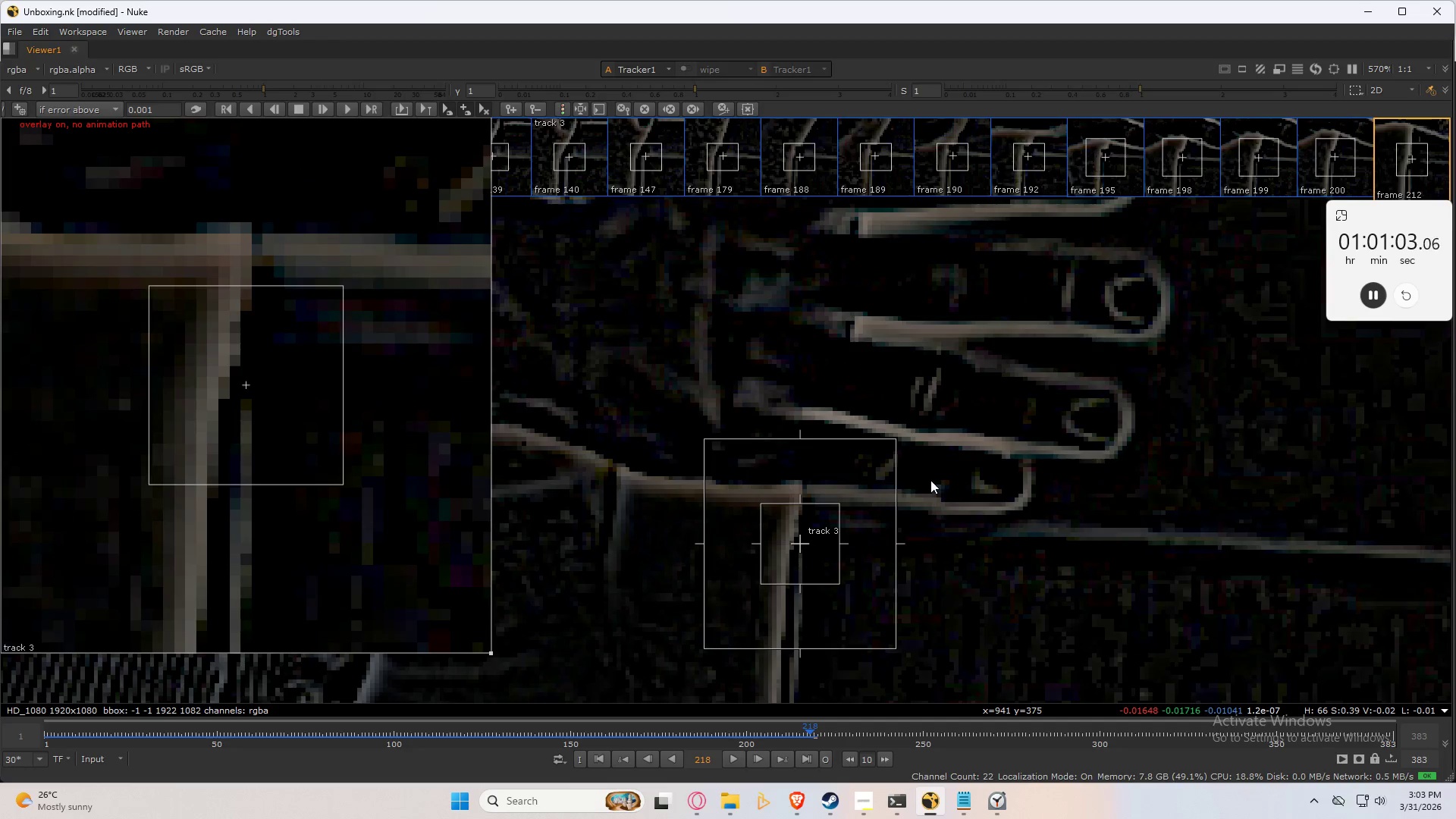 
key(ArrowRight)
 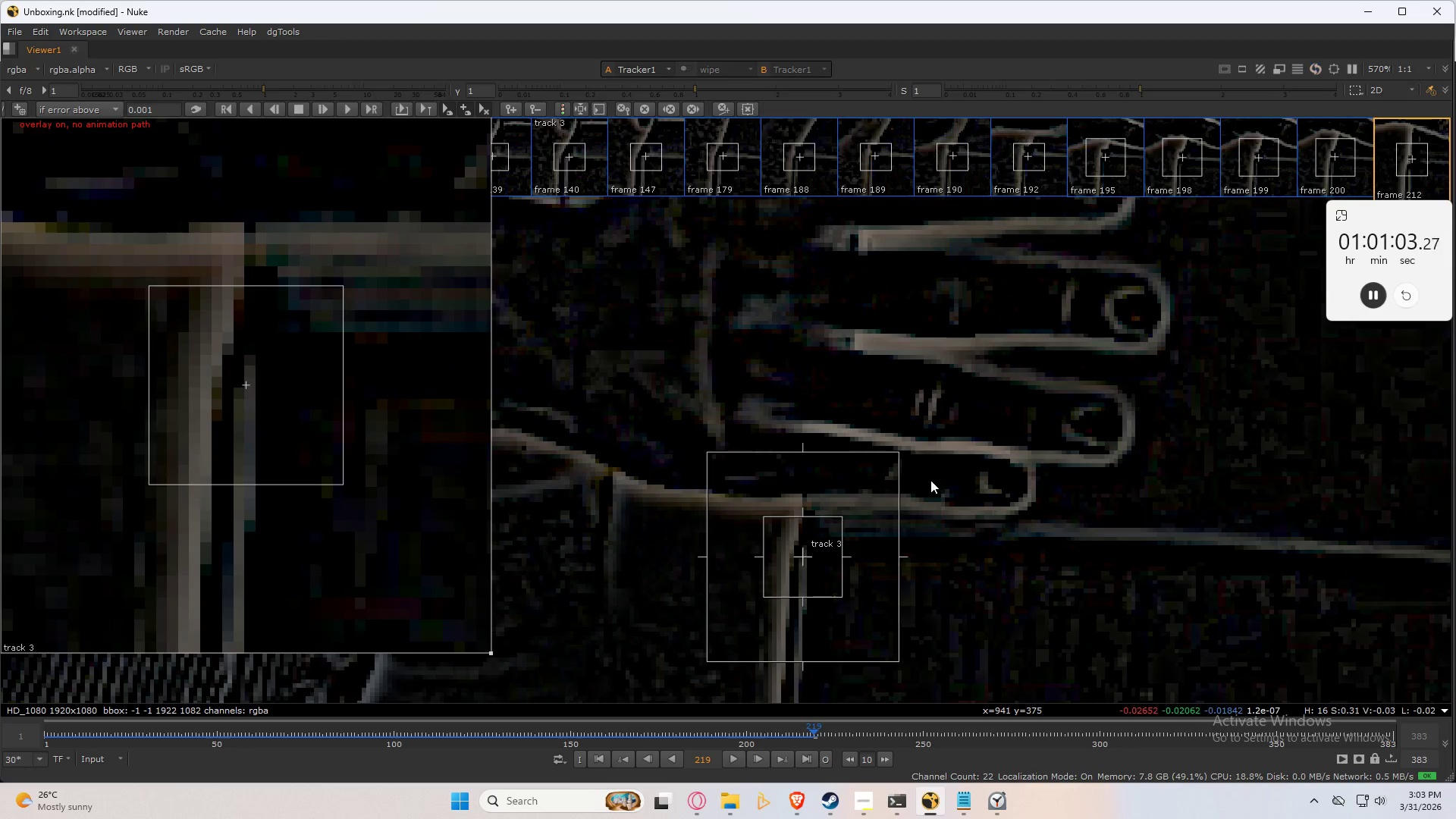 
key(ArrowRight)
 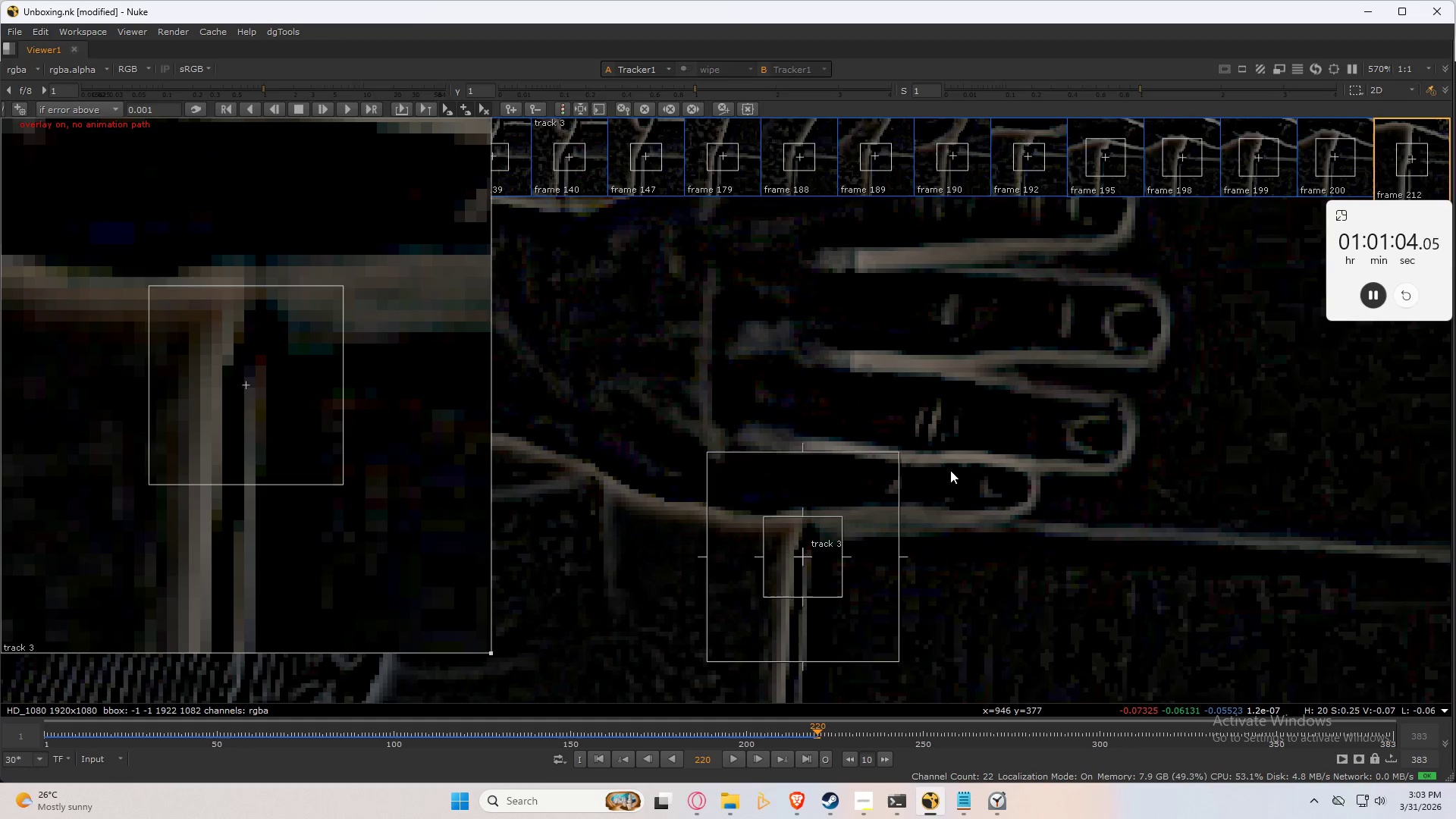 
scroll: coordinate [960, 543], scroll_direction: down, amount: 4.0
 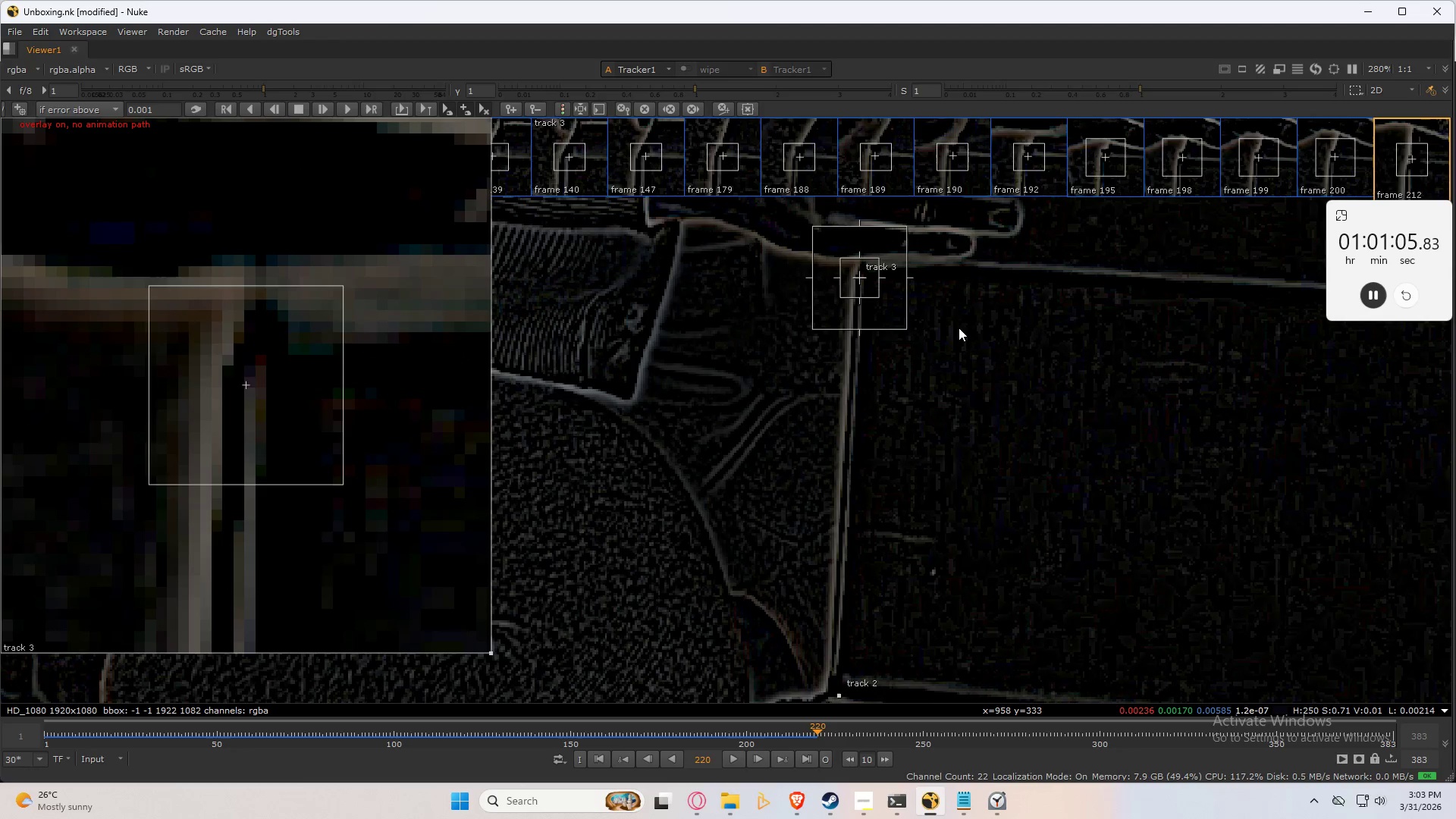 
key(ArrowLeft)
 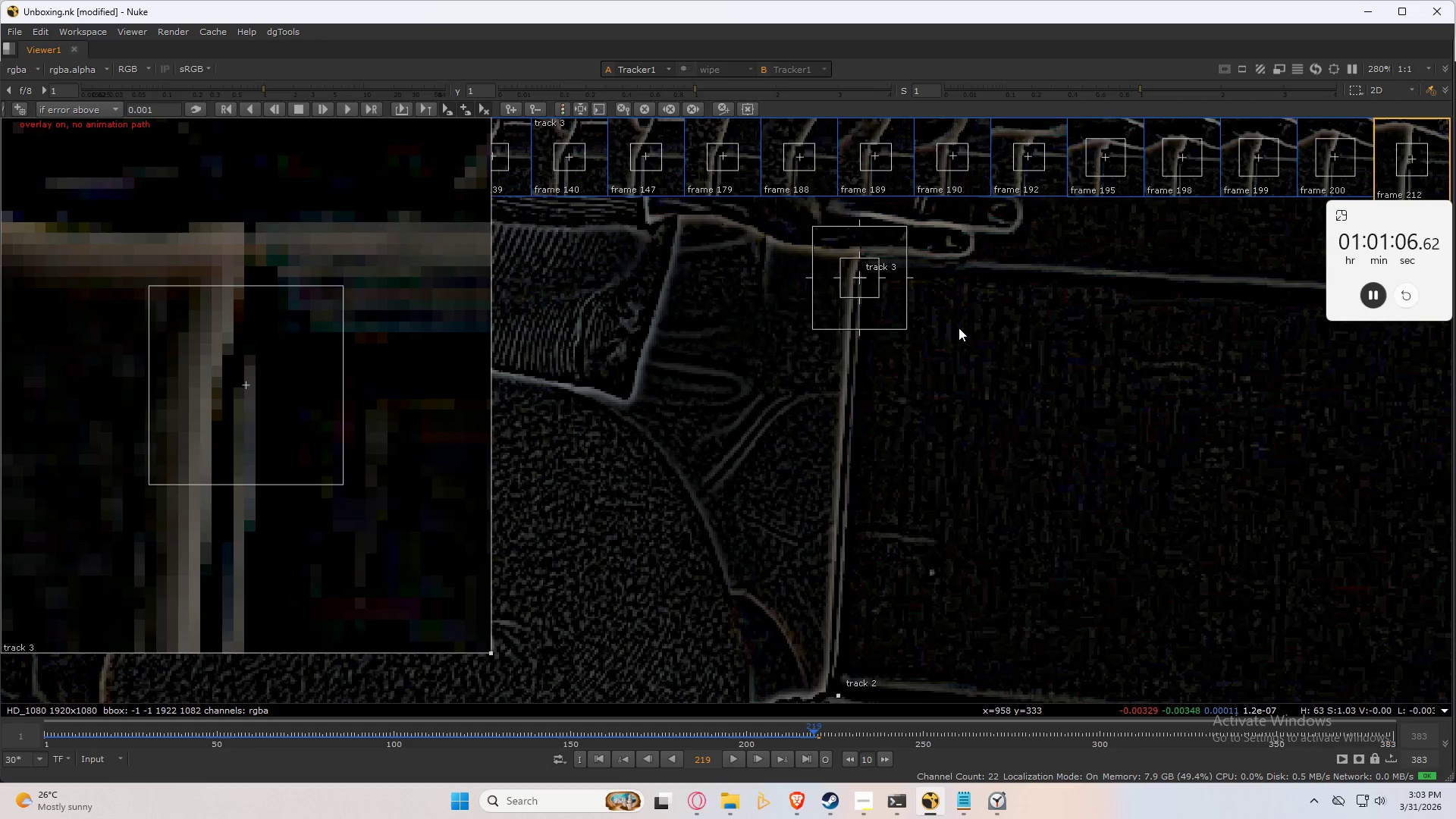 
key(ArrowLeft)
 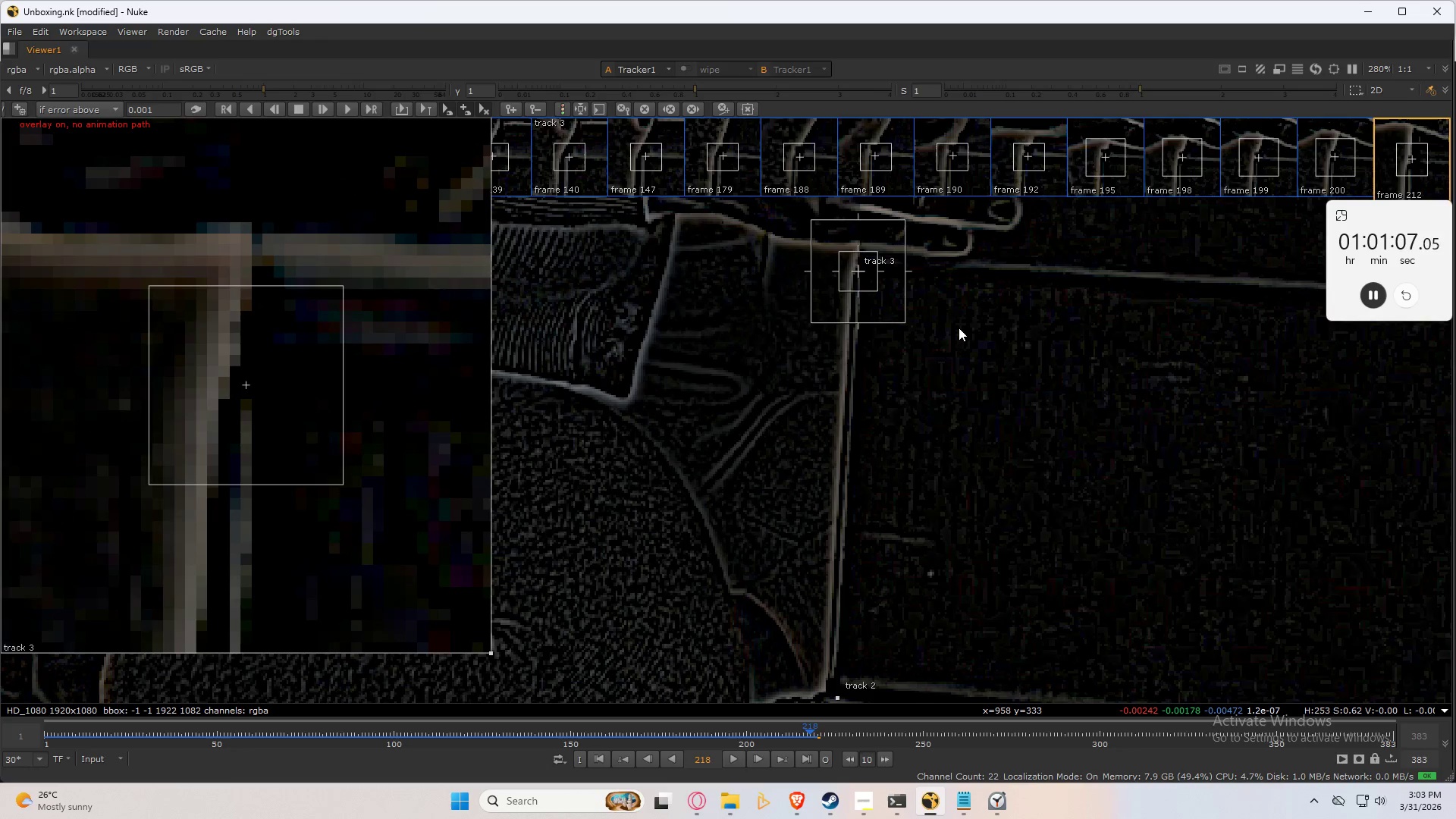 
key(ArrowLeft)
 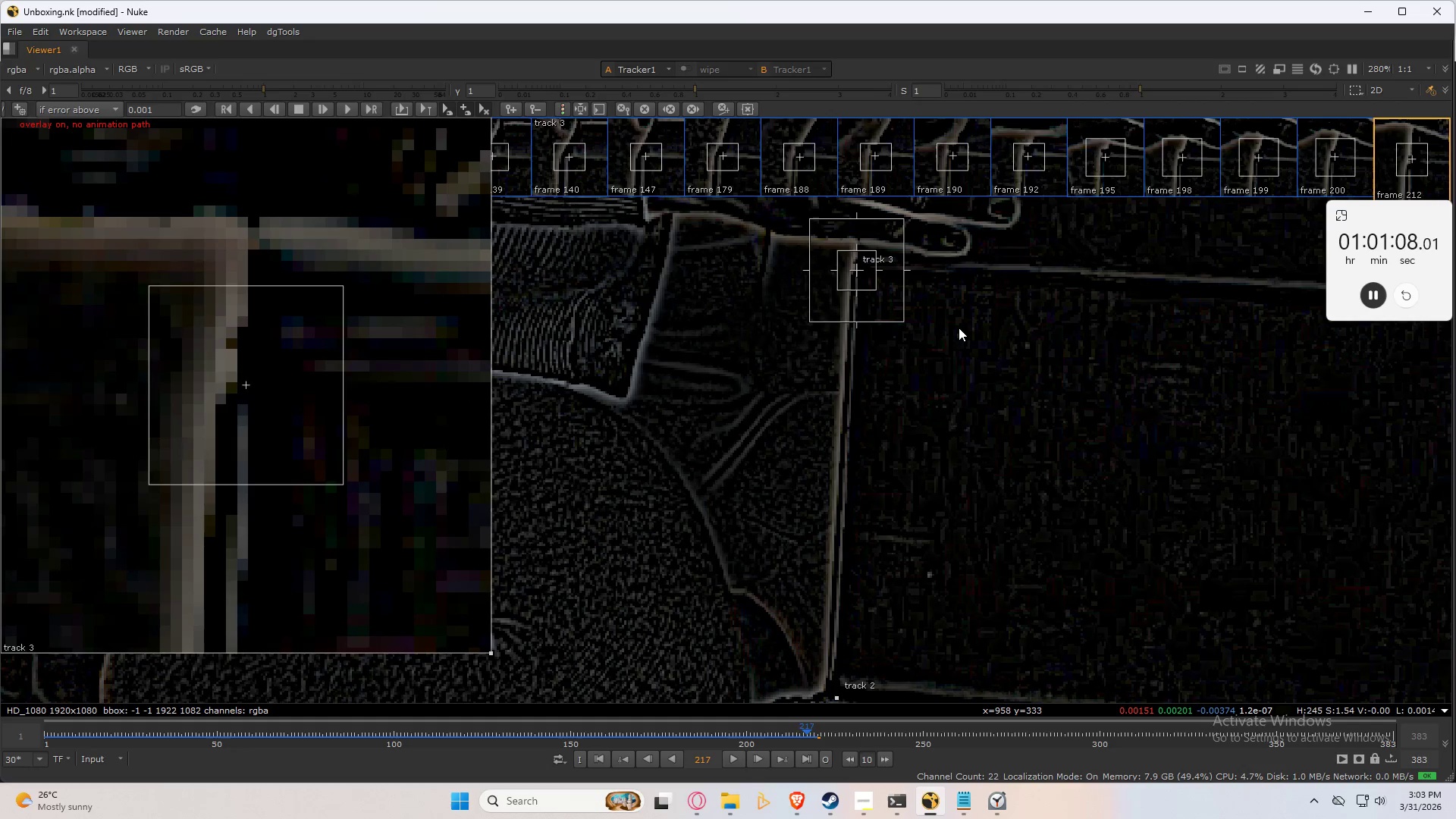 
key(ArrowRight)
 